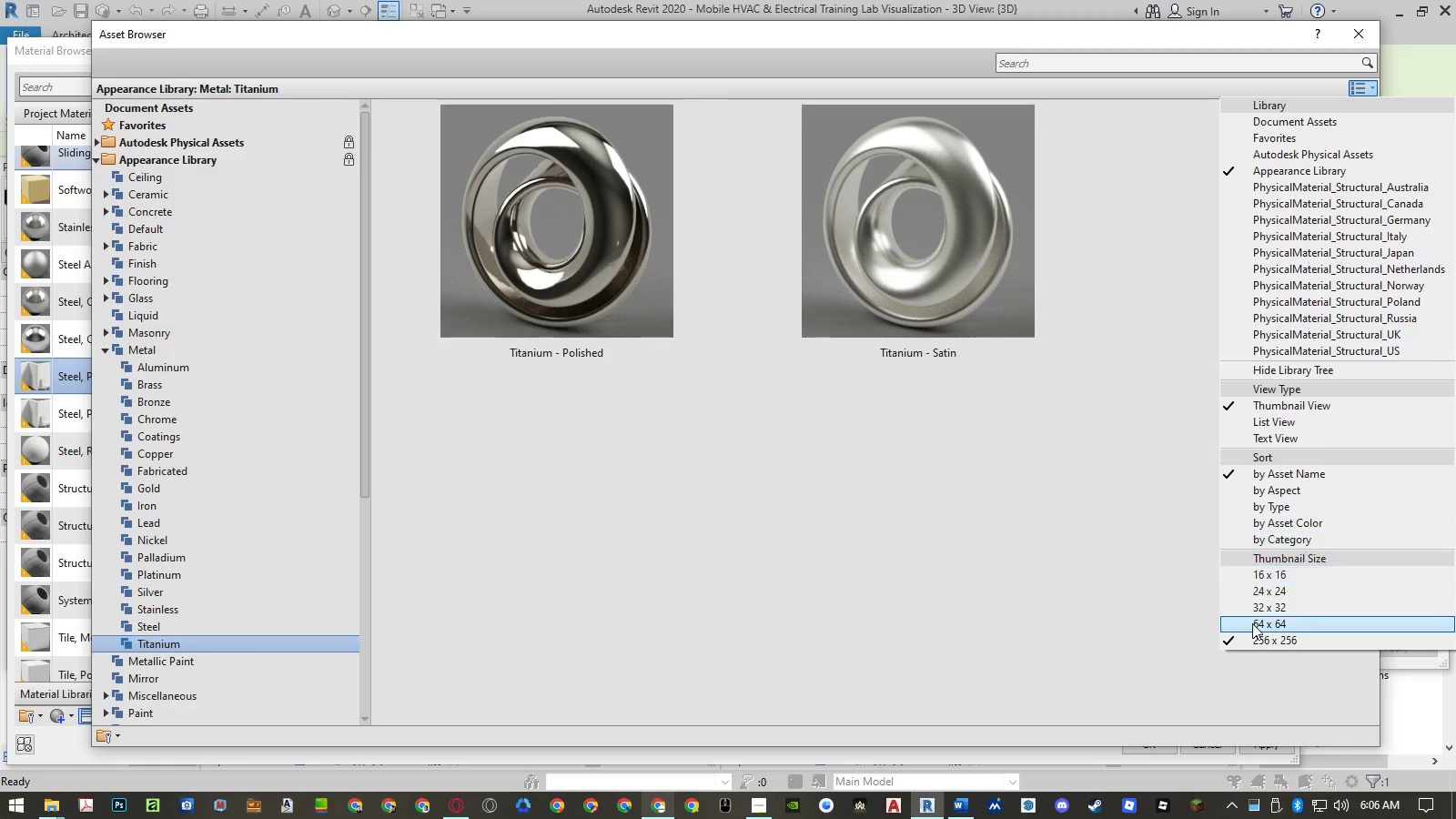 
left_click([1252, 623])
 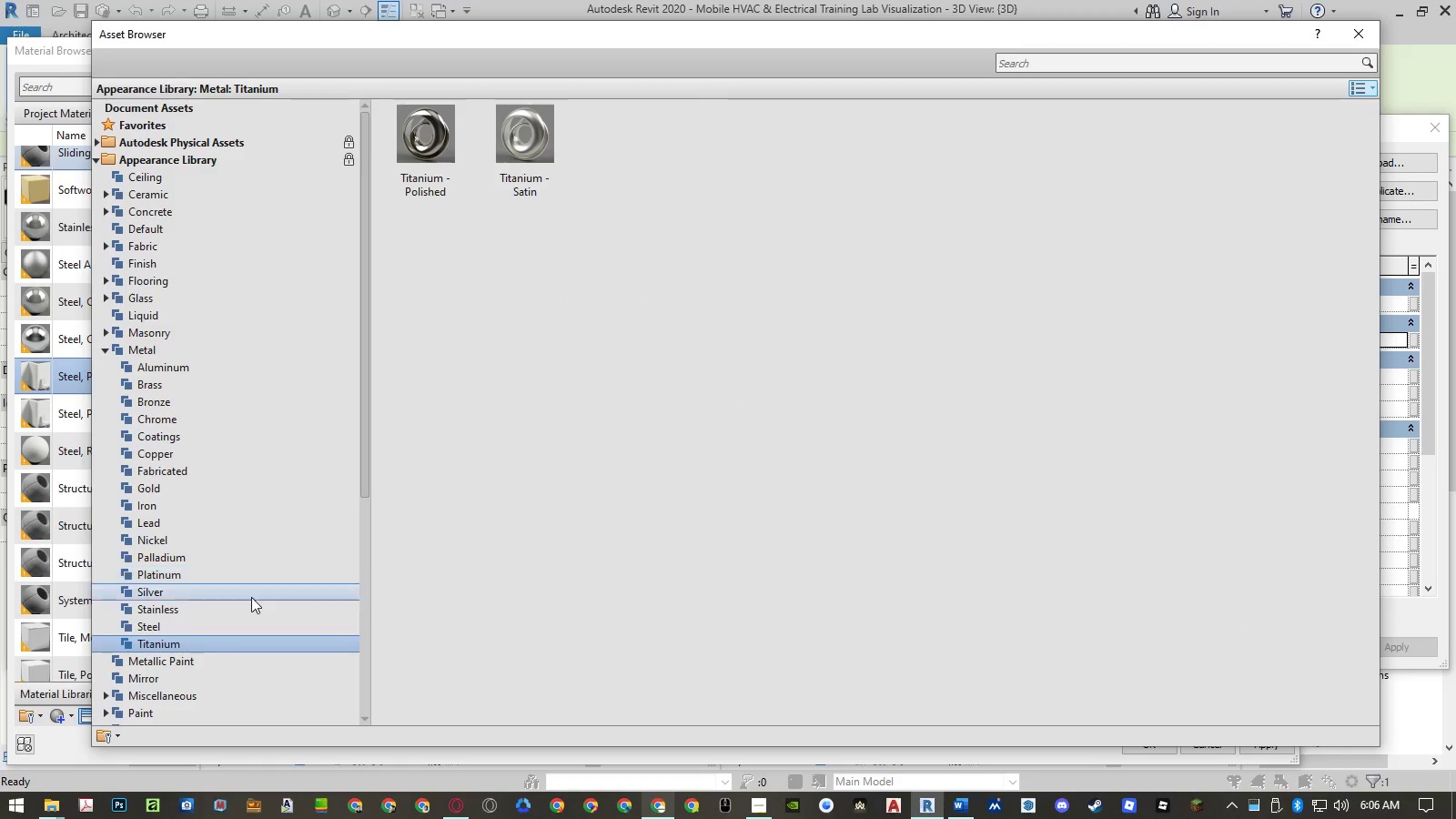 
left_click([222, 623])
 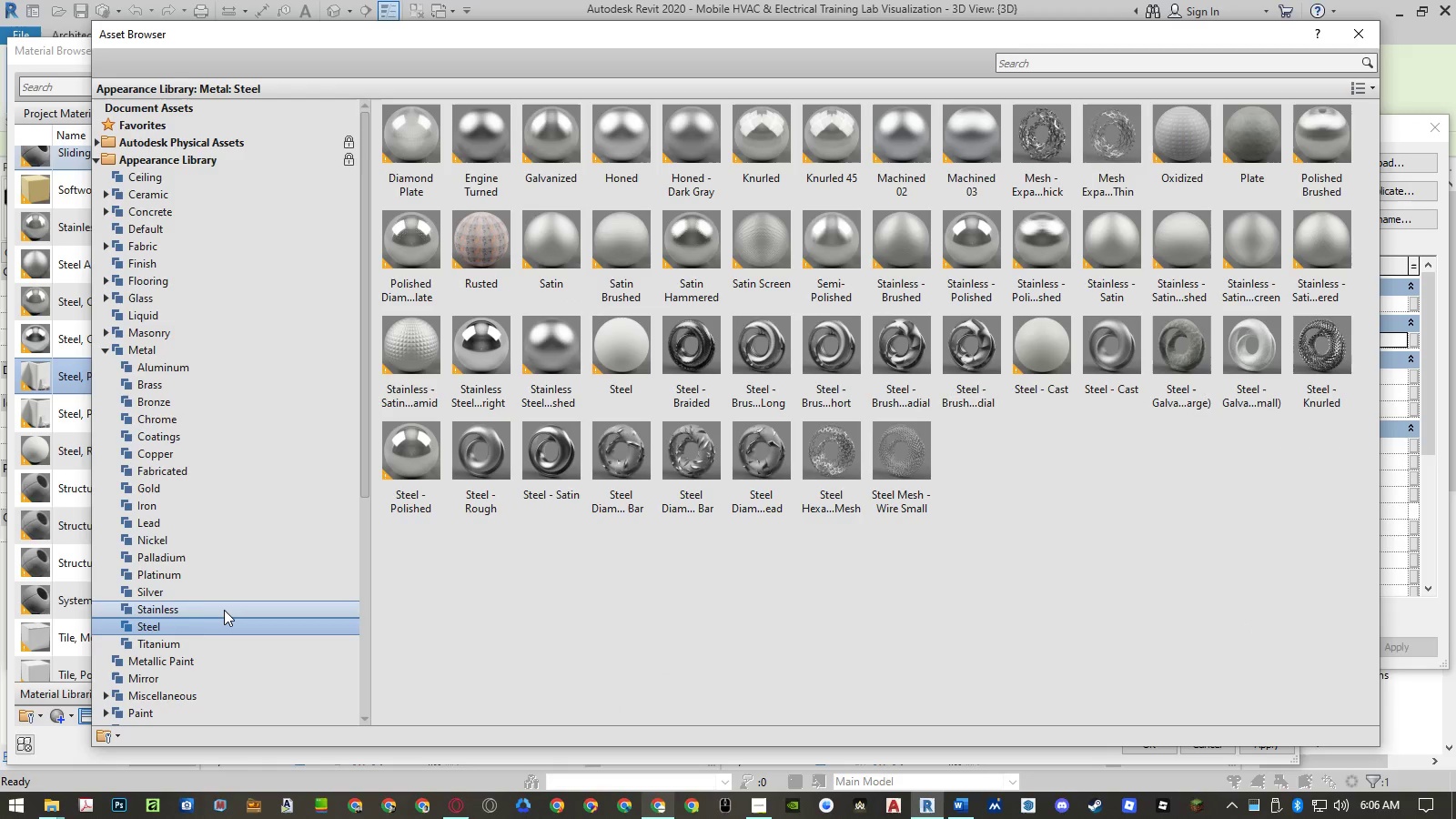 
left_click([225, 610])
 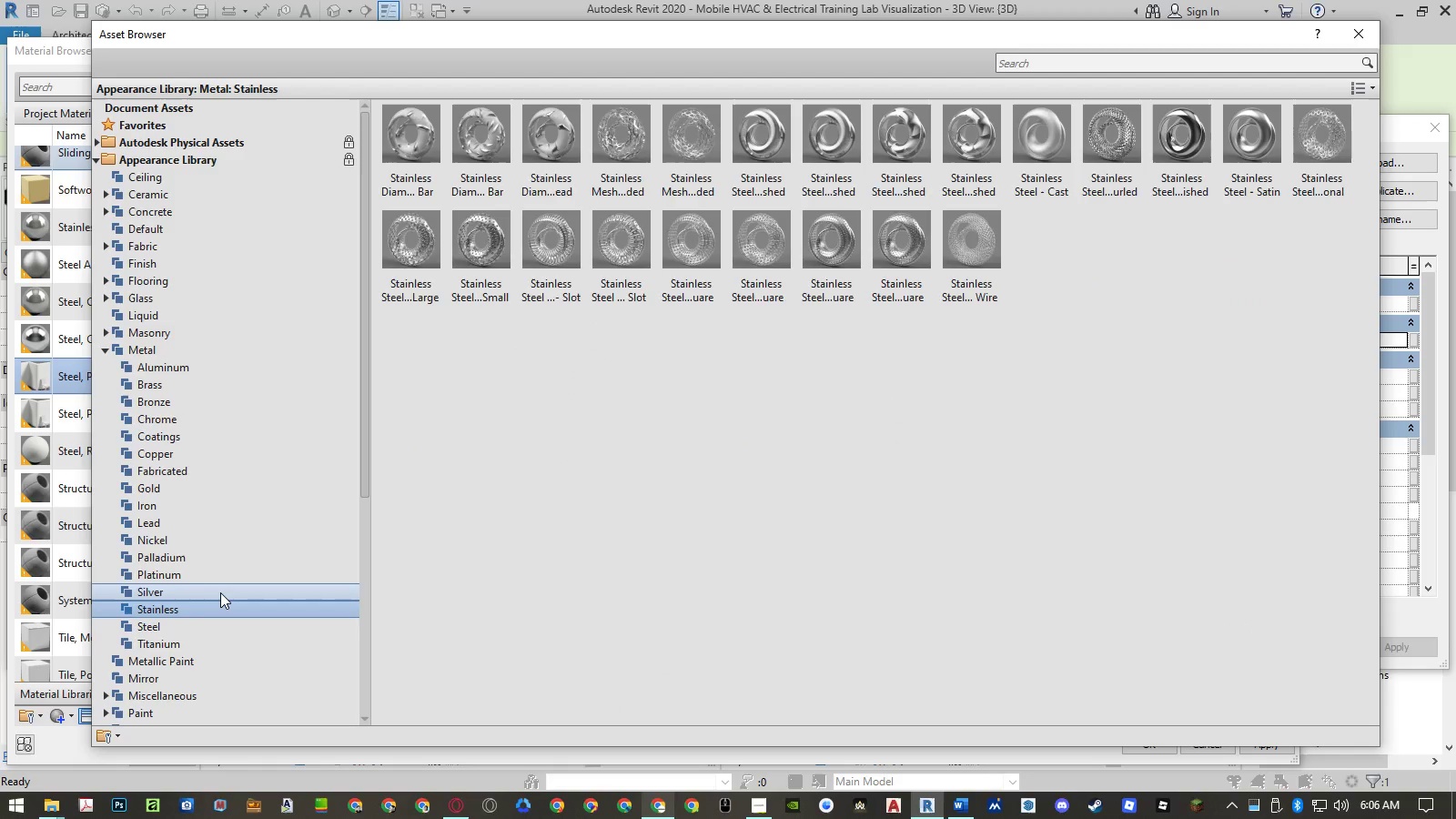 
left_click([220, 592])
 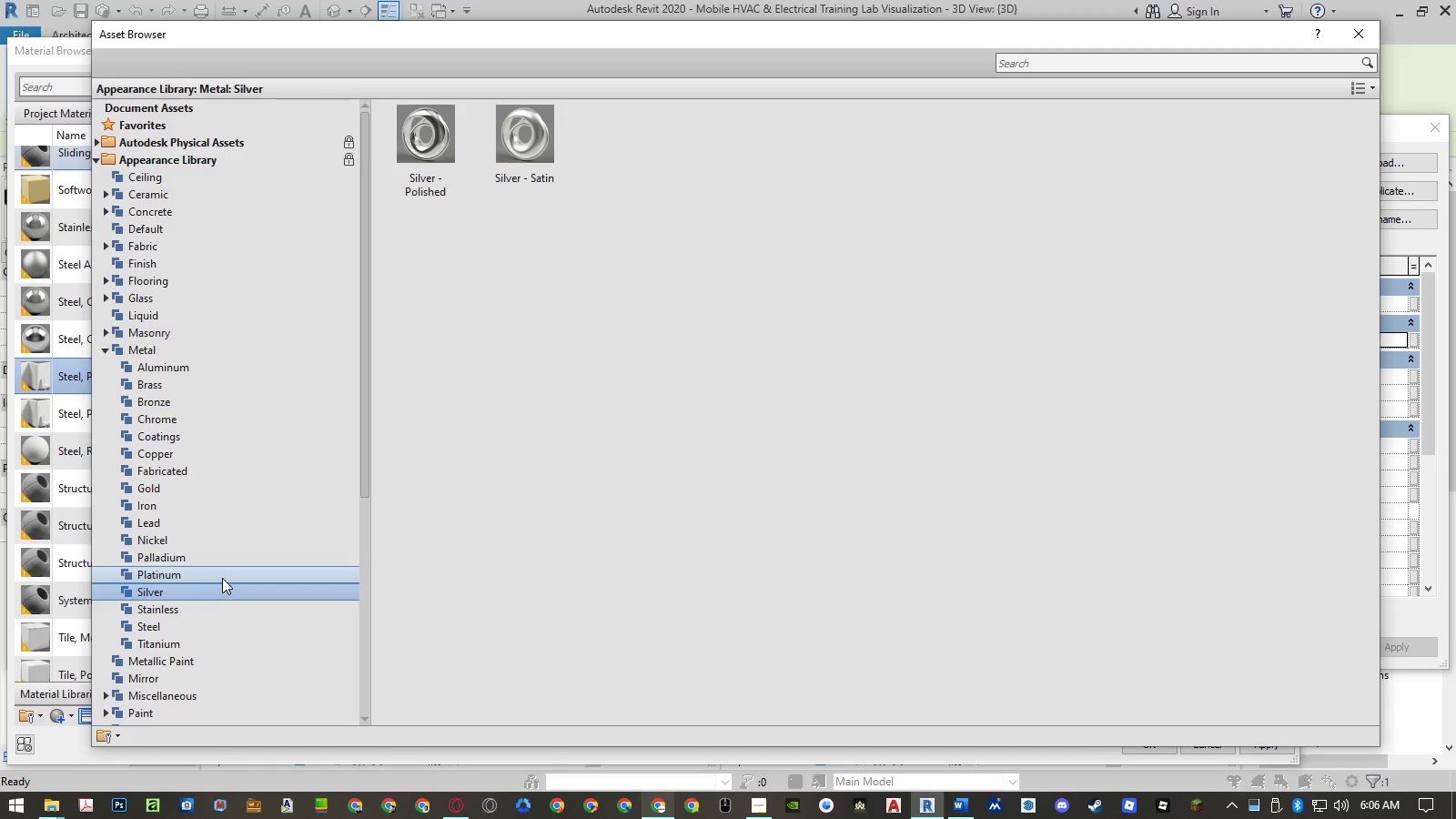 
left_click([223, 578])
 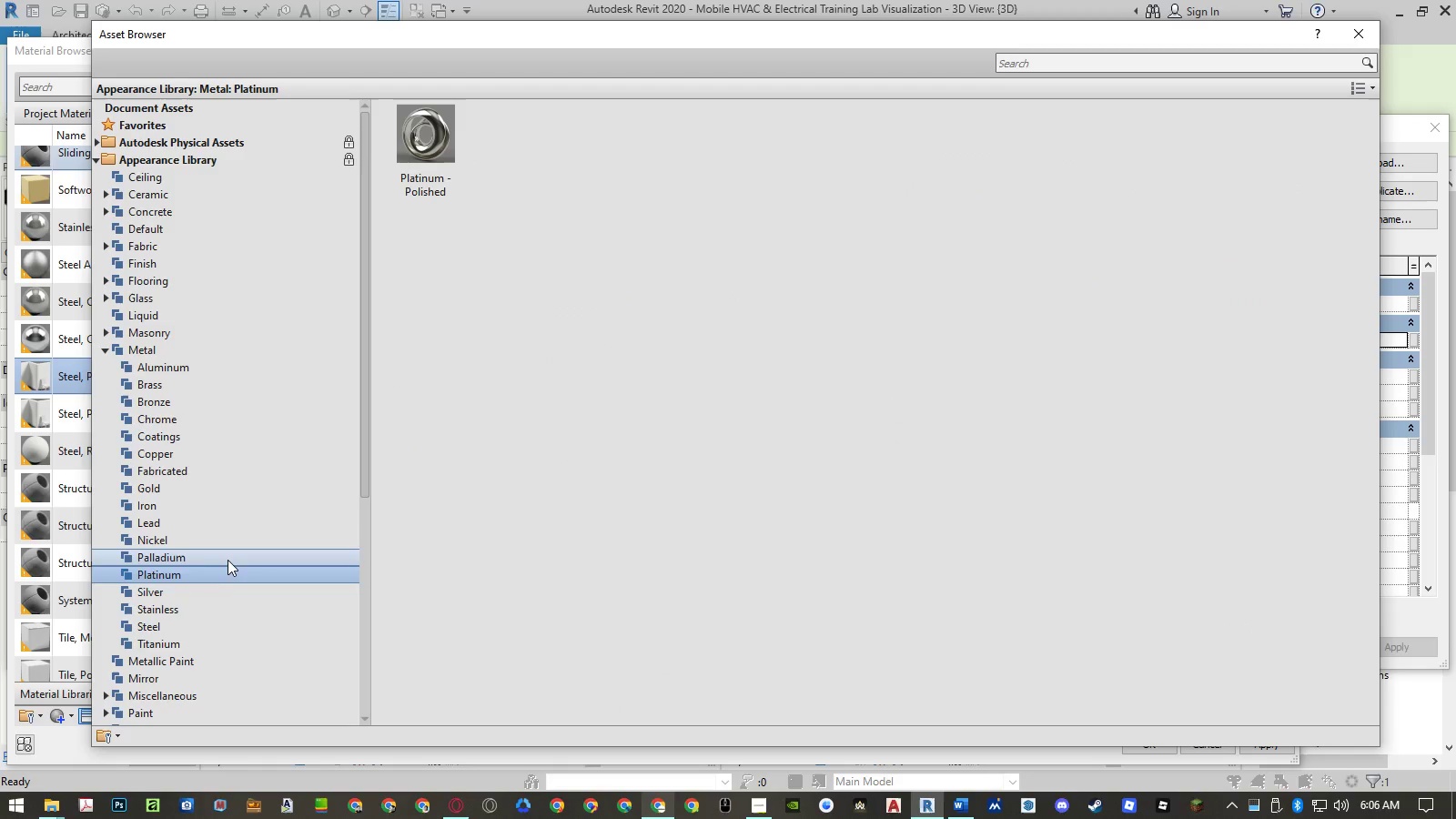 
left_click([228, 559])
 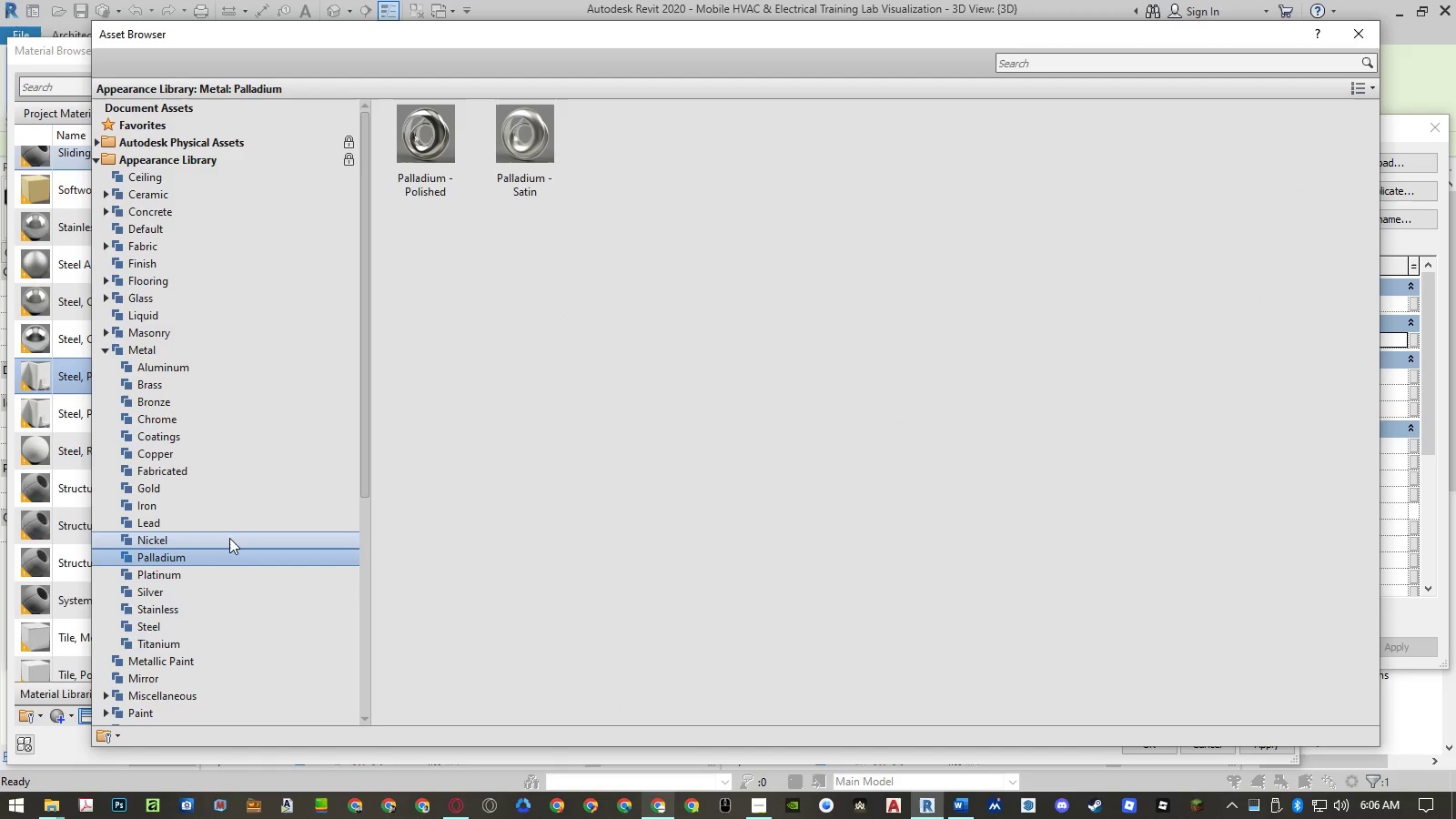 
left_click([229, 537])
 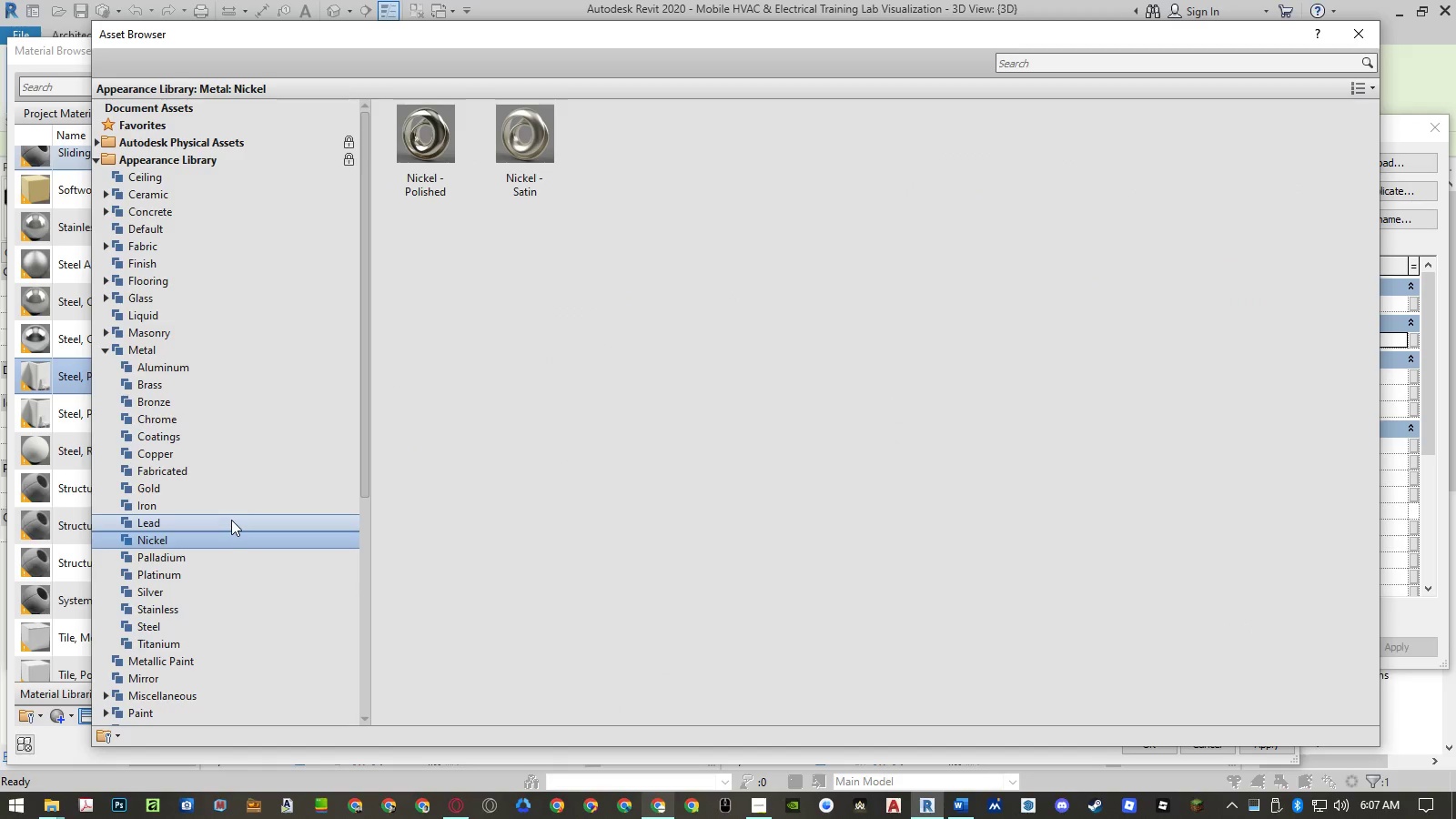 
left_click([231, 518])
 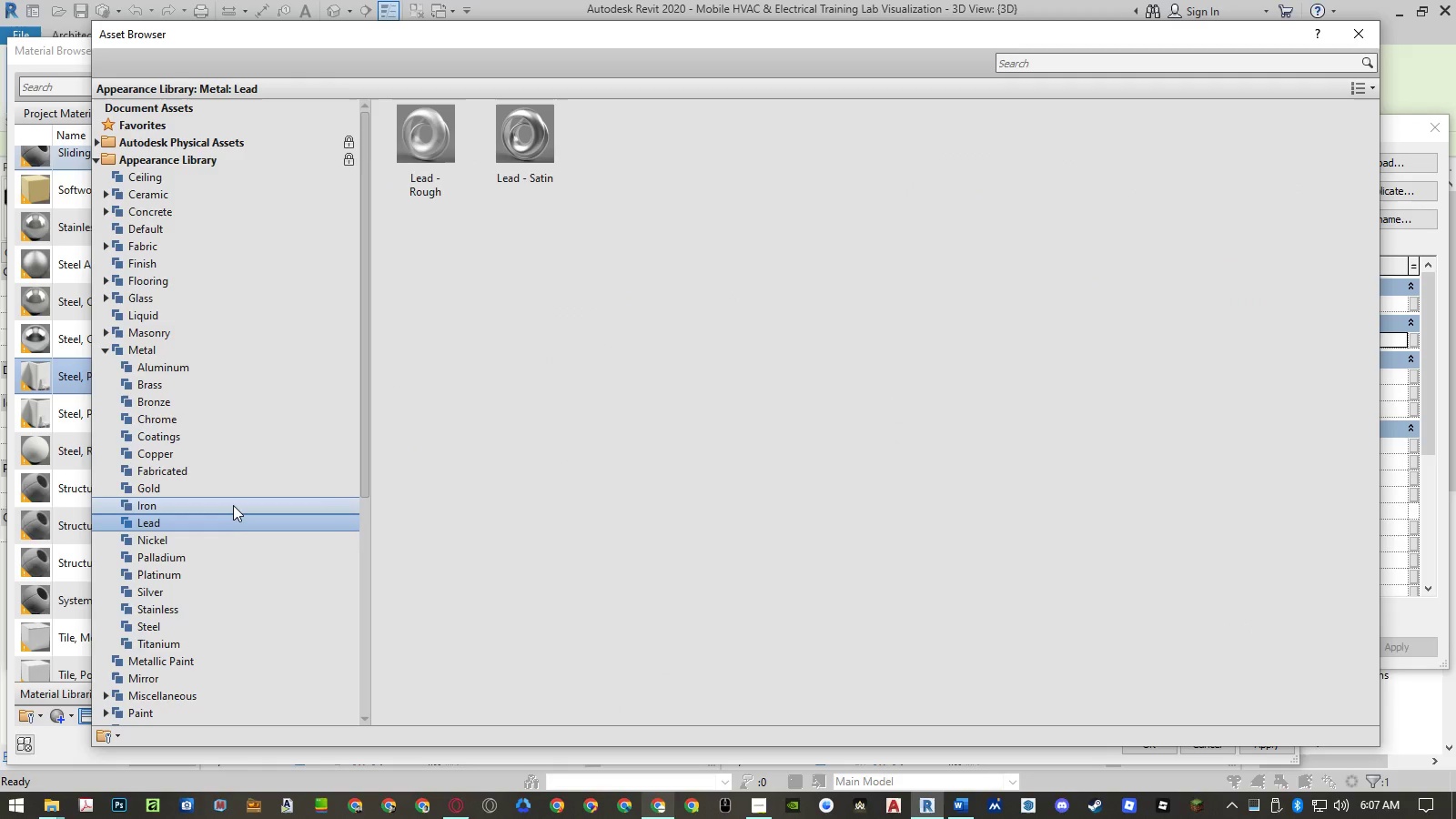 
double_click([233, 504])
 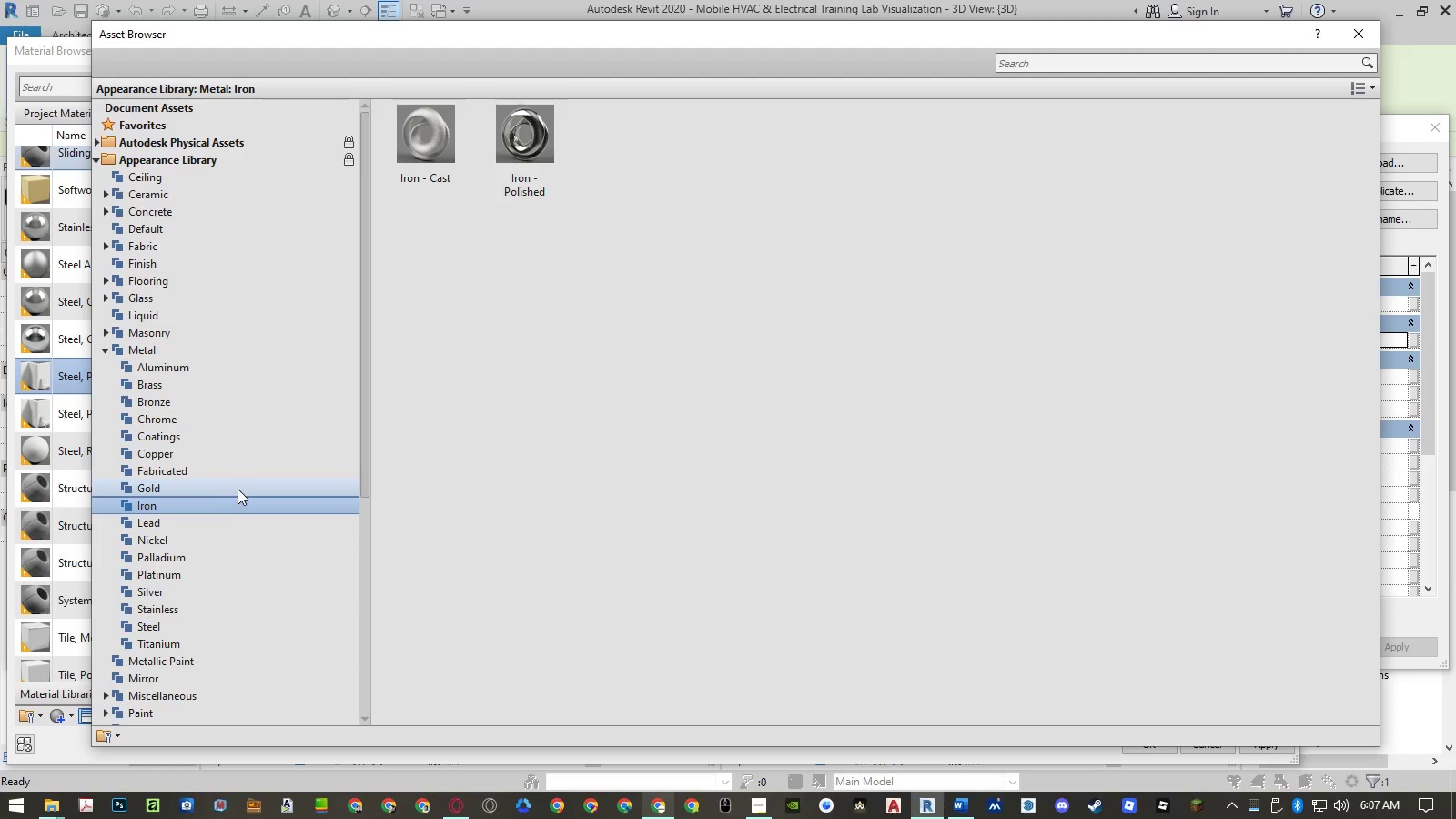 
left_click([238, 489])
 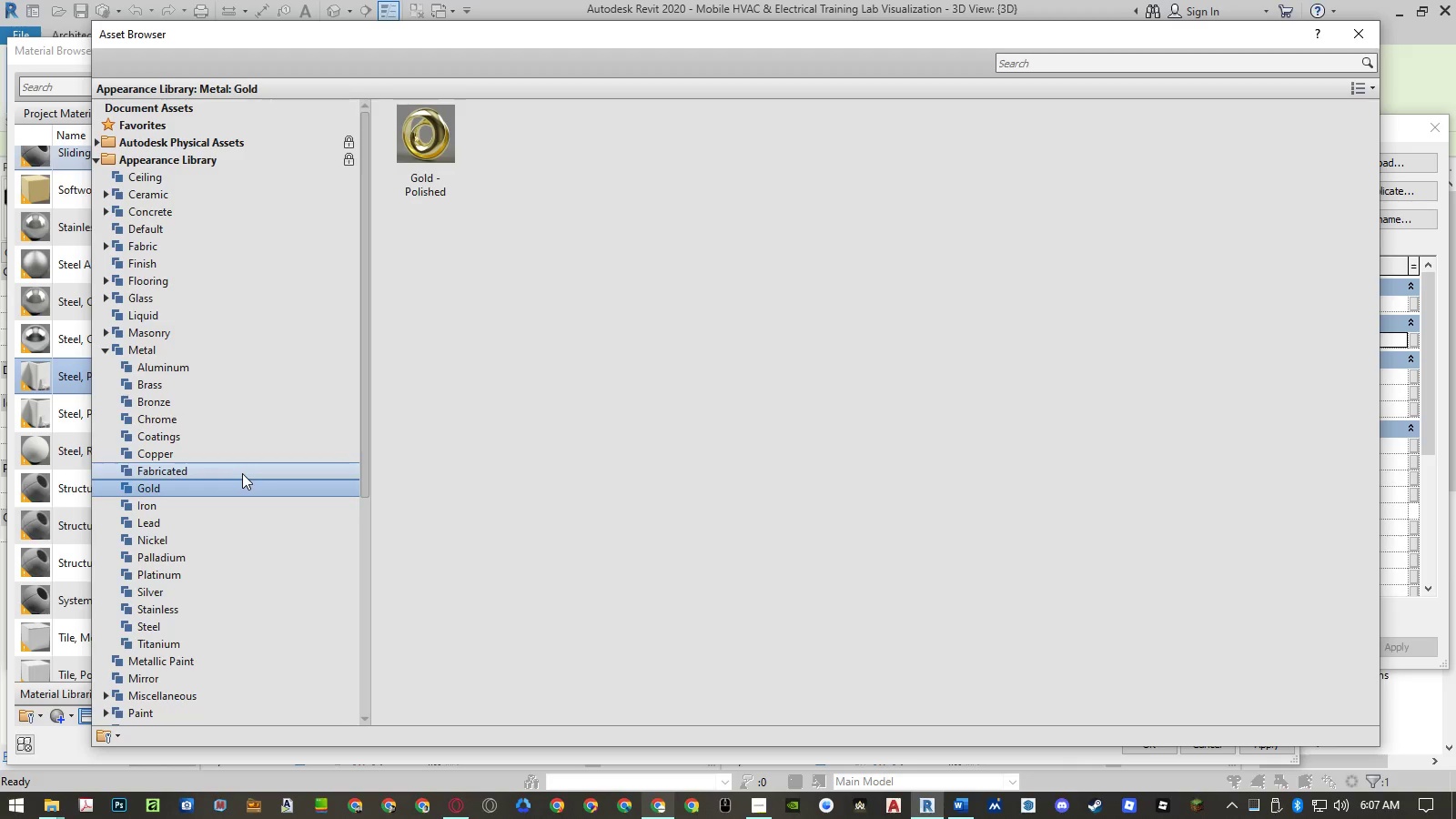 
double_click([242, 473])
 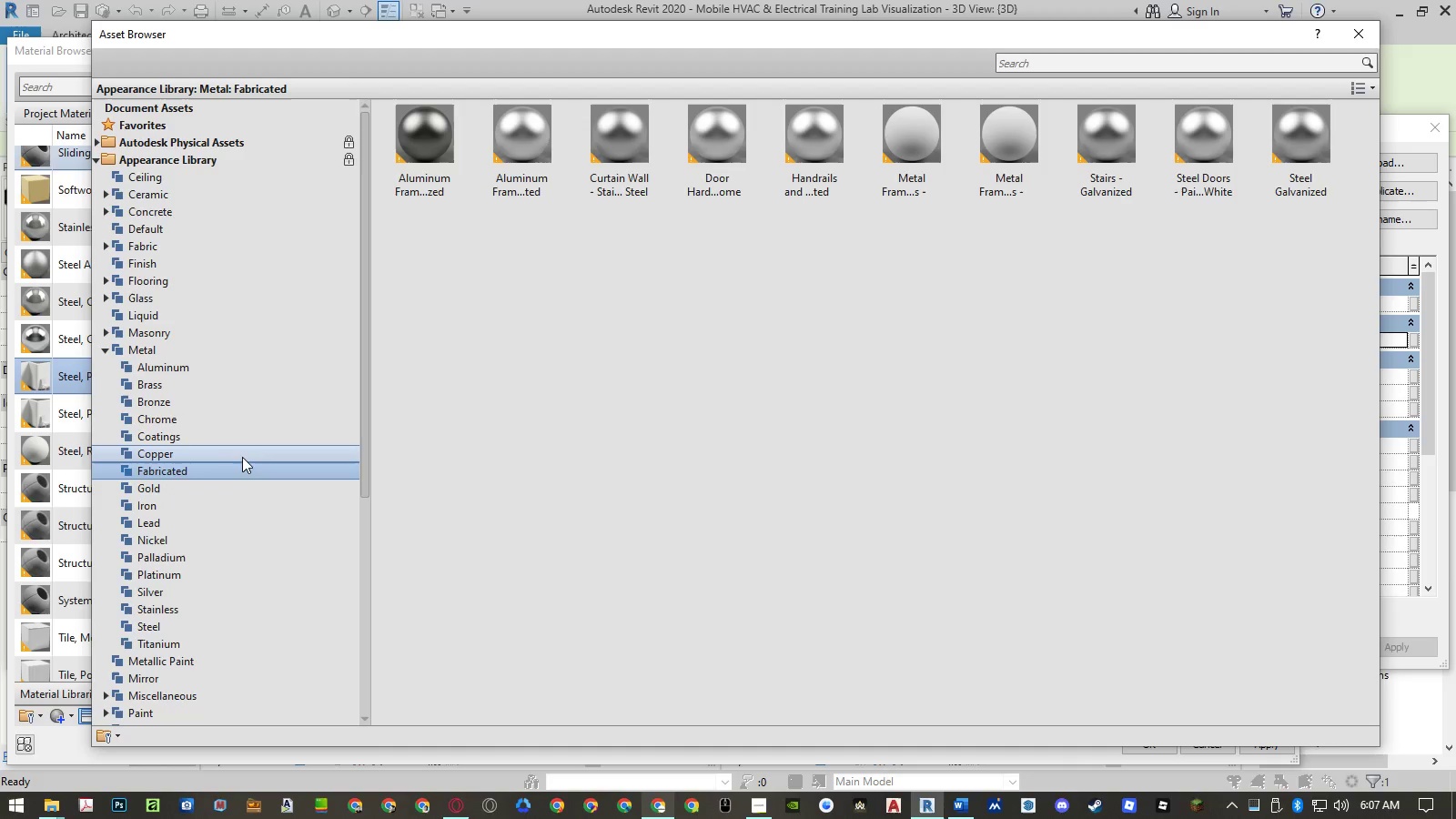 
left_click([242, 456])
 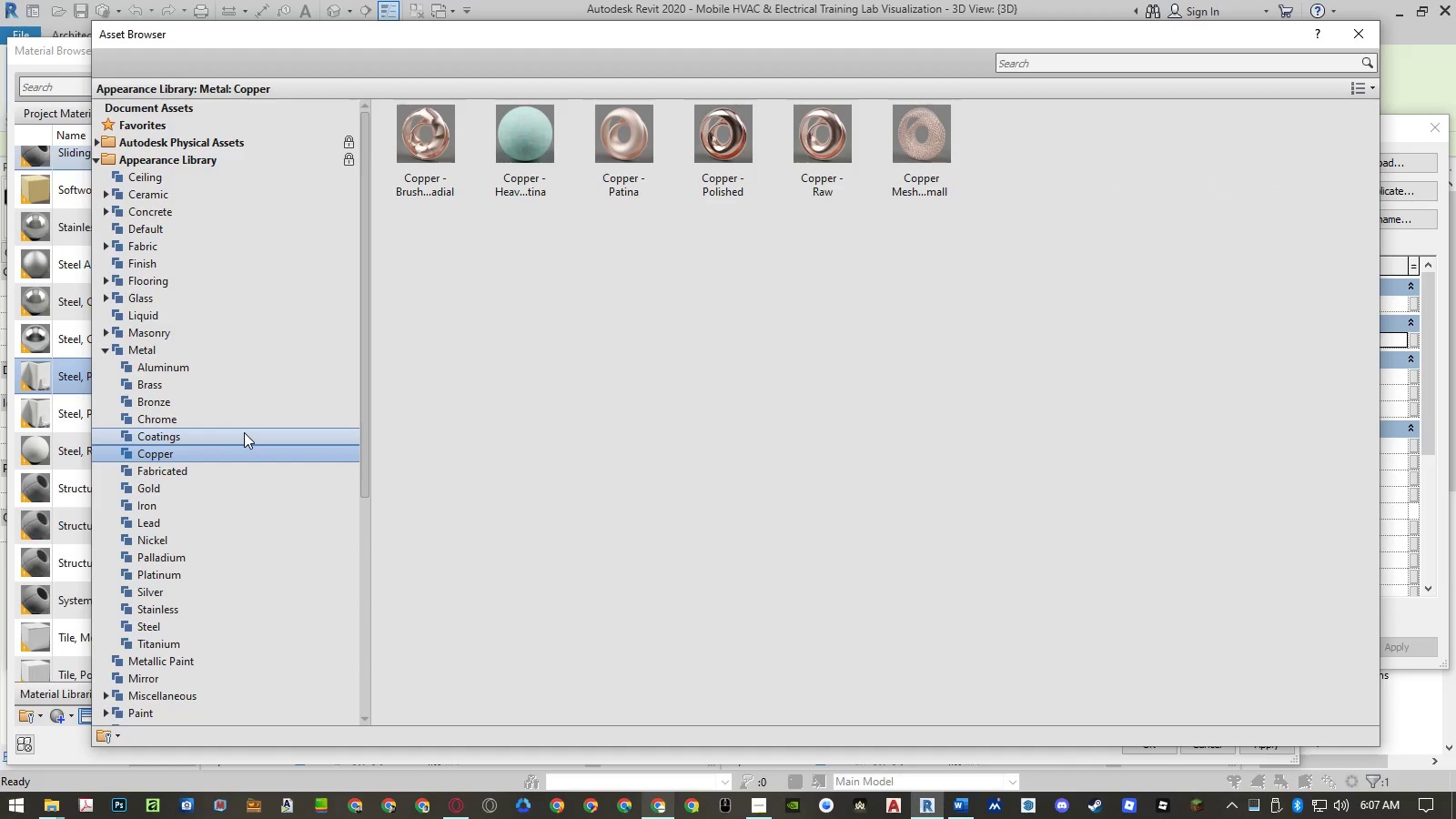 
left_click([244, 432])
 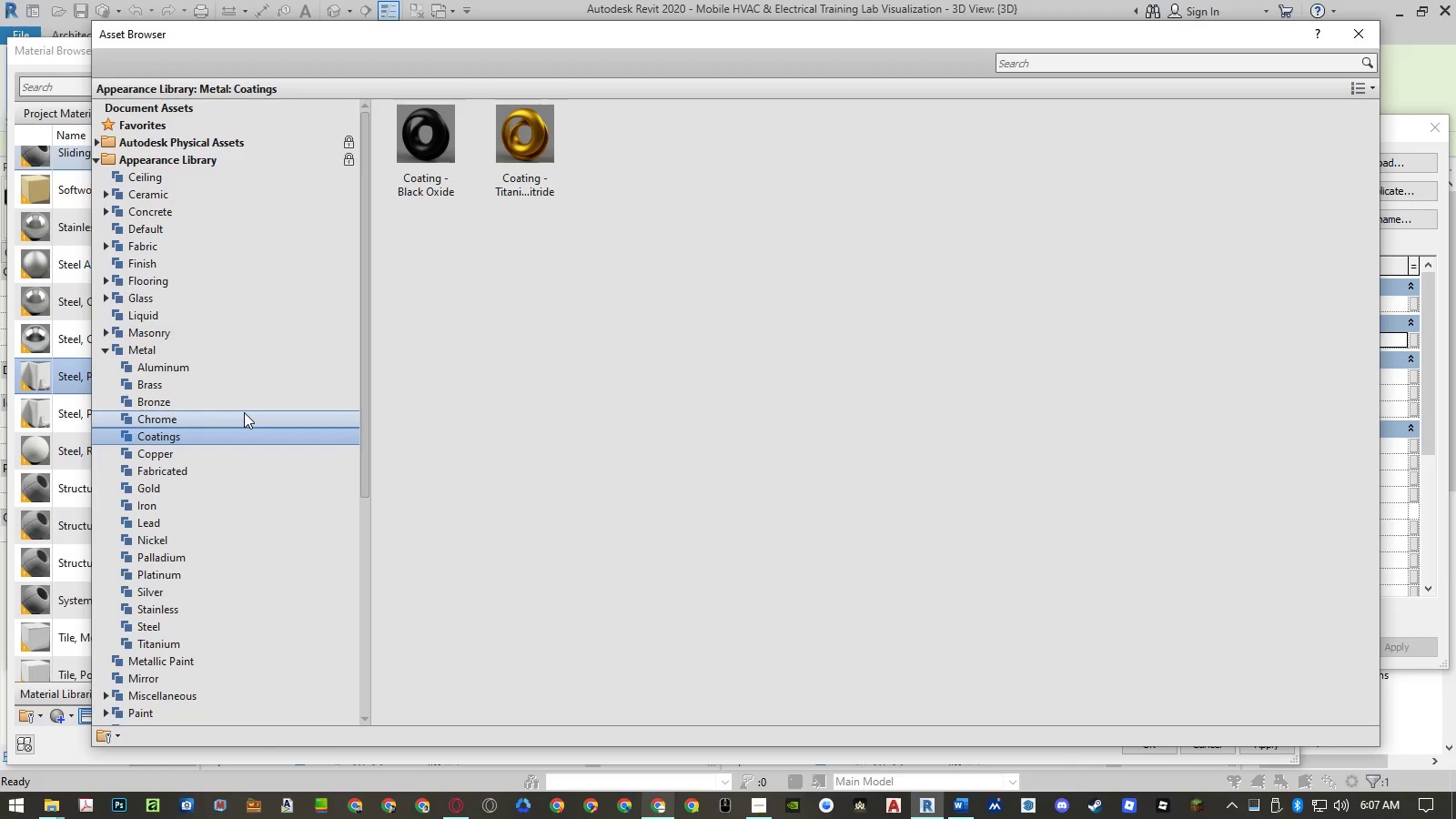 
left_click([244, 412])
 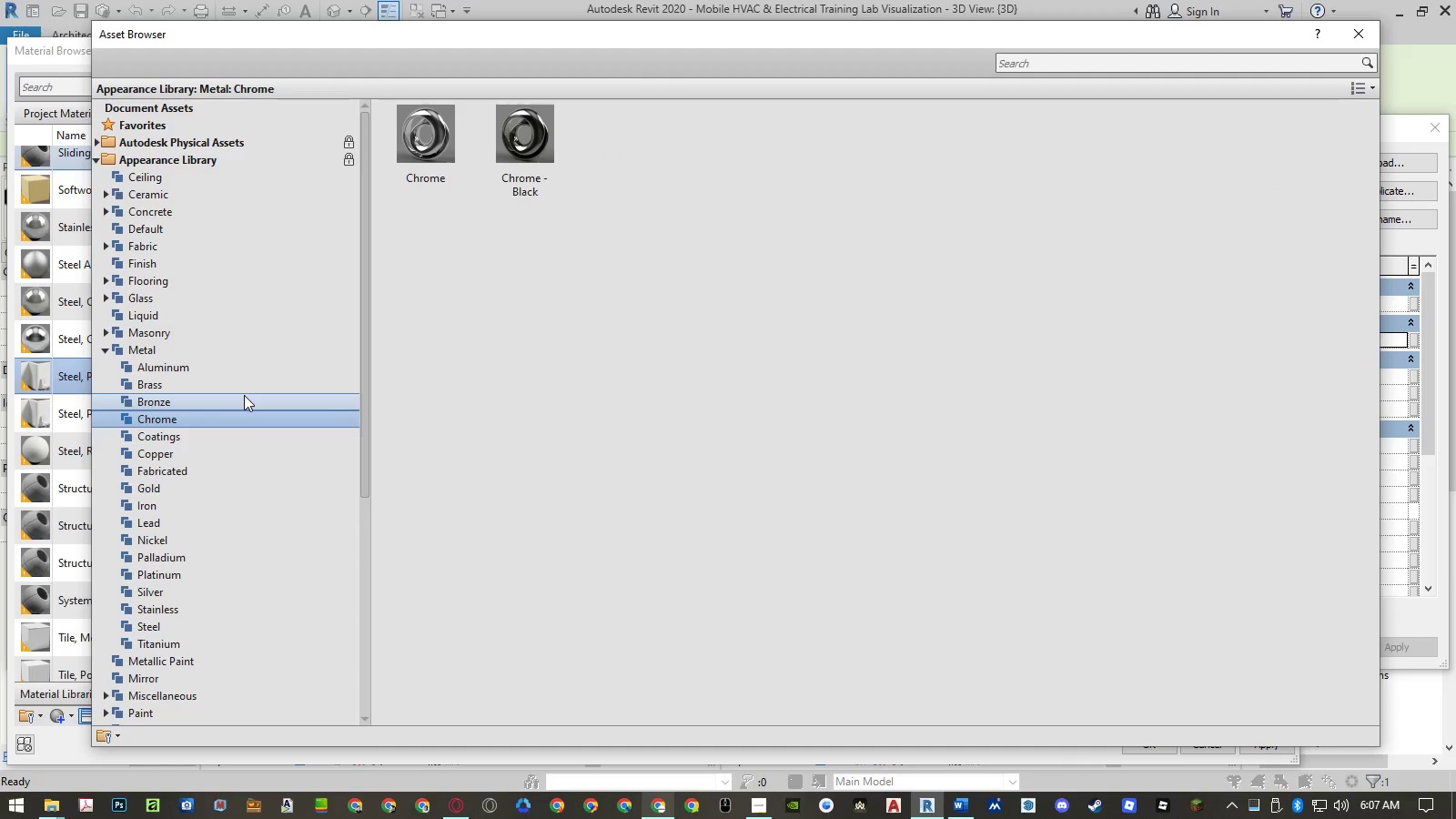 
left_click([244, 395])
 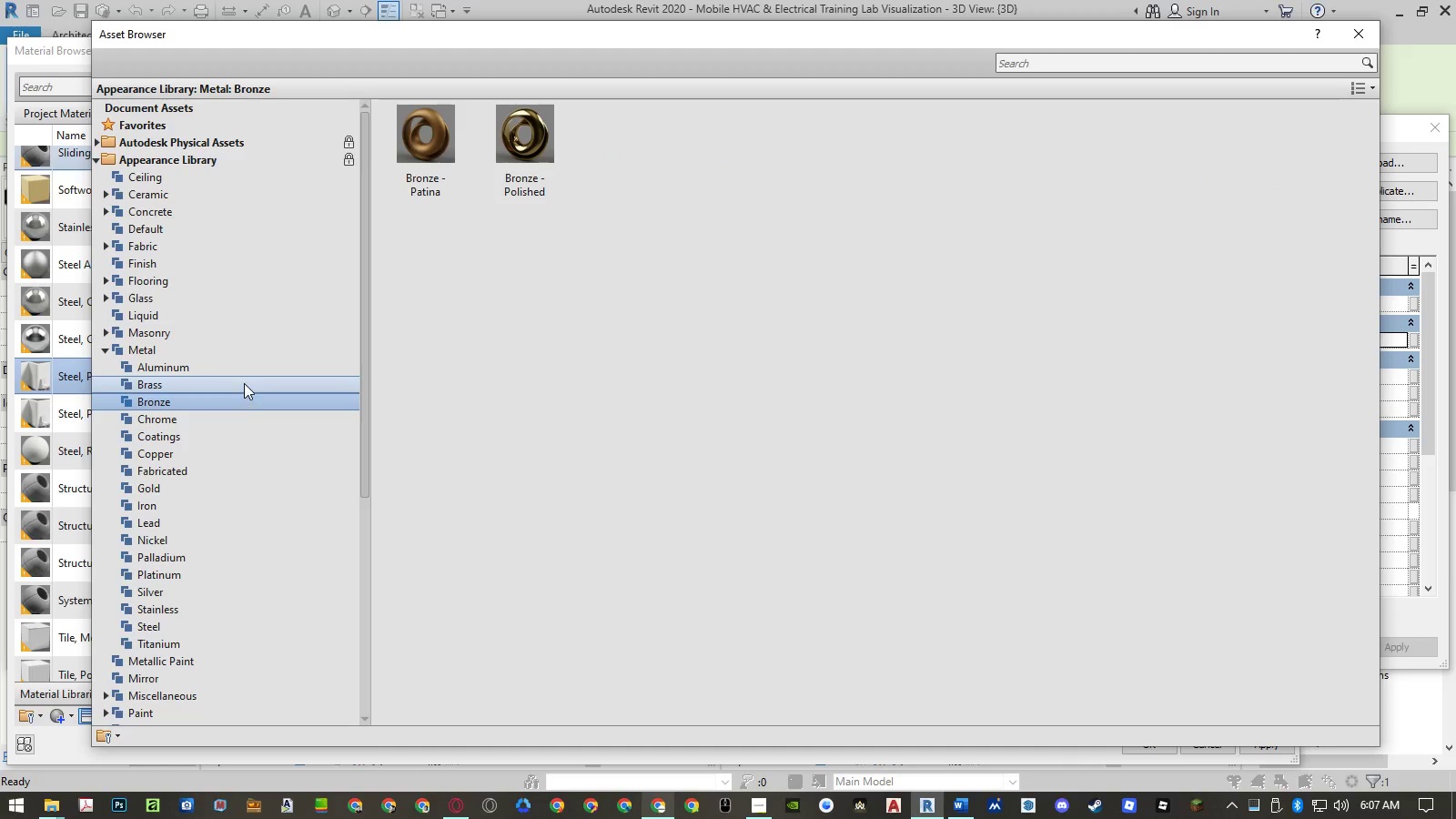 
double_click([244, 382])
 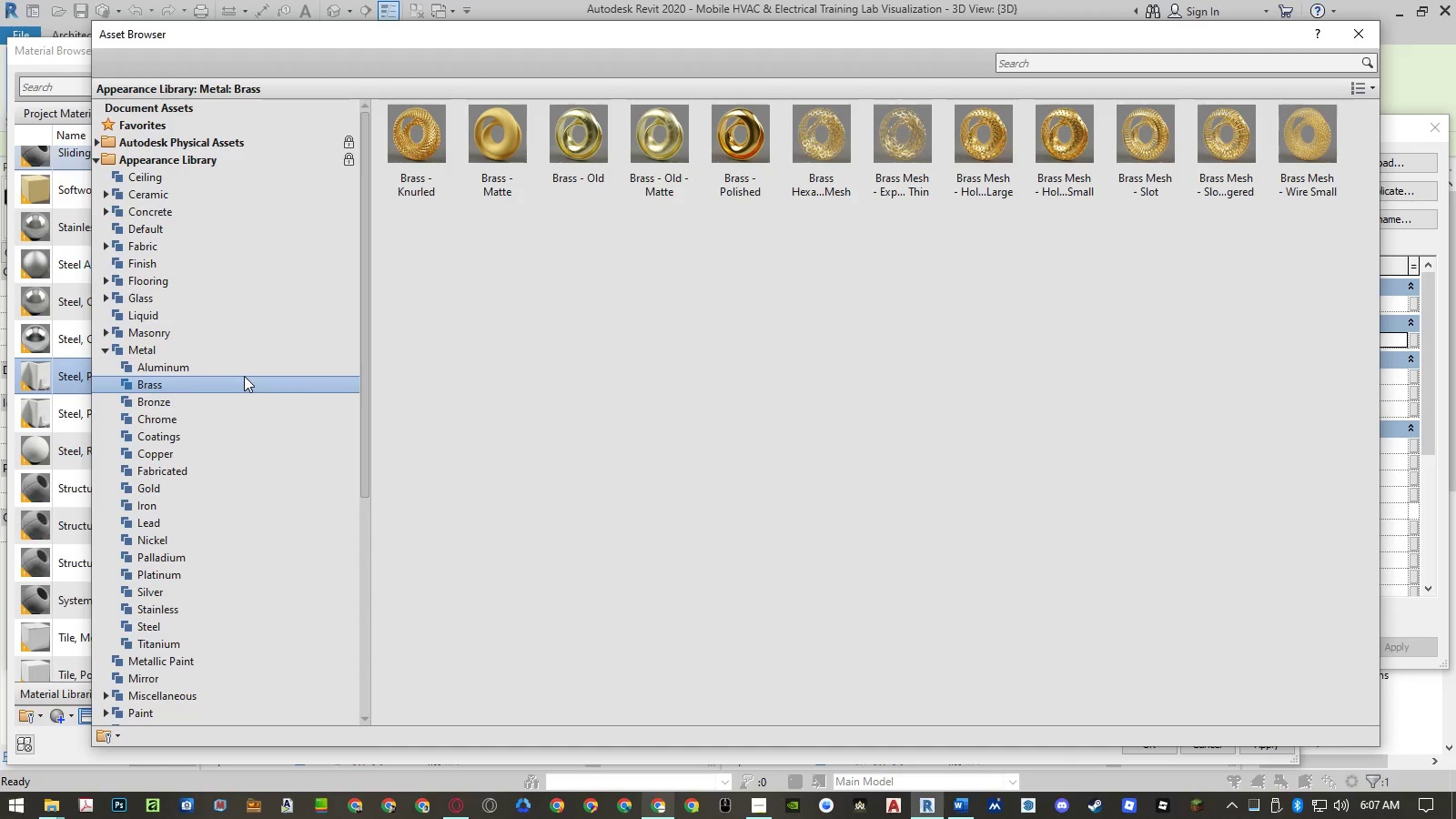 
left_click([245, 371])
 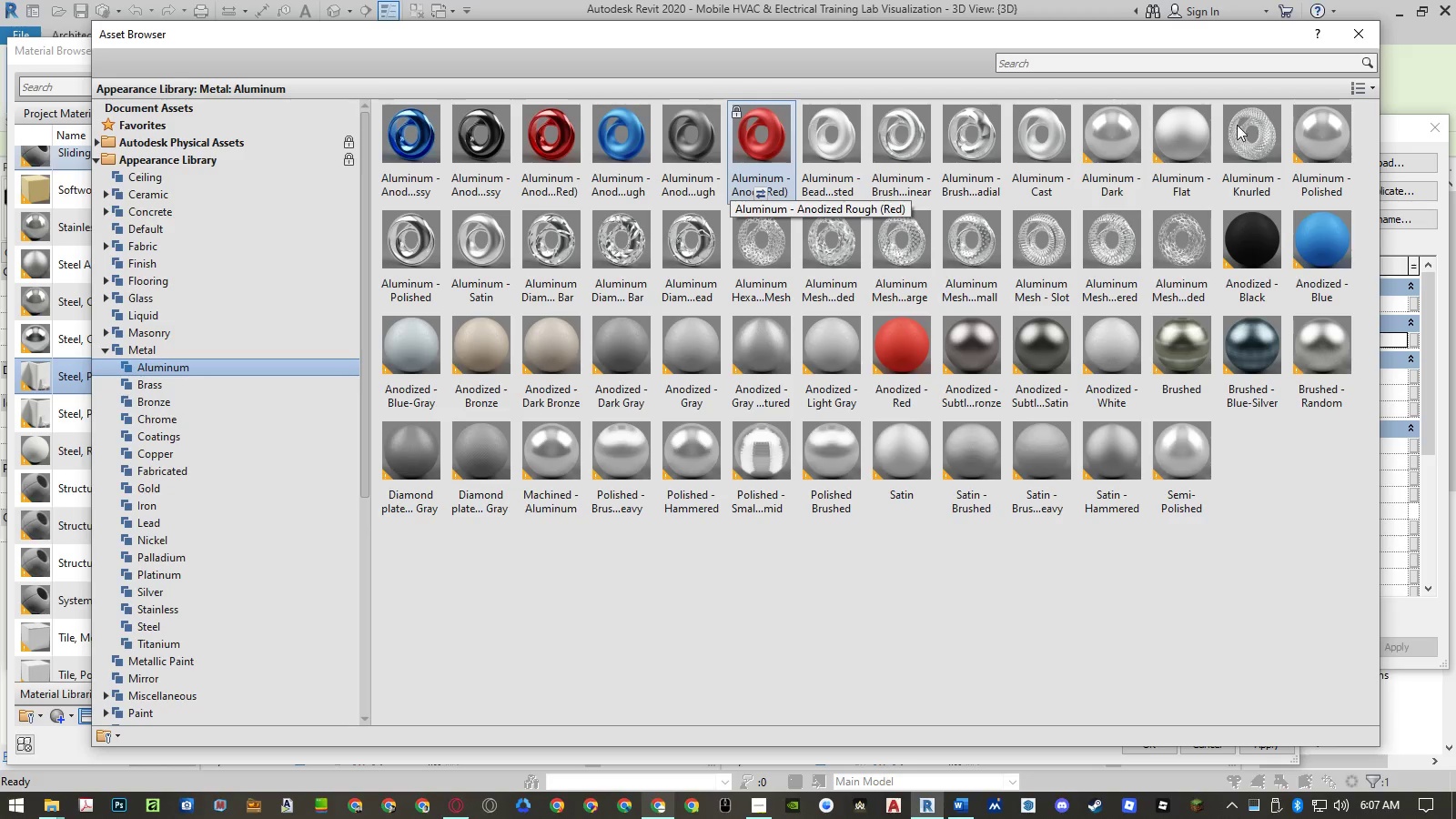 
wait(6.86)
 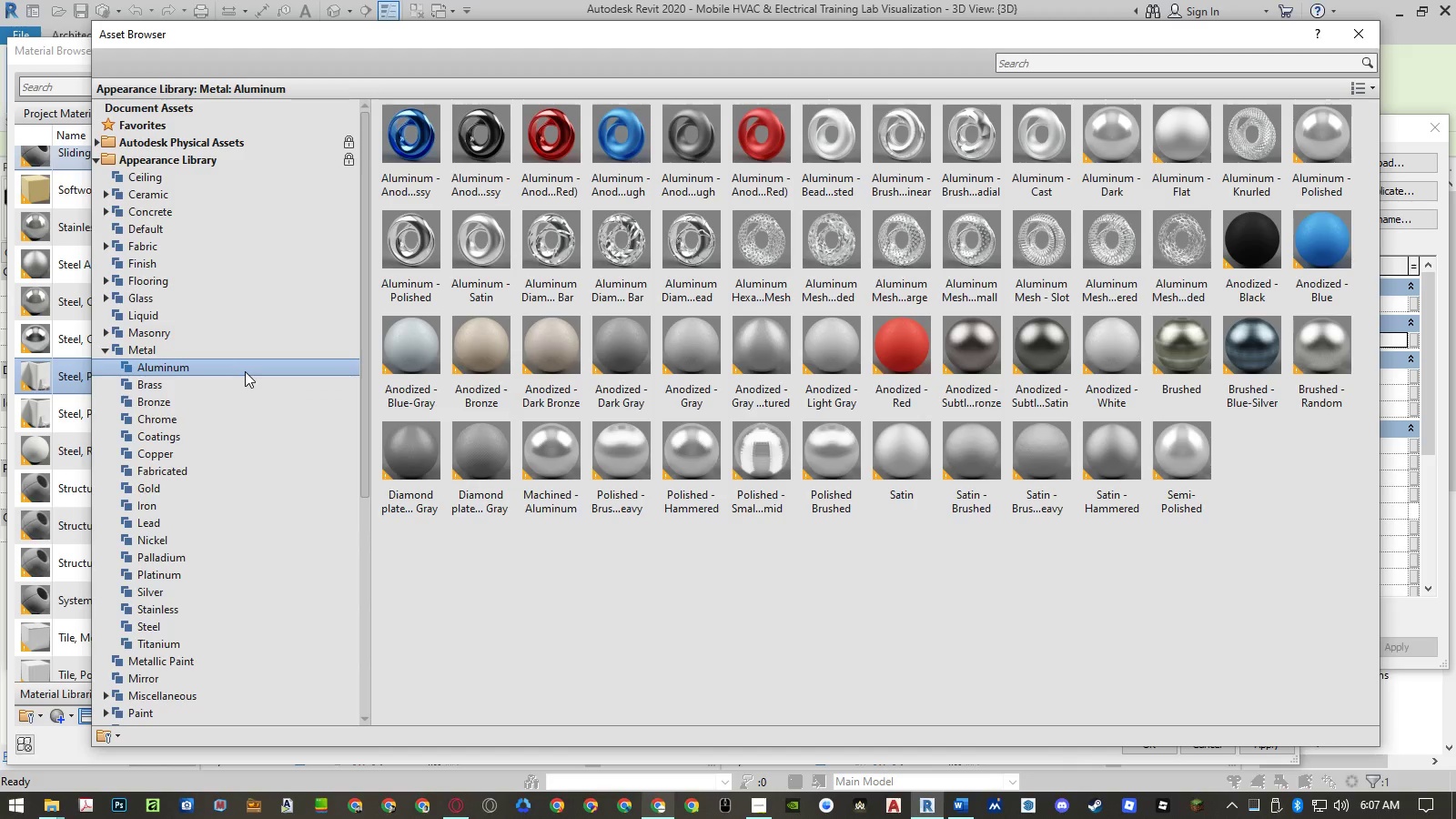 
left_click([1365, 91])
 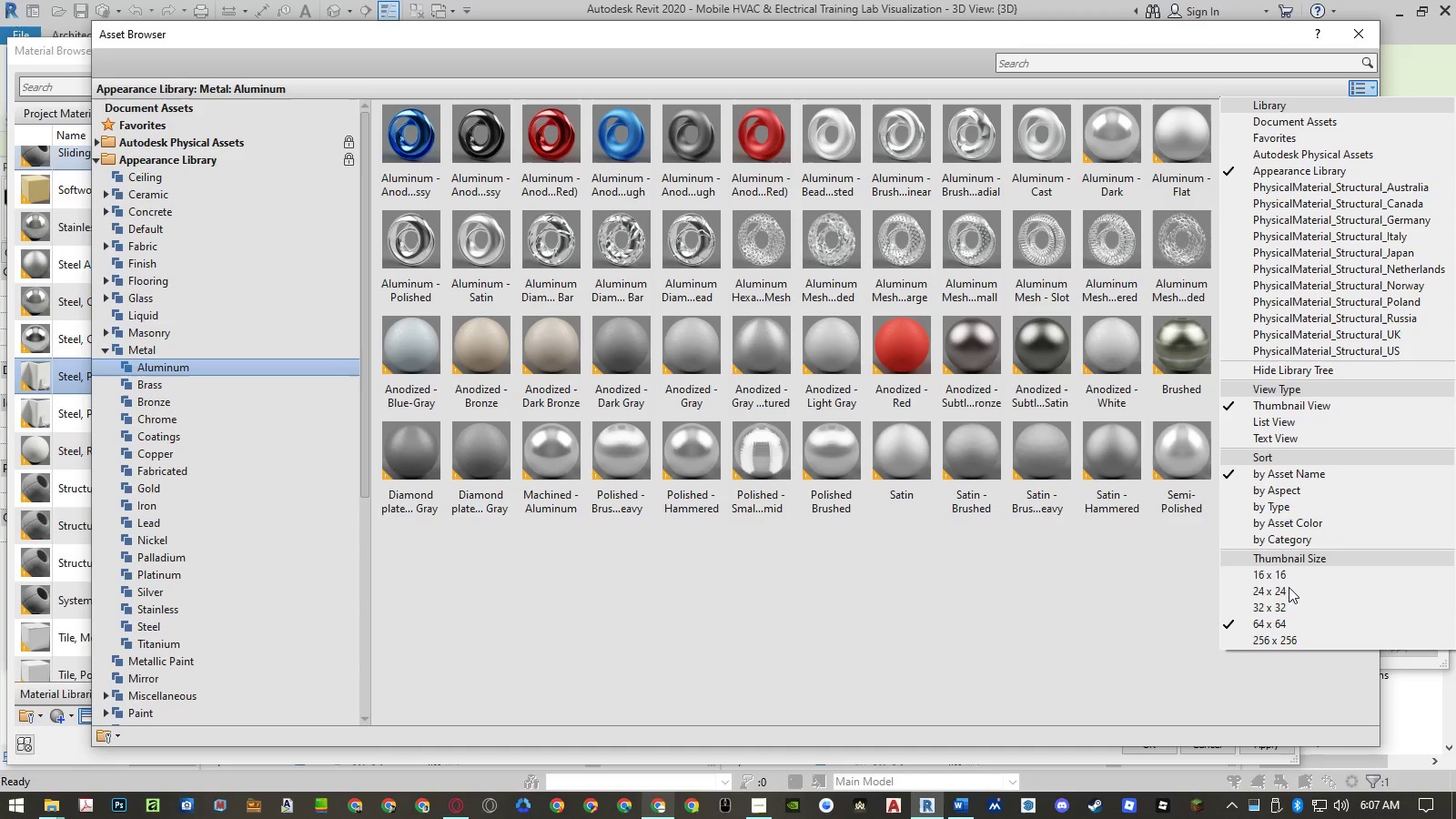 
left_click([1282, 641])
 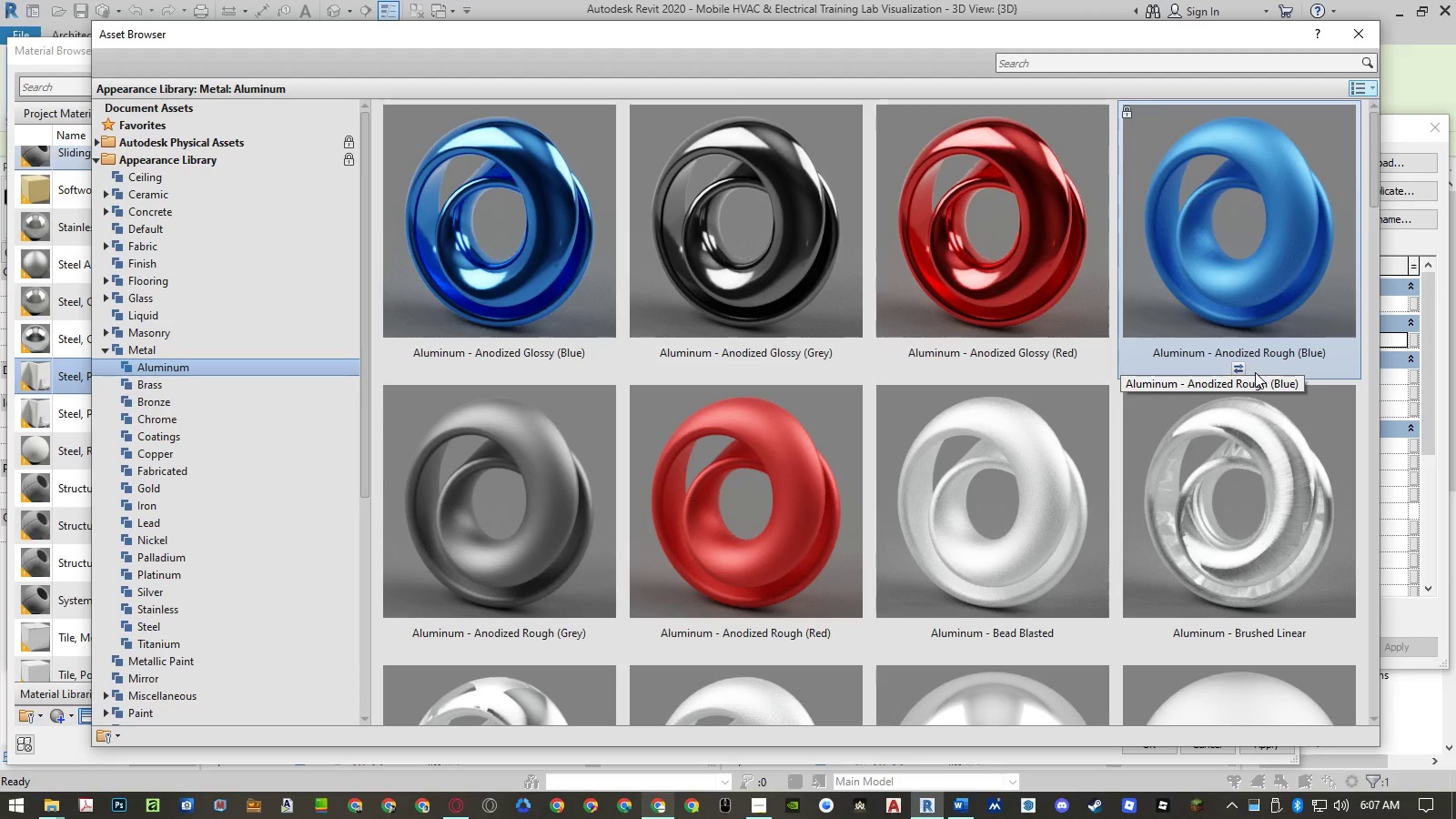 
left_click([1240, 368])
 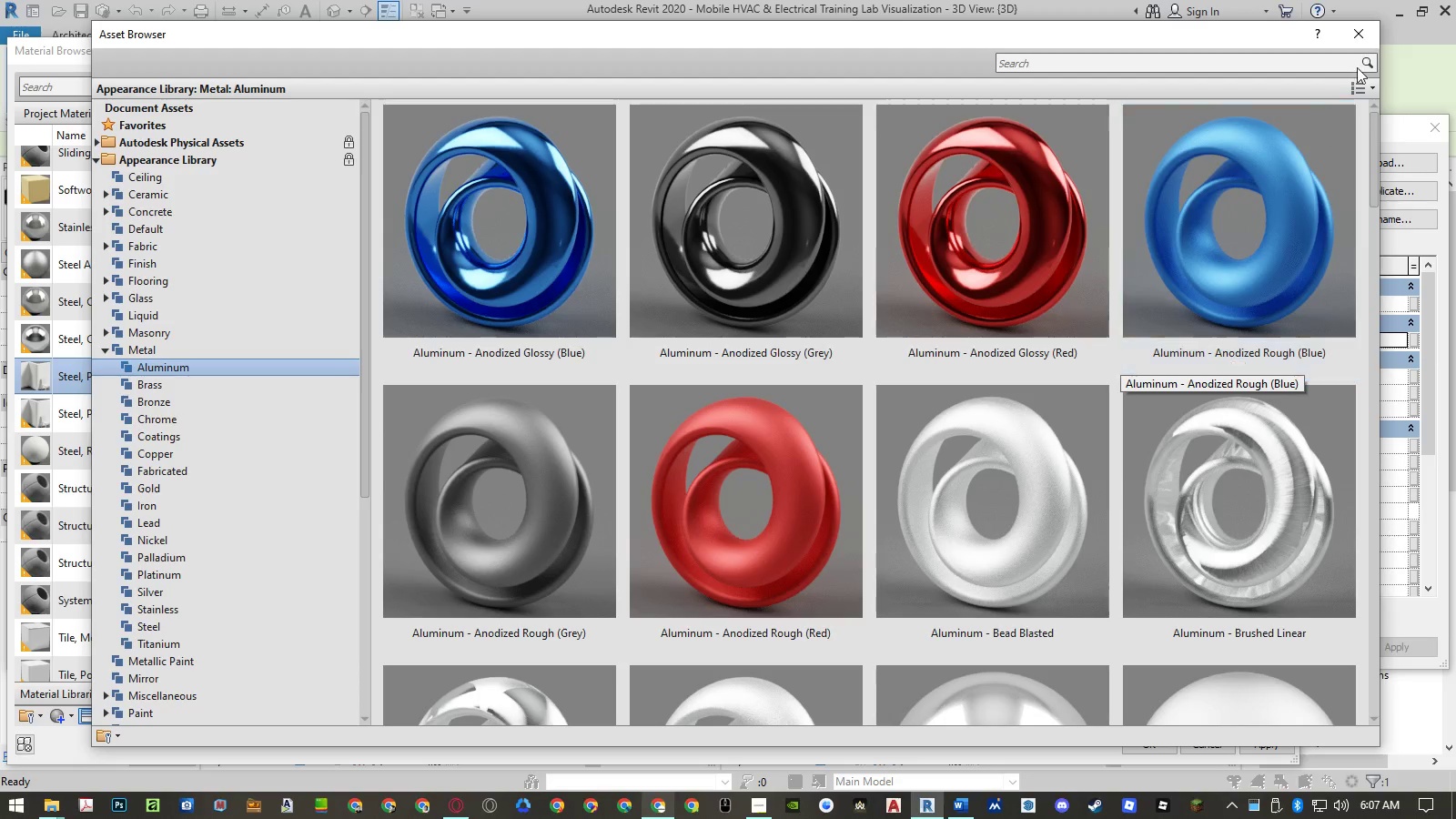 
left_click([1370, 29])
 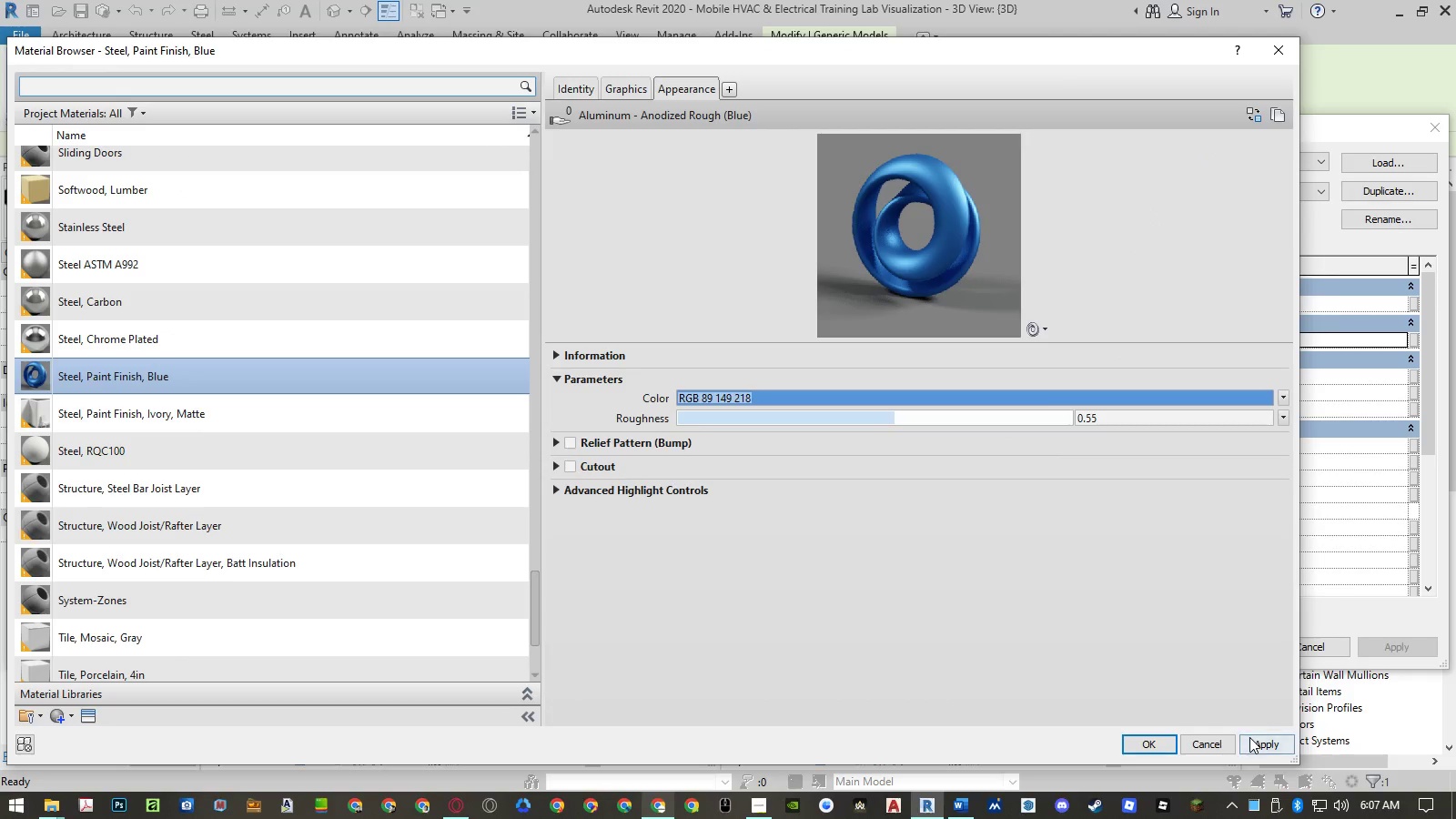 
left_click([1251, 740])
 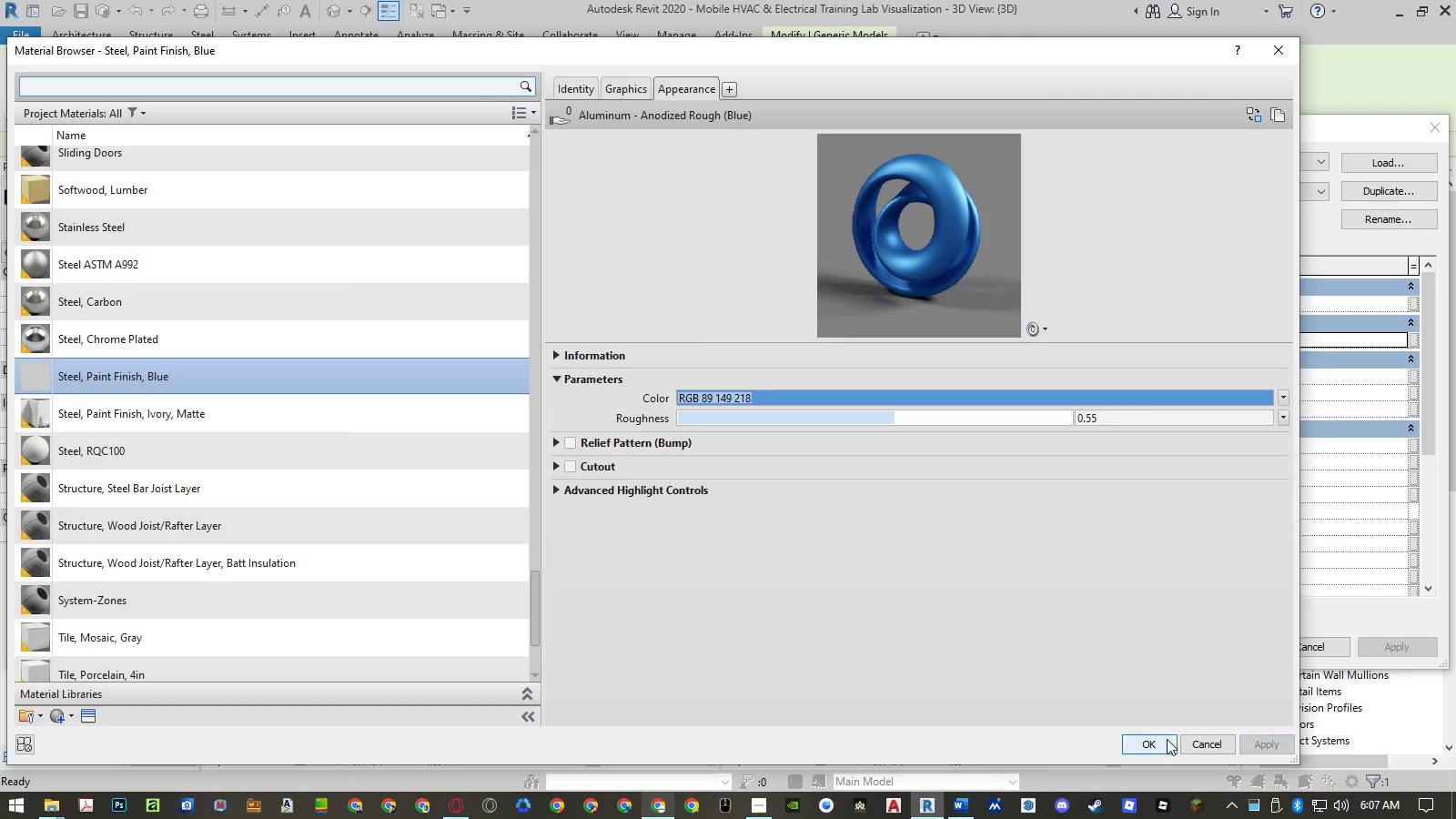 
left_click([1158, 741])
 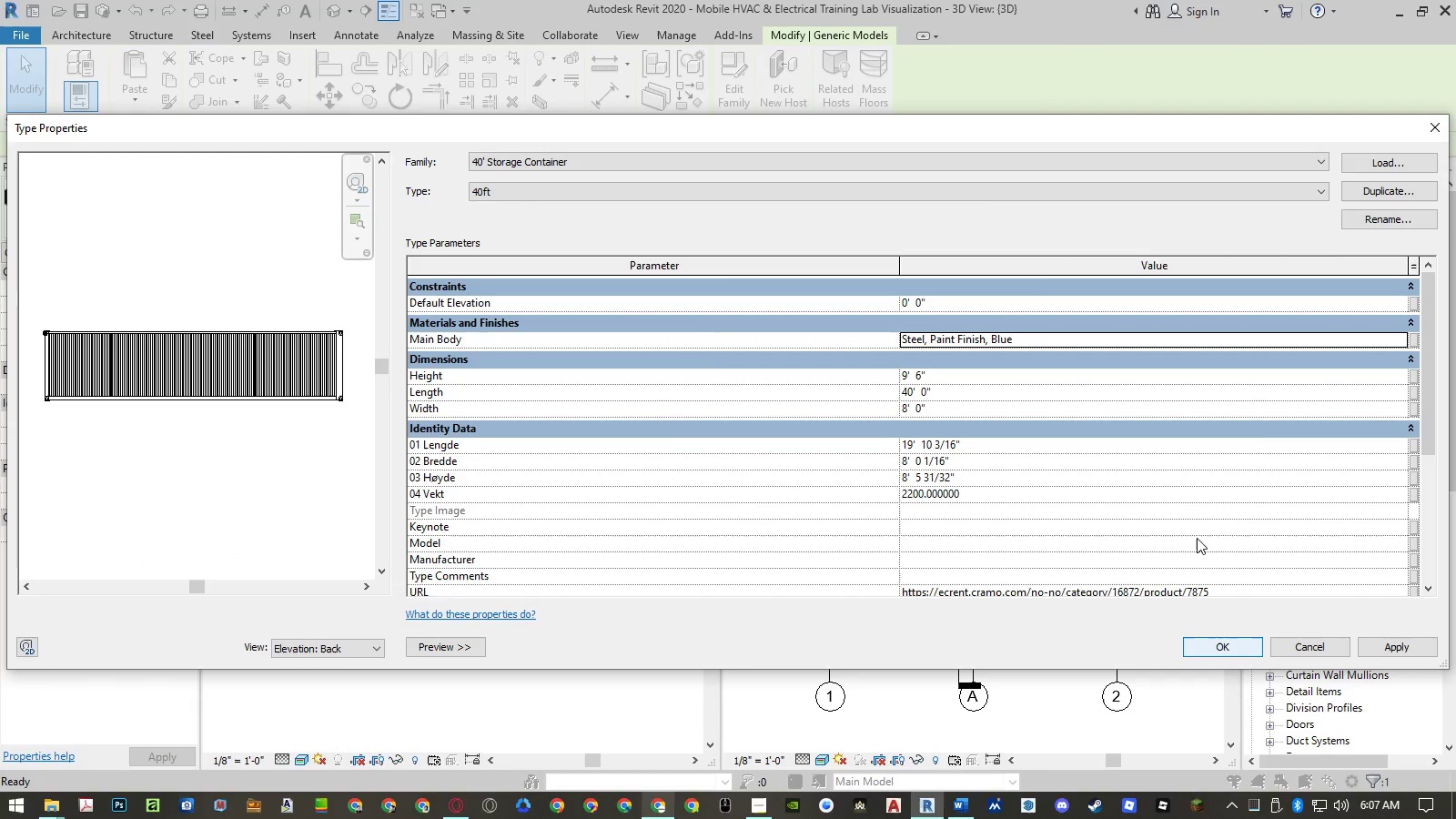 
wait(7.03)
 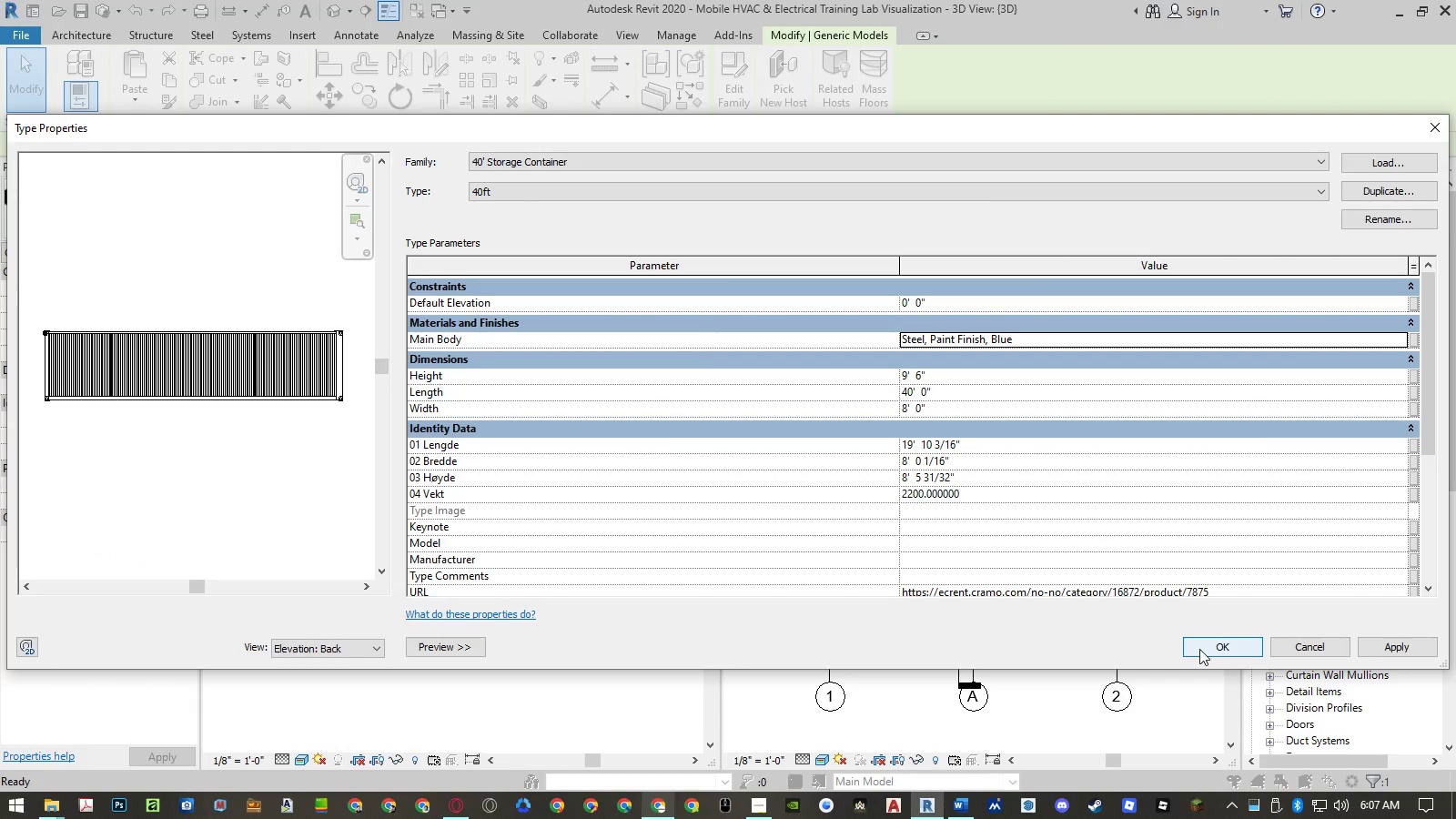 
left_click([1381, 642])
 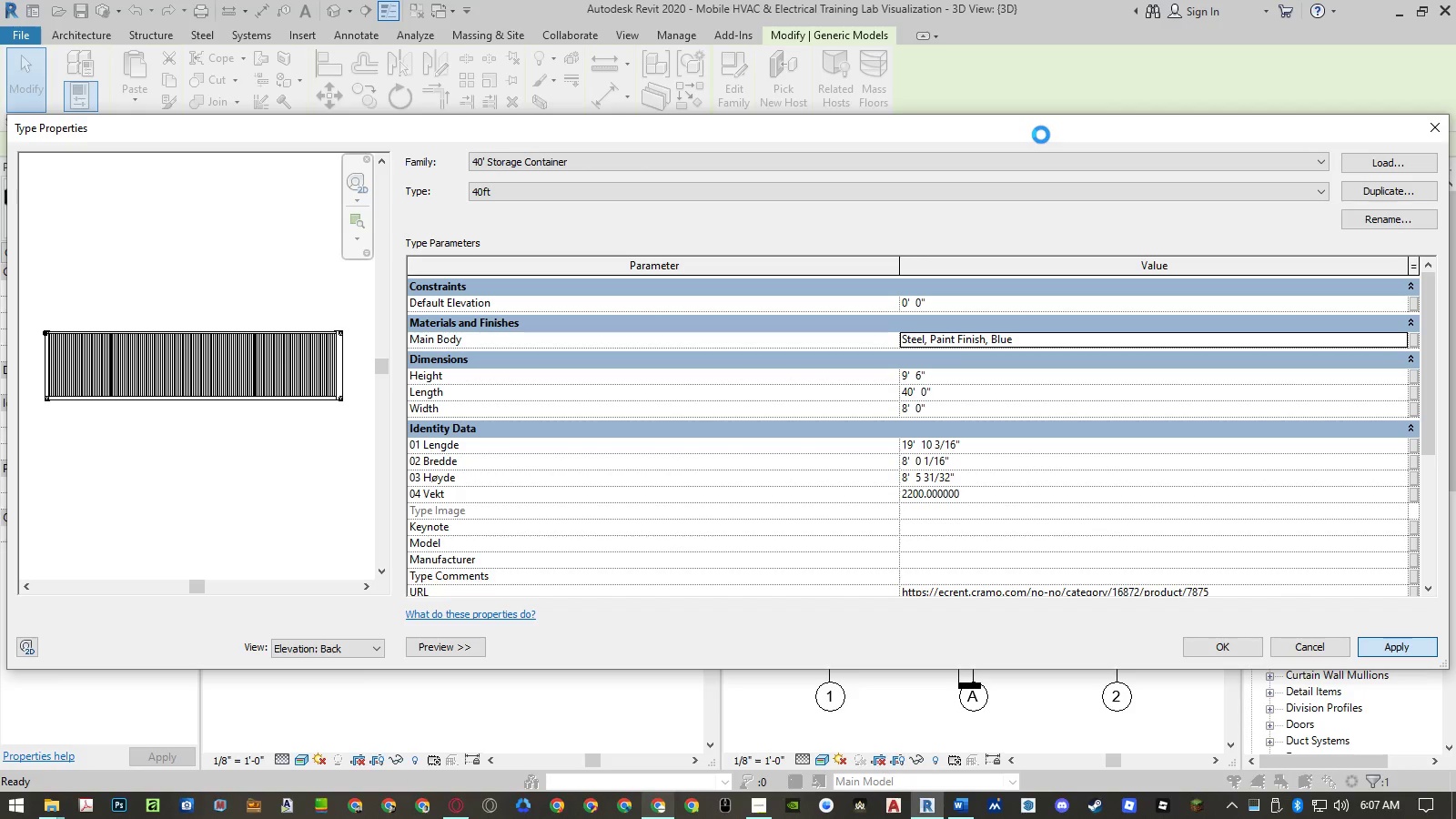 
wait(12.53)
 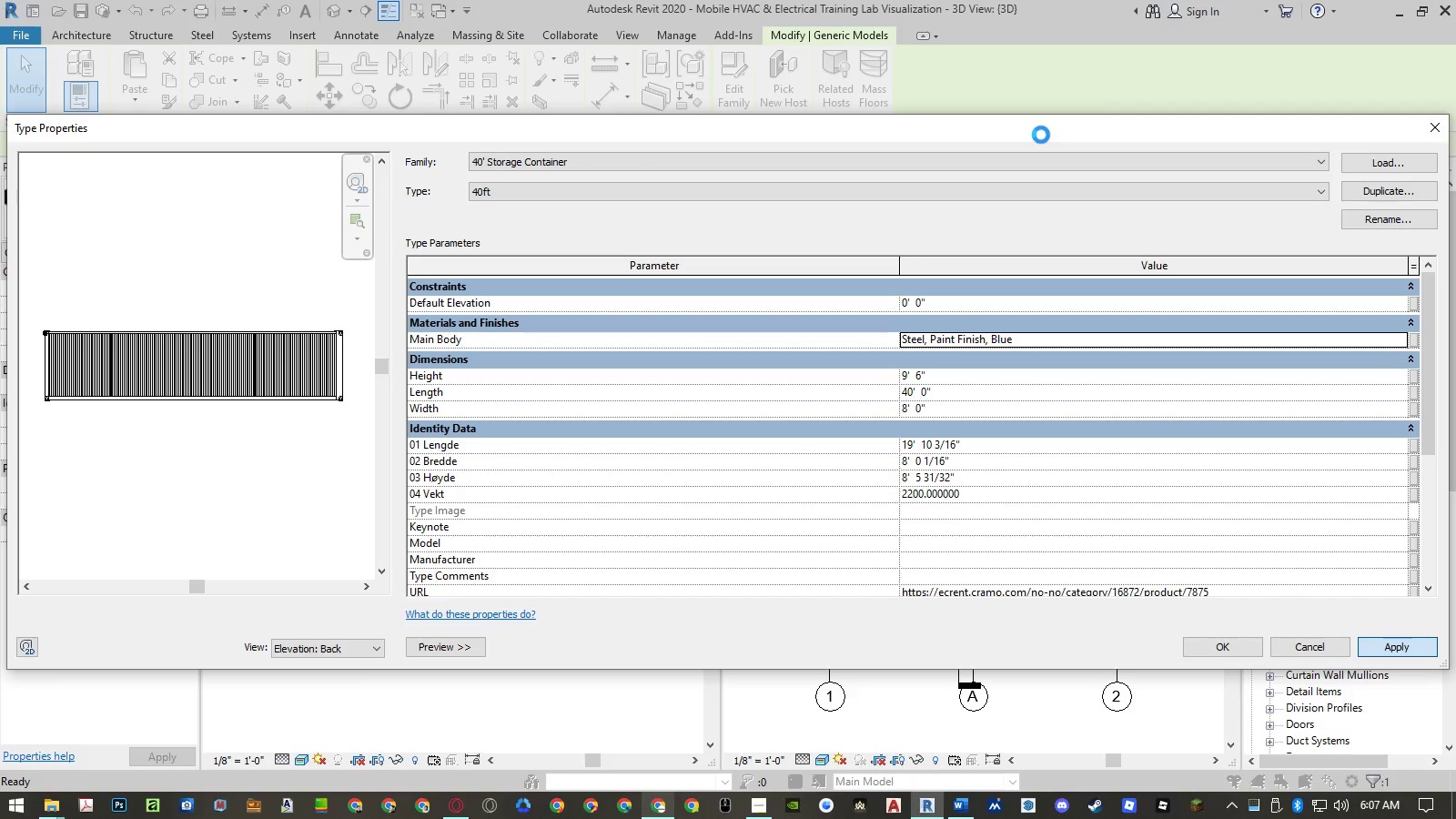 
left_click_drag(start_coordinate=[1041, 135], to_coordinate=[1011, 123])
 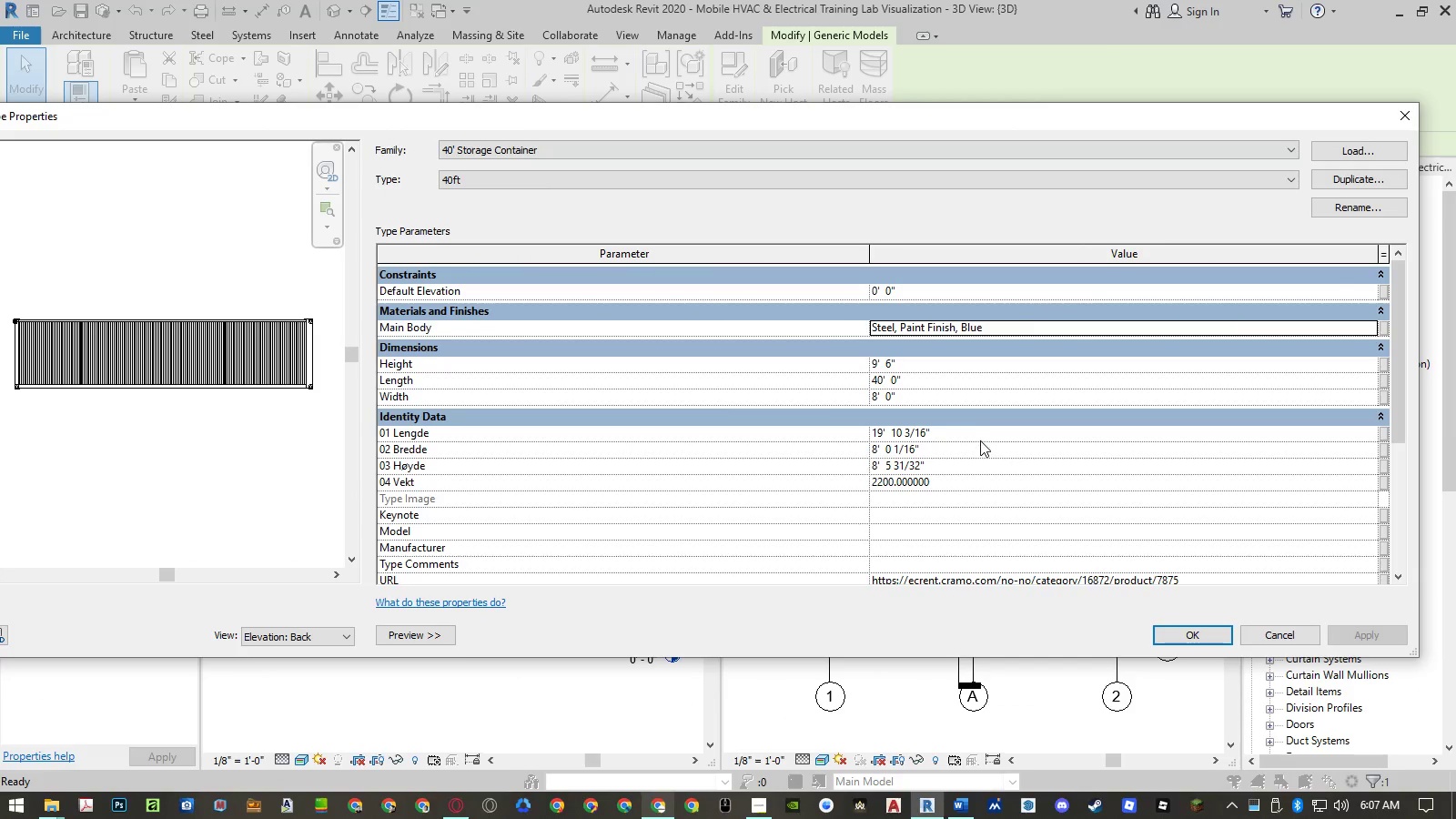 
left_click([980, 430])
 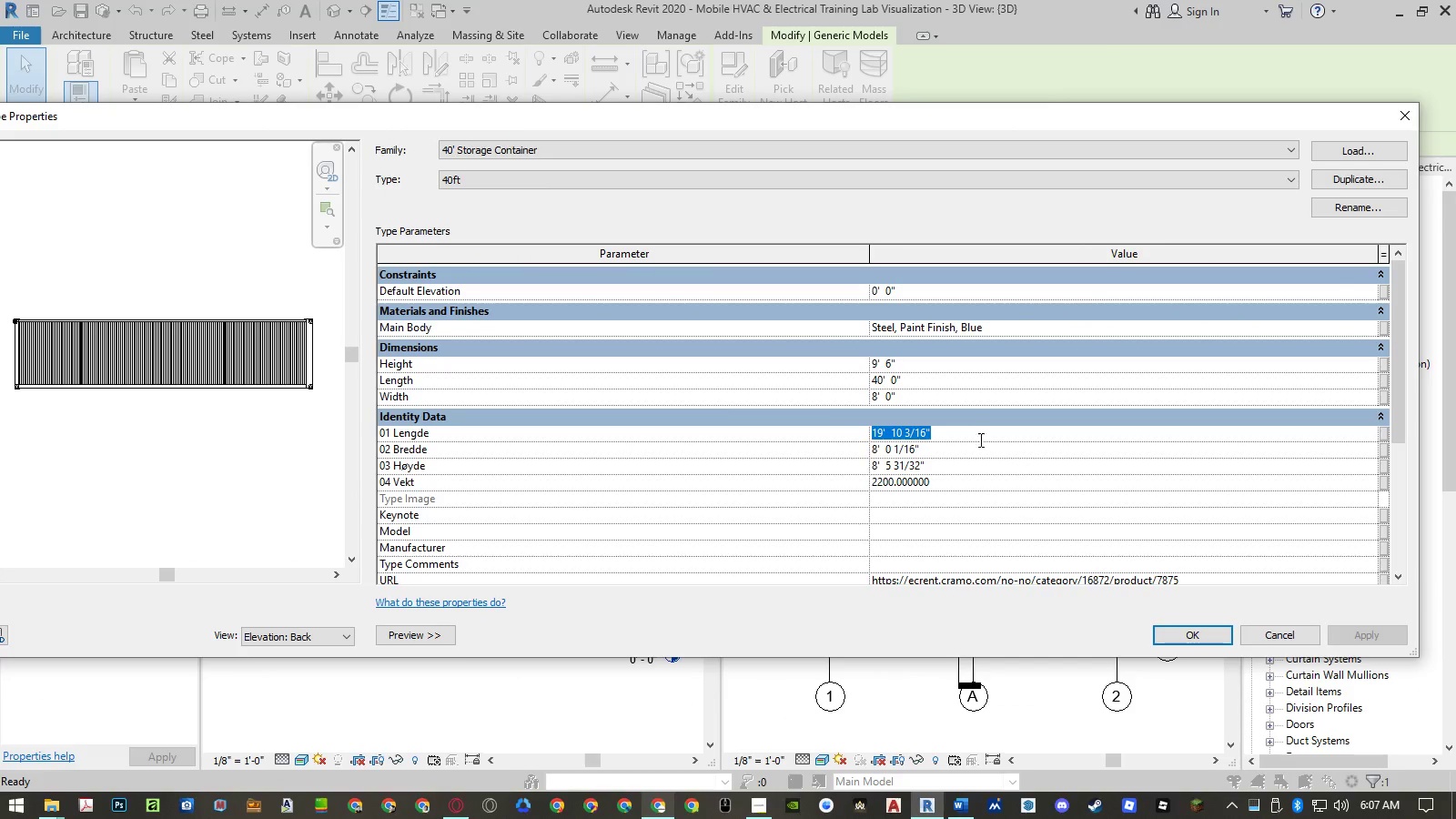 
key(Backspace)
 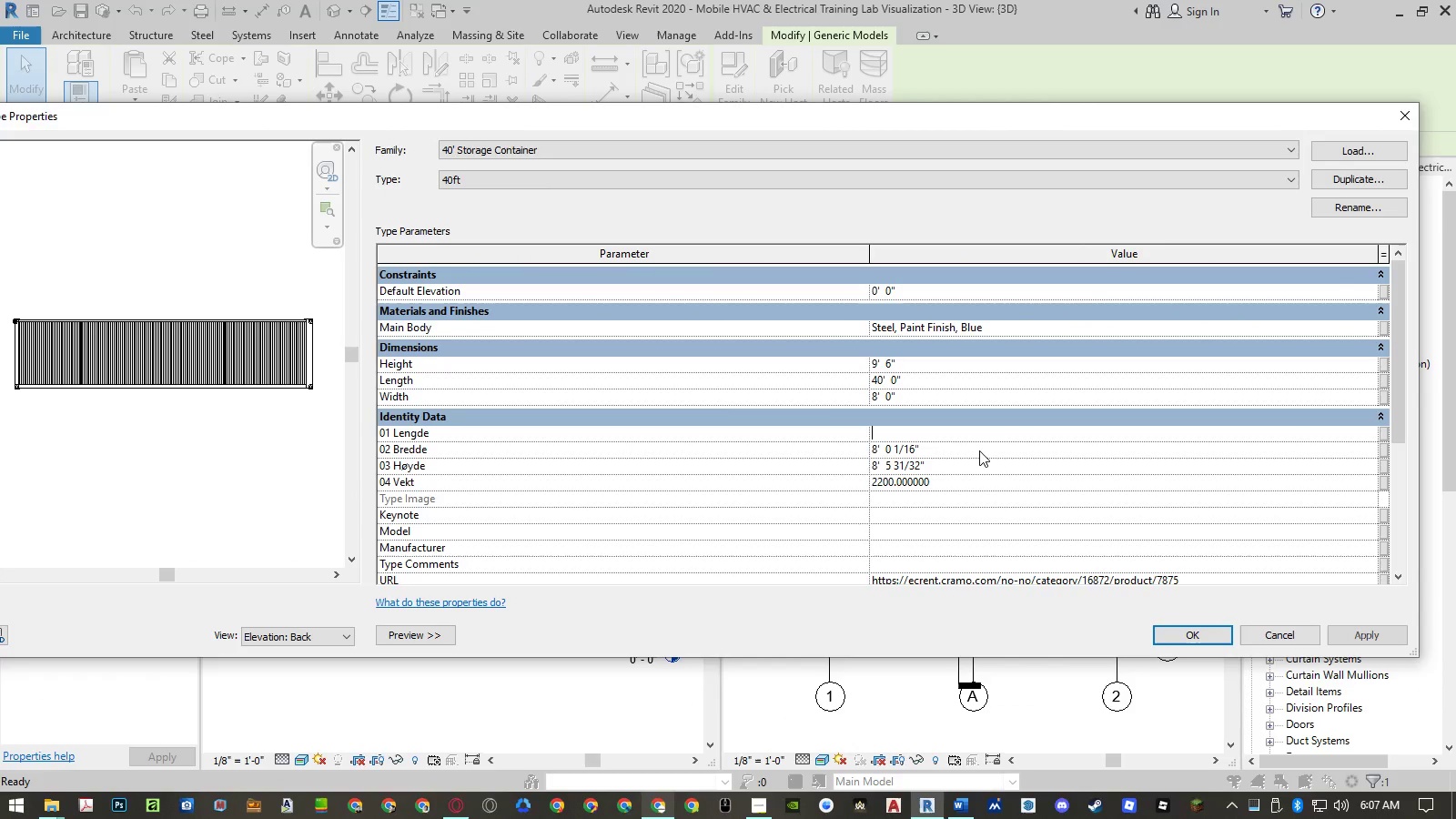 
left_click([980, 450])
 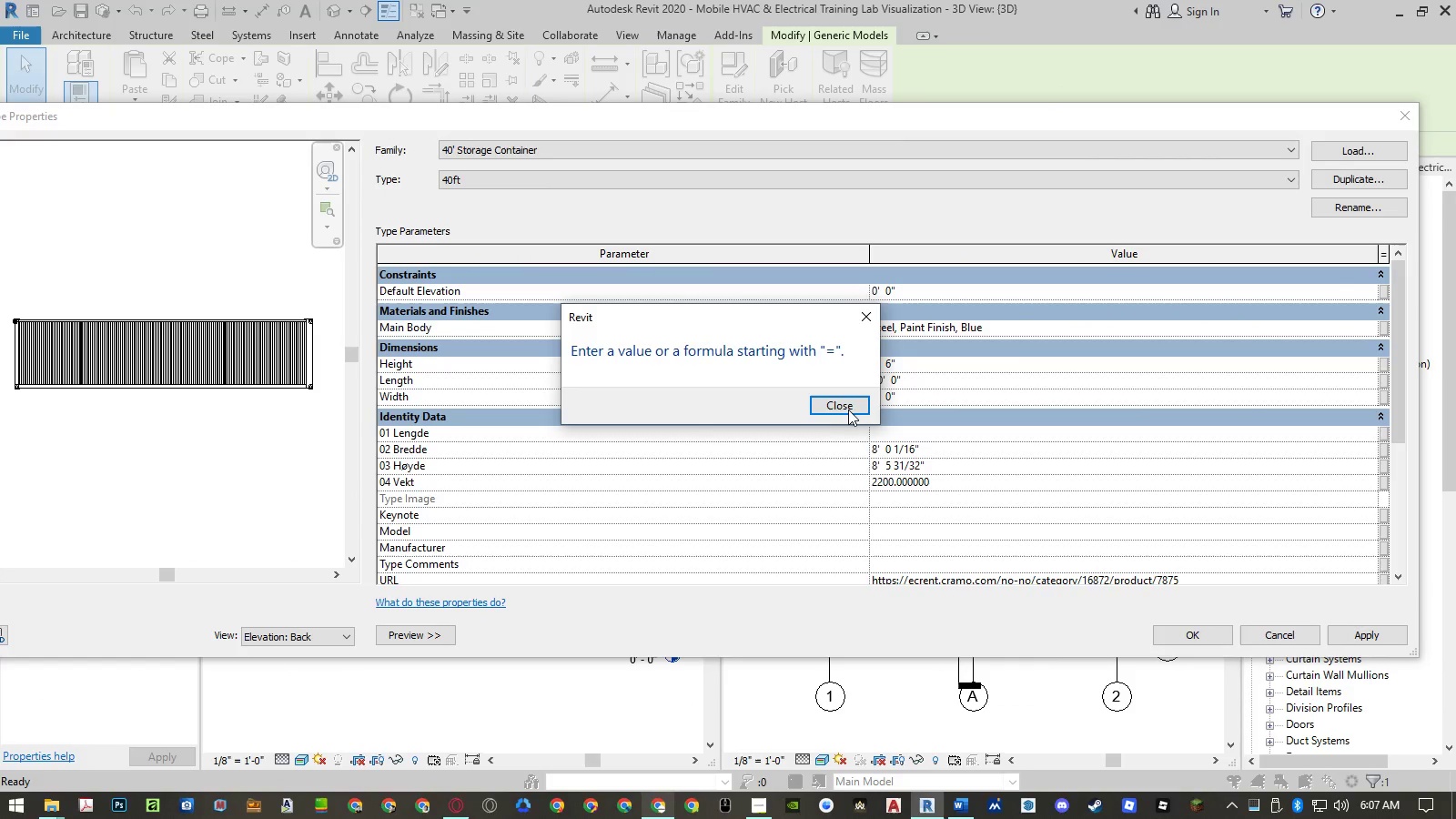 
left_click([842, 408])
 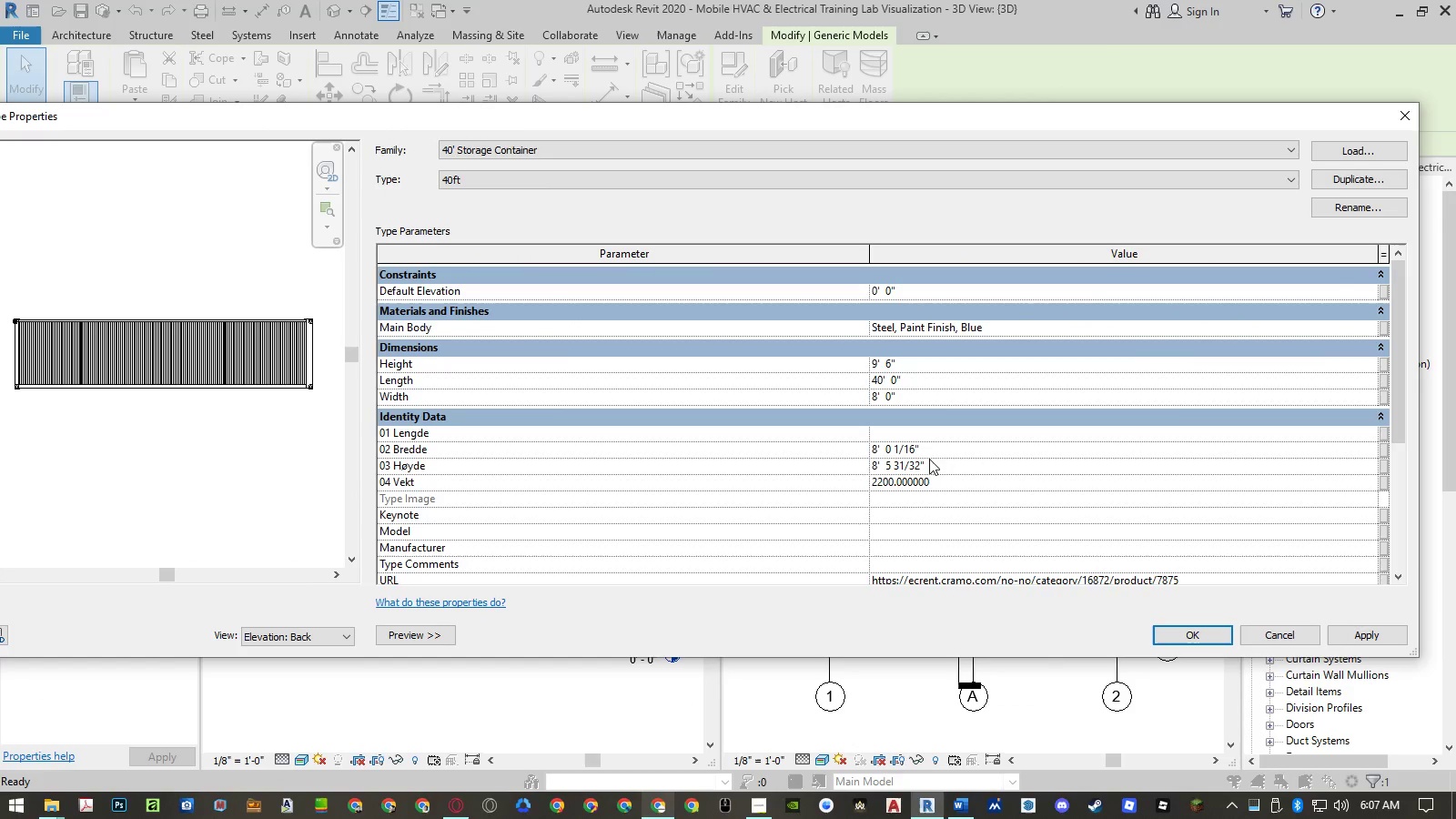 
left_click([972, 451])
 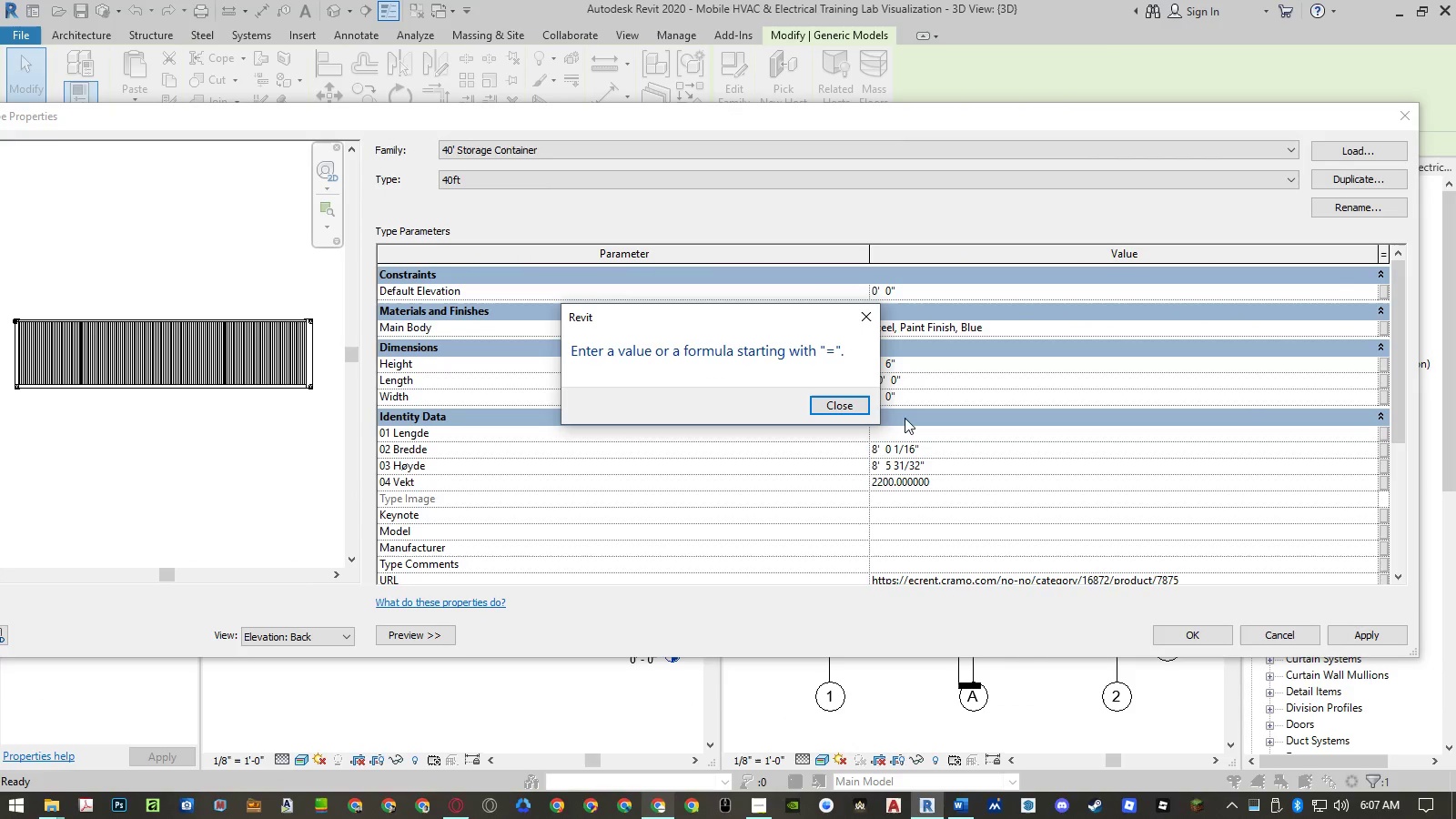 
left_click([852, 397])
 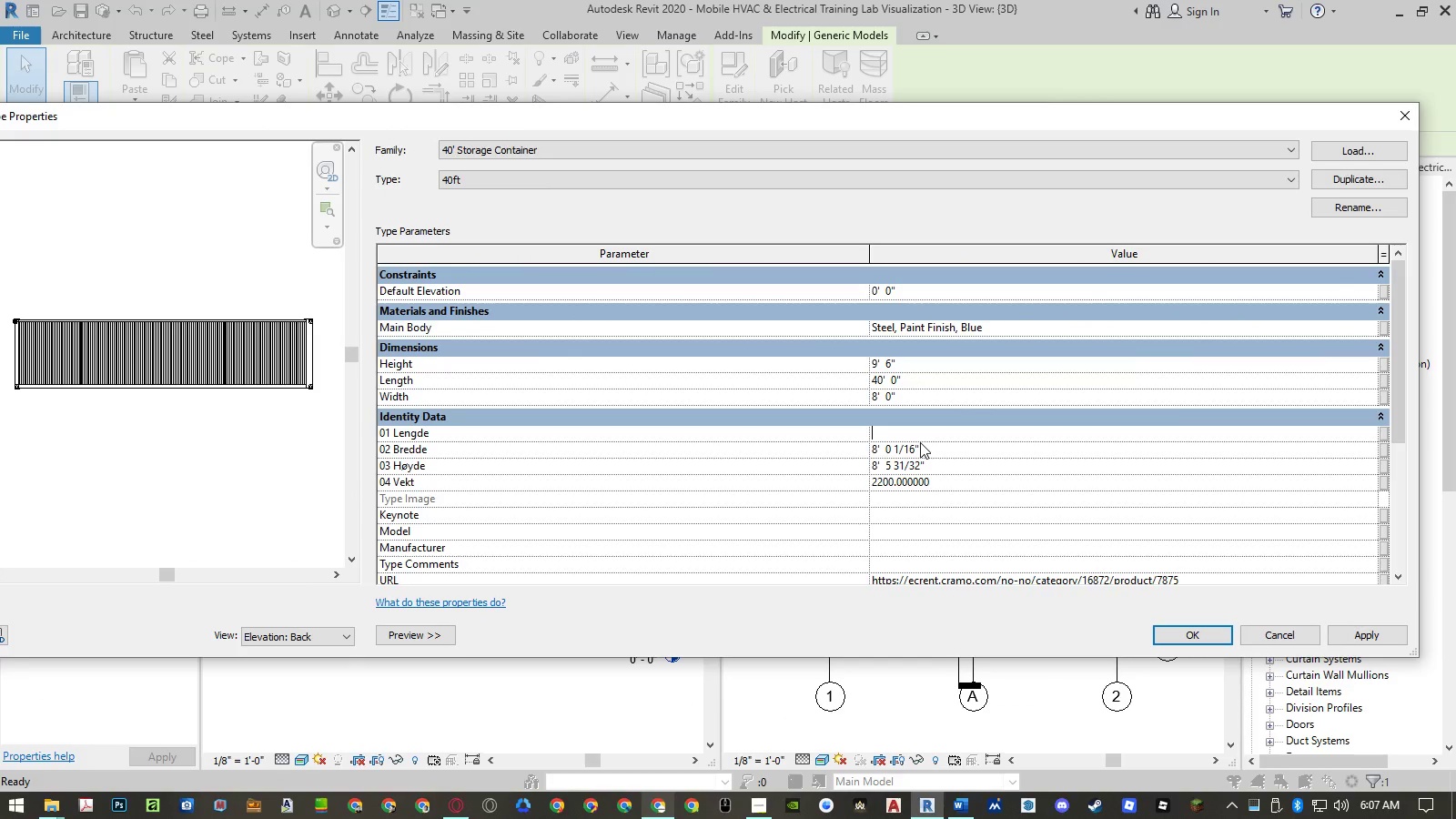 
key(Equal)
 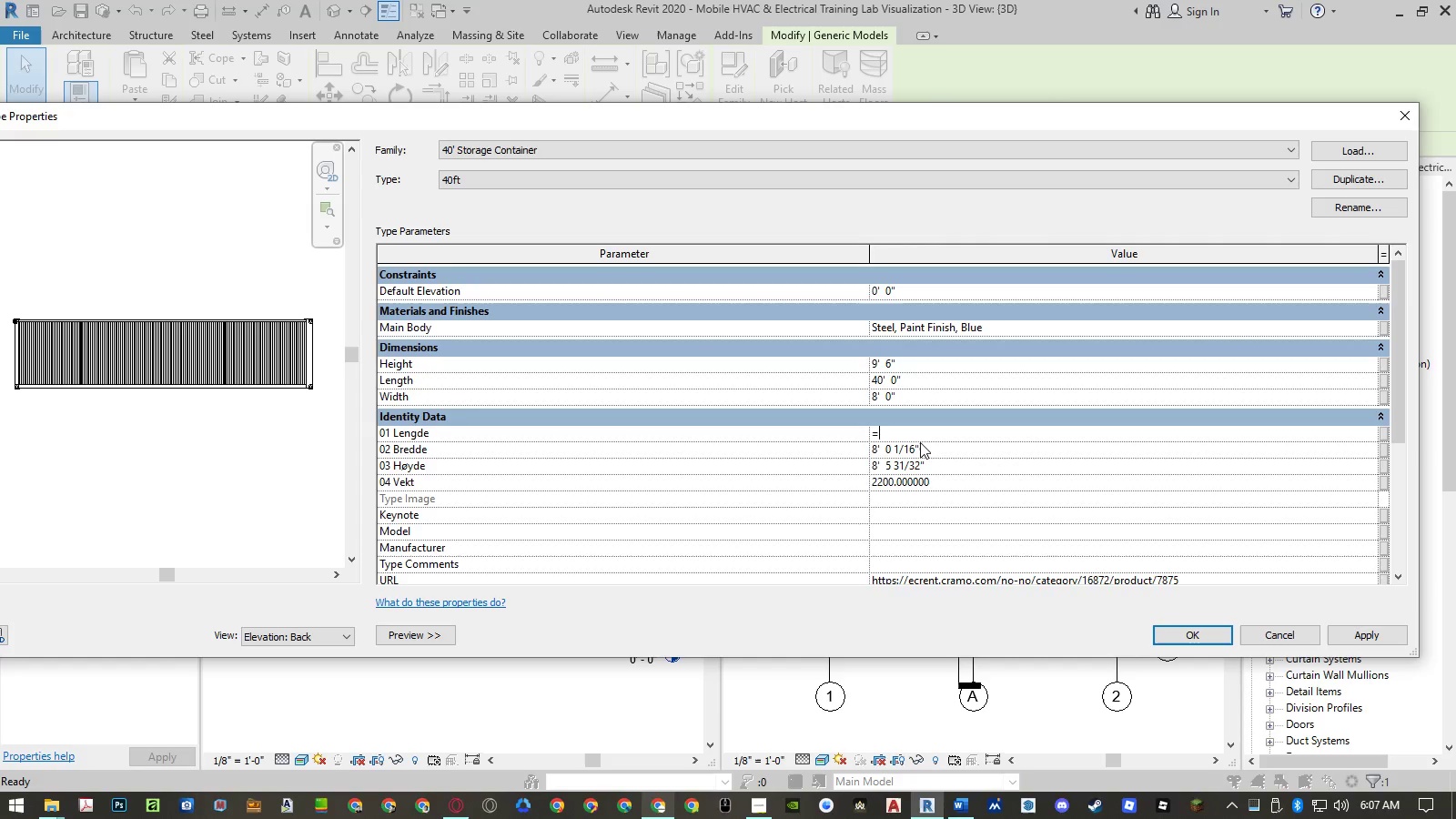 
key(Numpad0)
 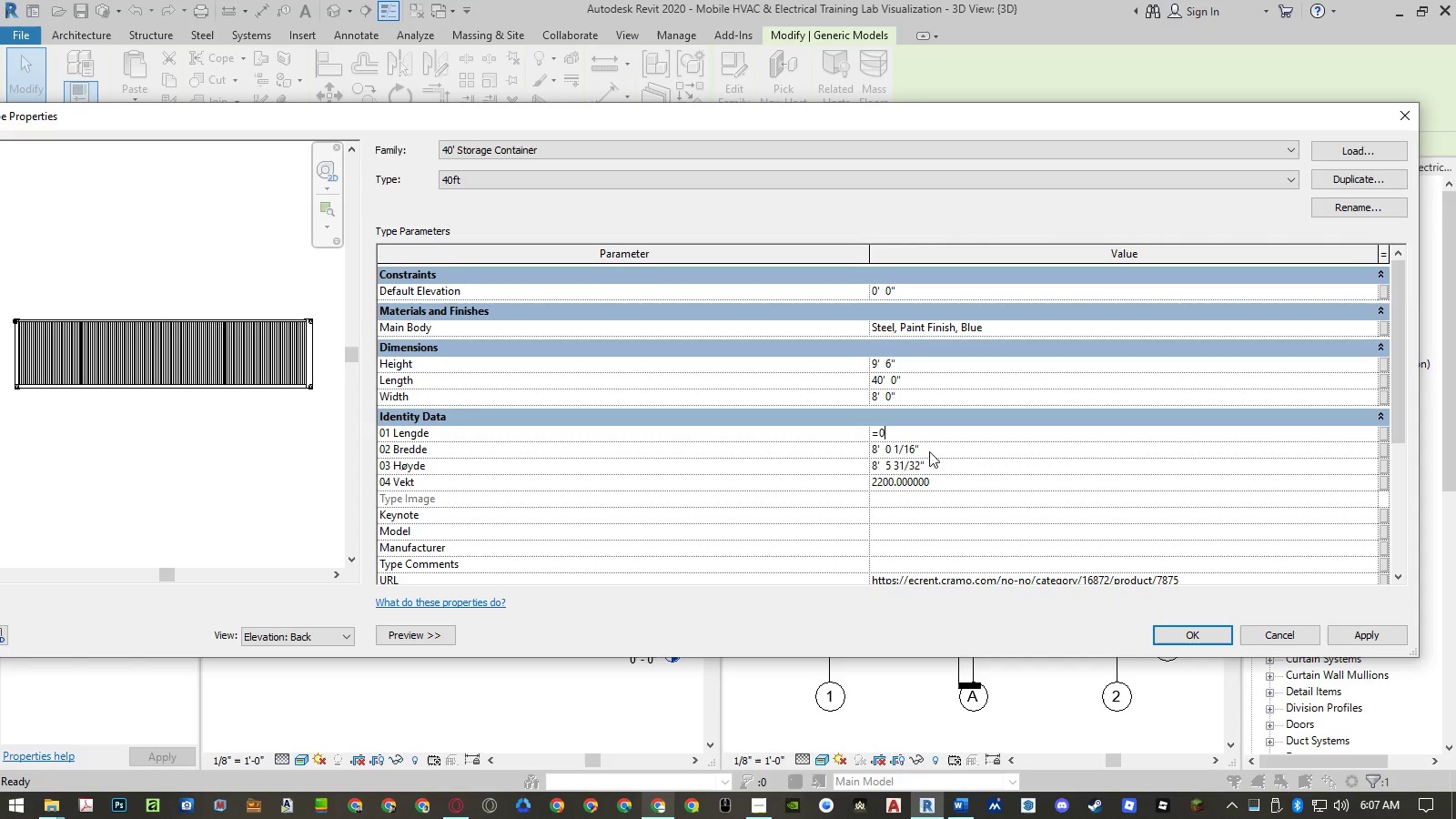 
left_click([929, 451])
 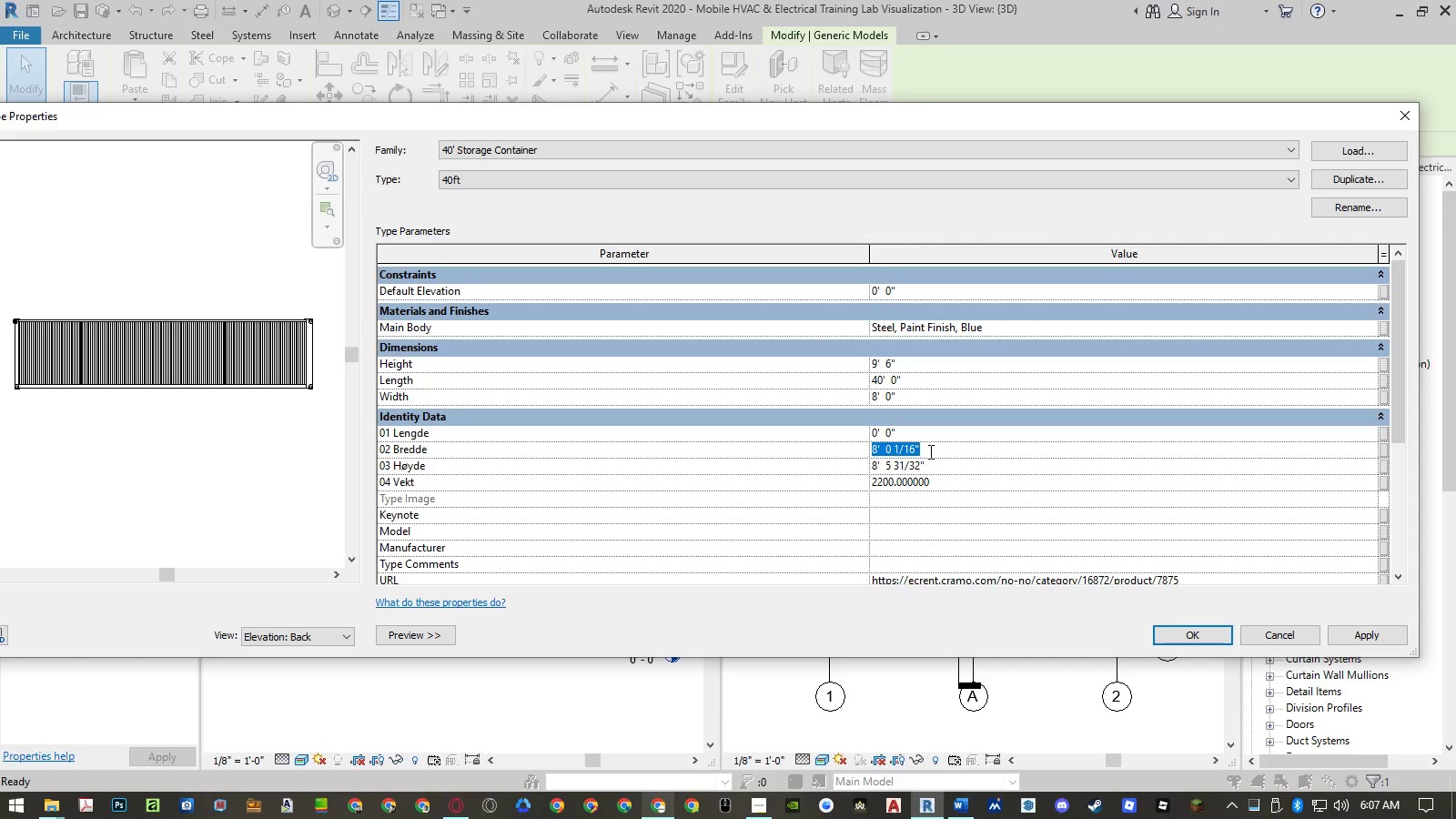 
key(Equal)
 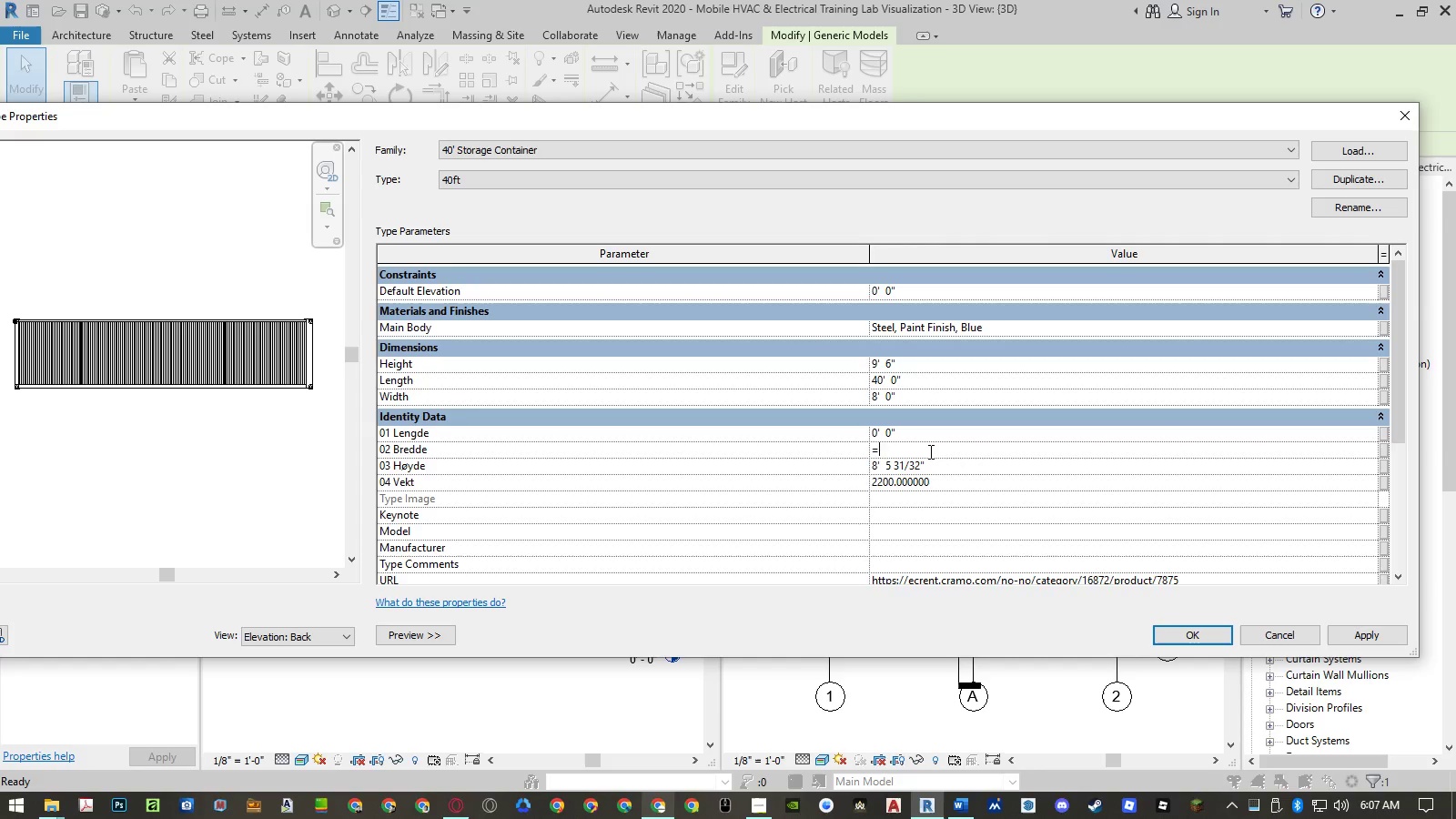 
key(Numpad0)
 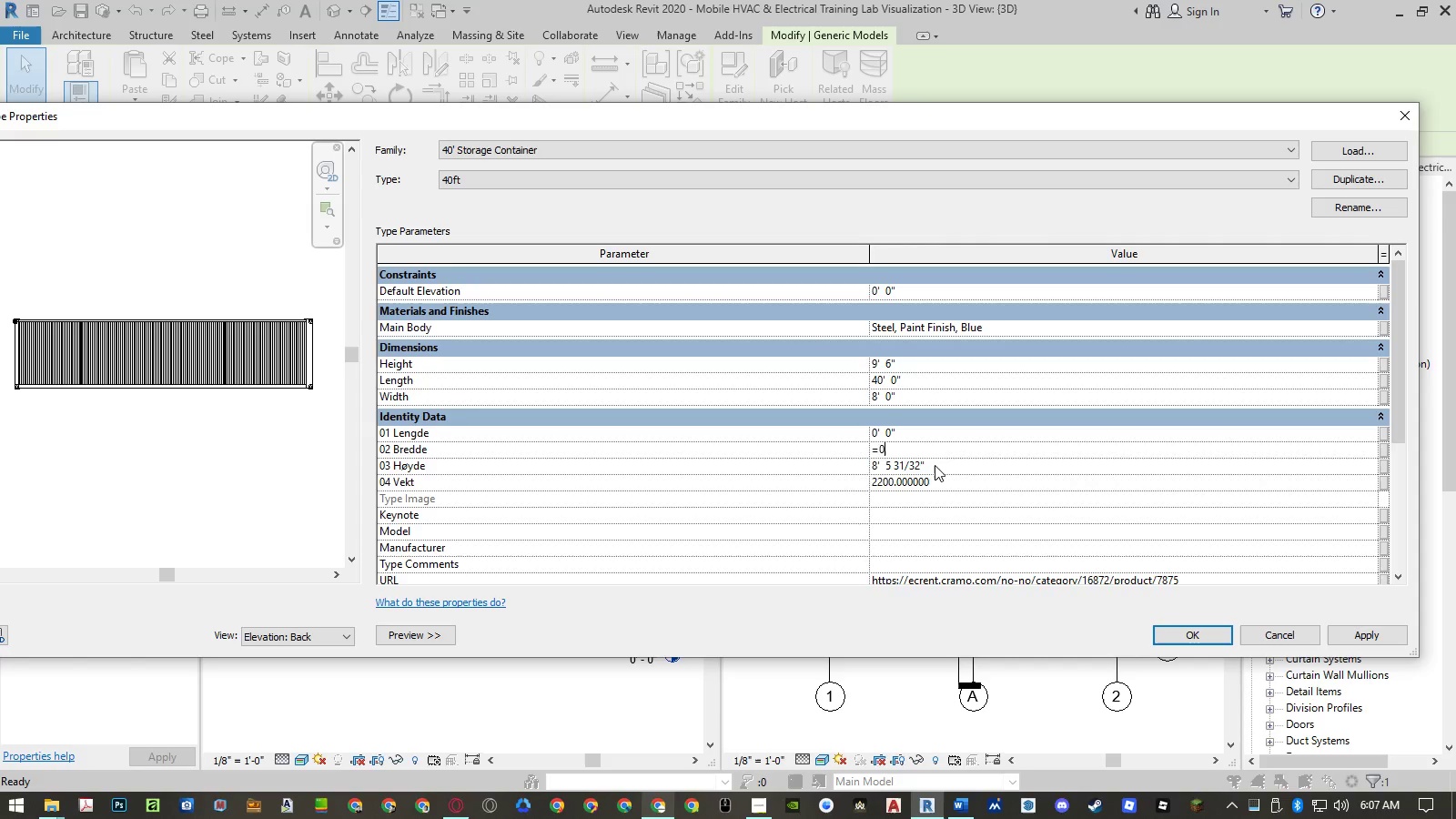 
left_click([935, 465])
 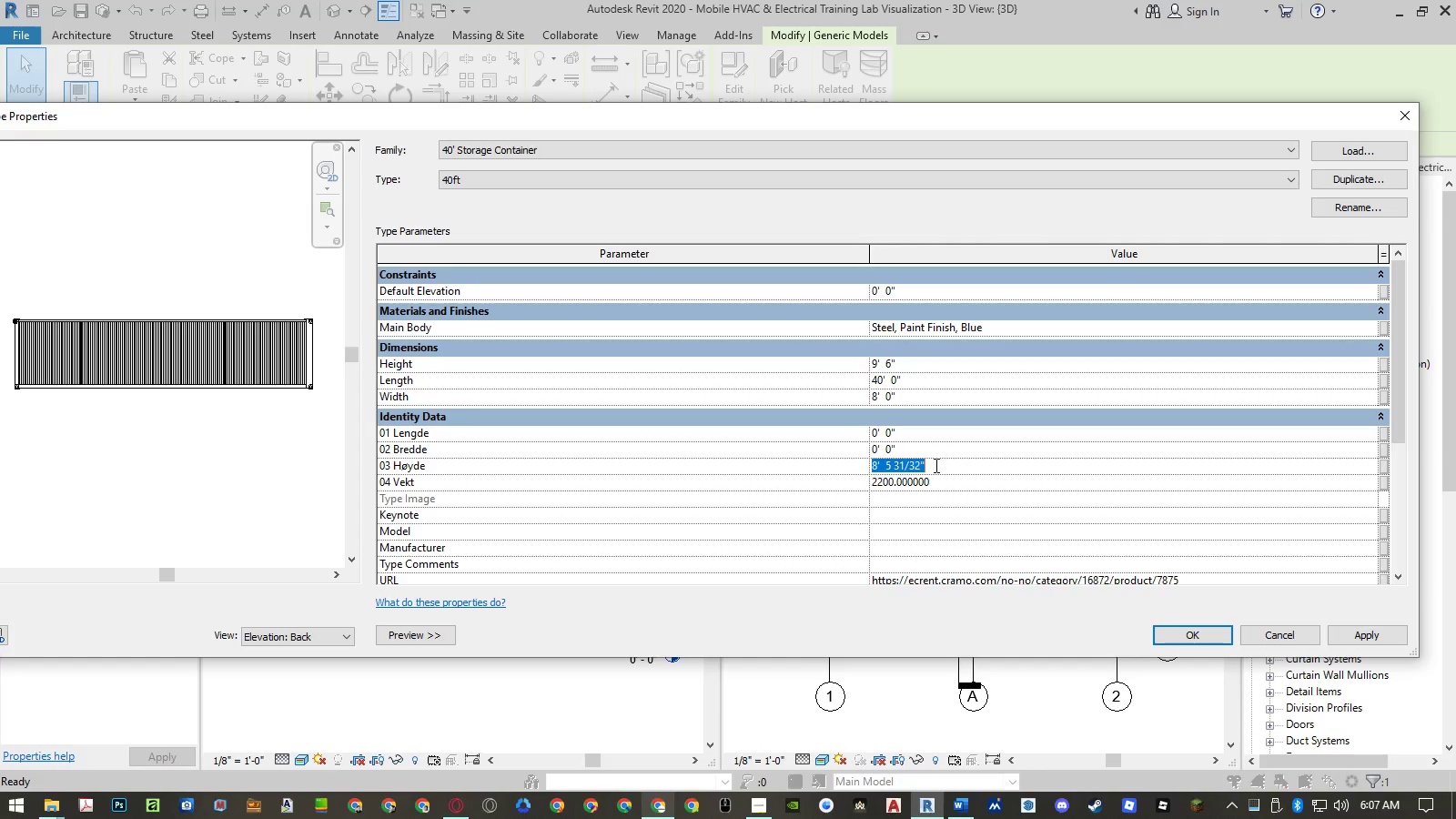 
key(Equal)
 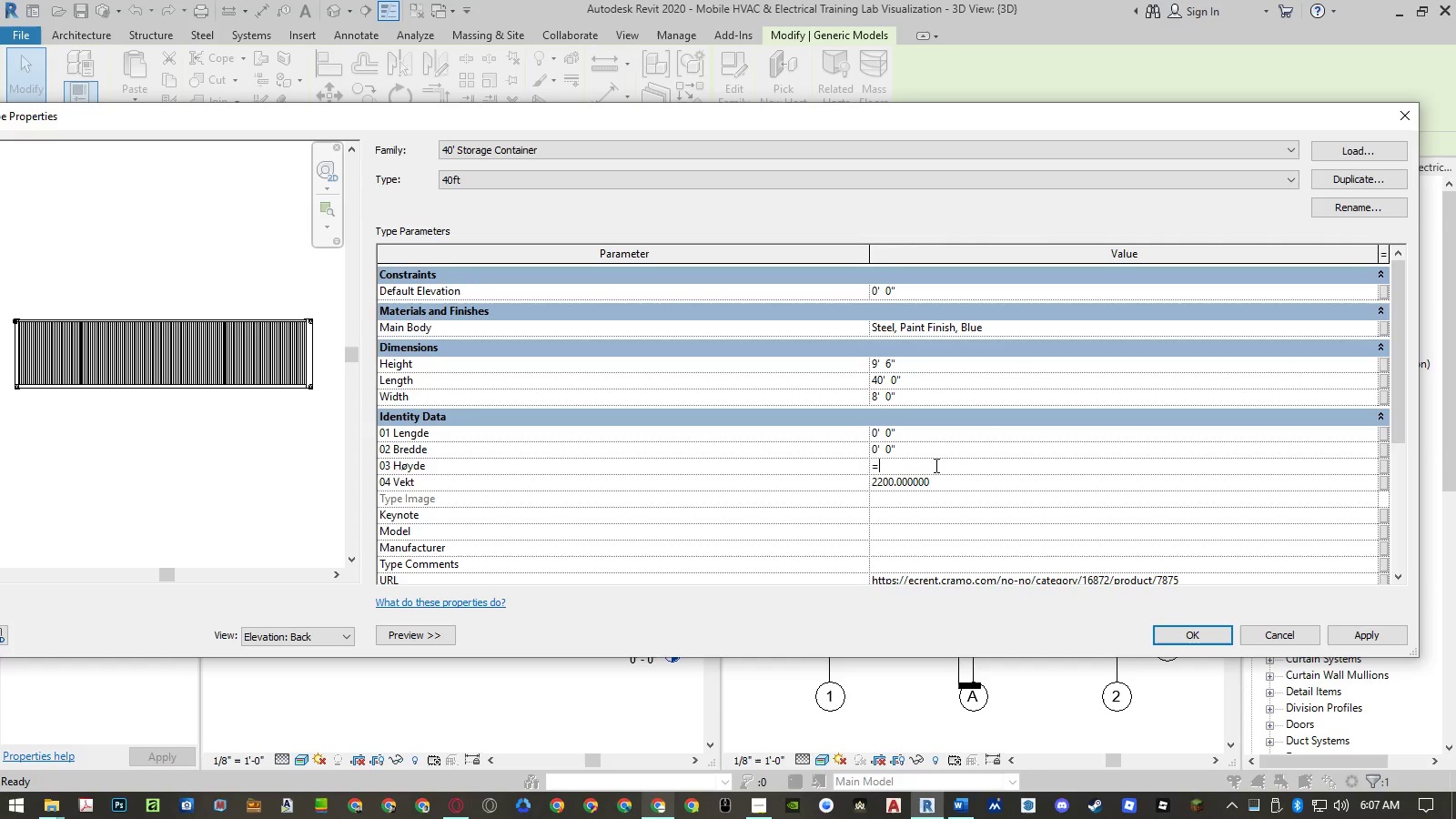 
key(Numpad0)
 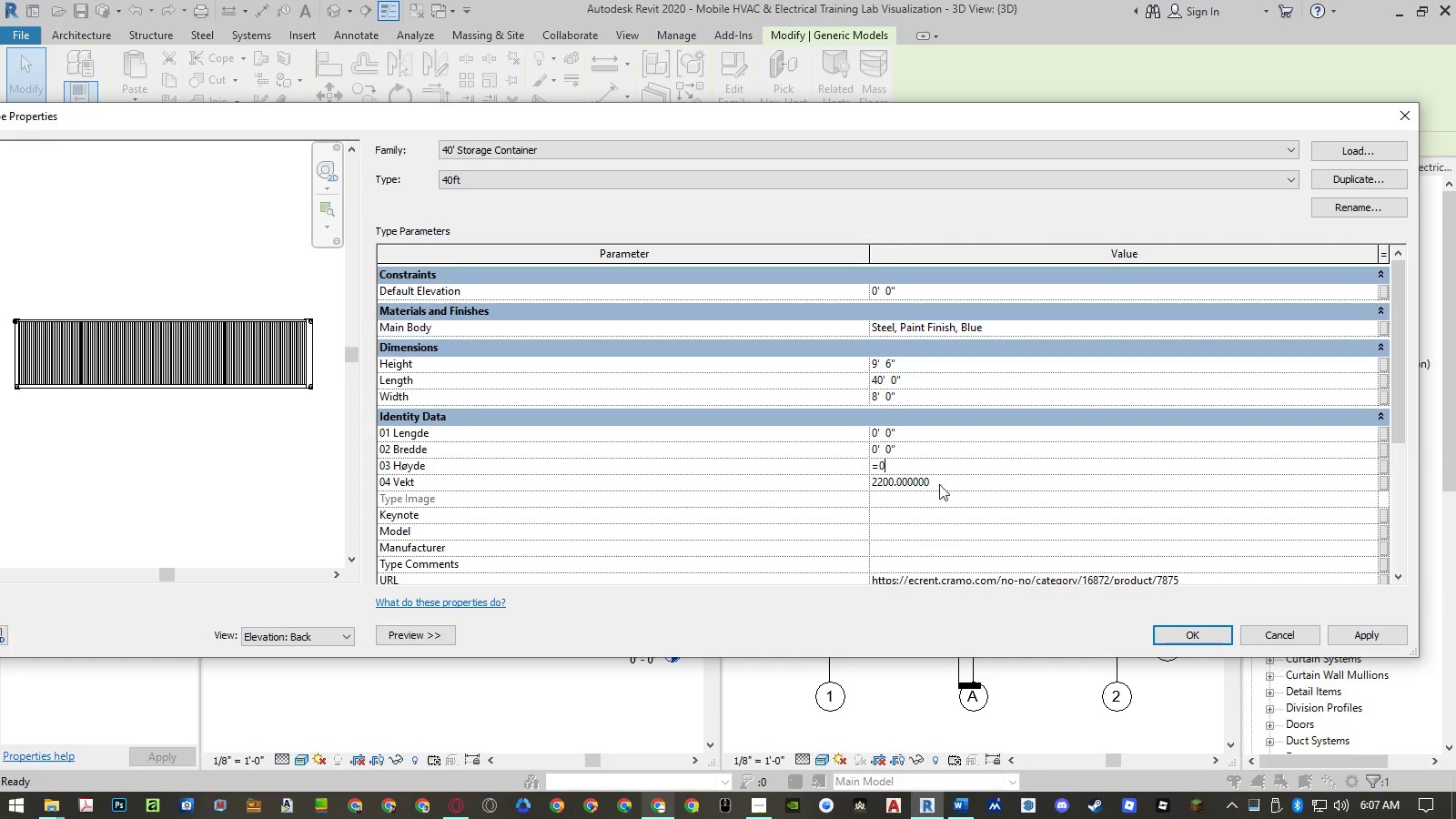 
left_click([940, 484])
 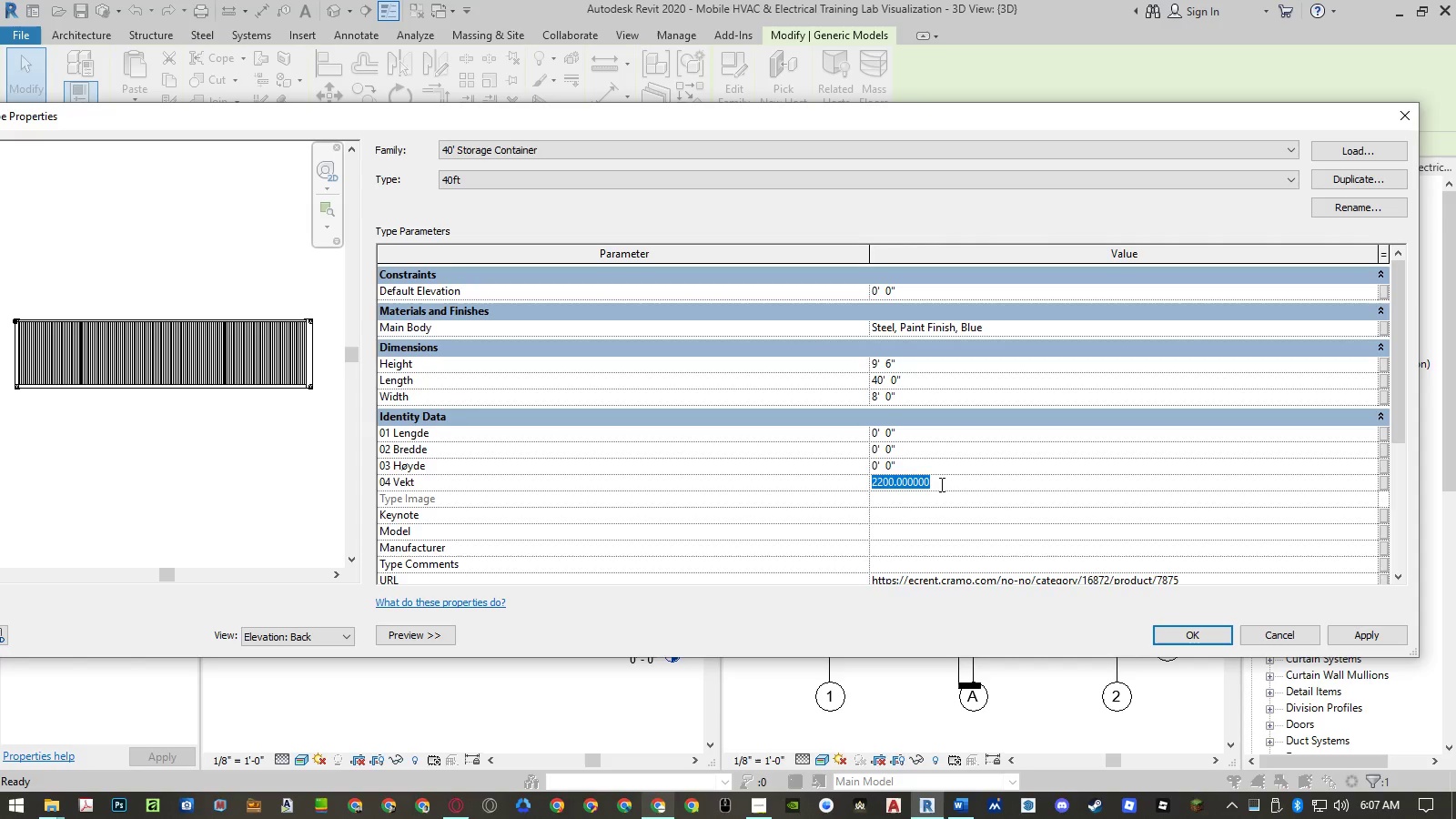 
key(Equal)
 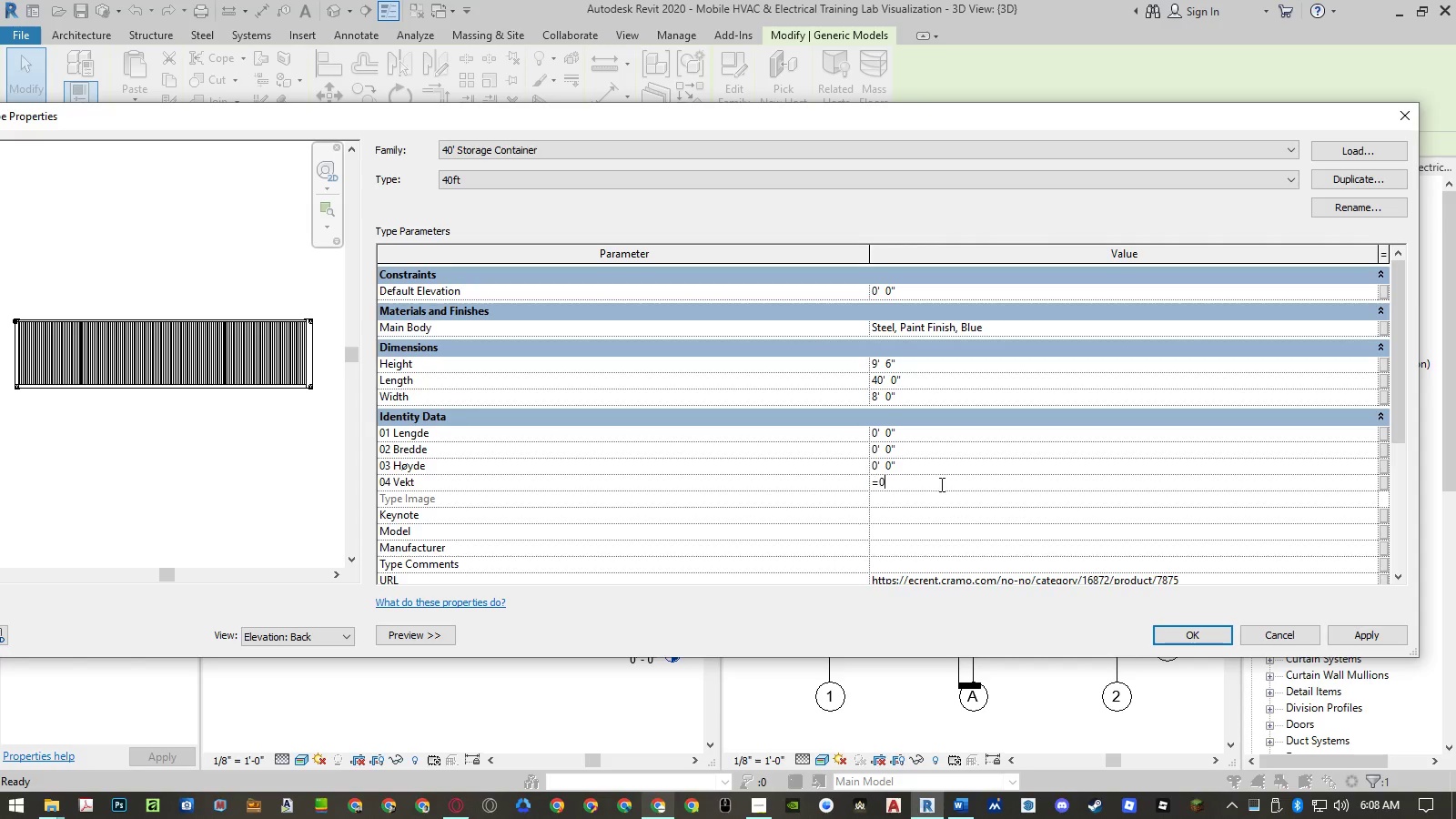 
key(Numpad0)
 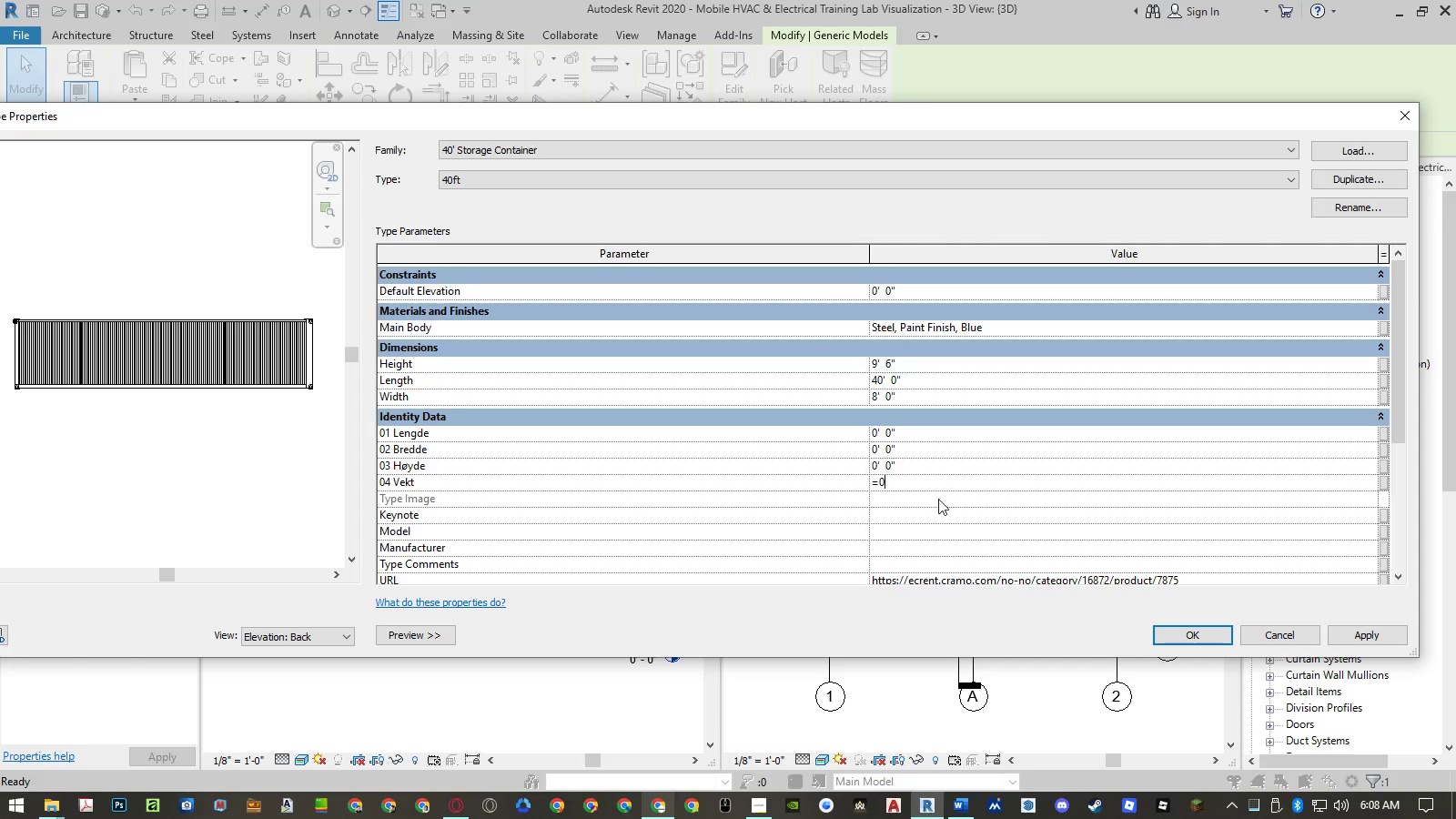 
left_click([938, 499])
 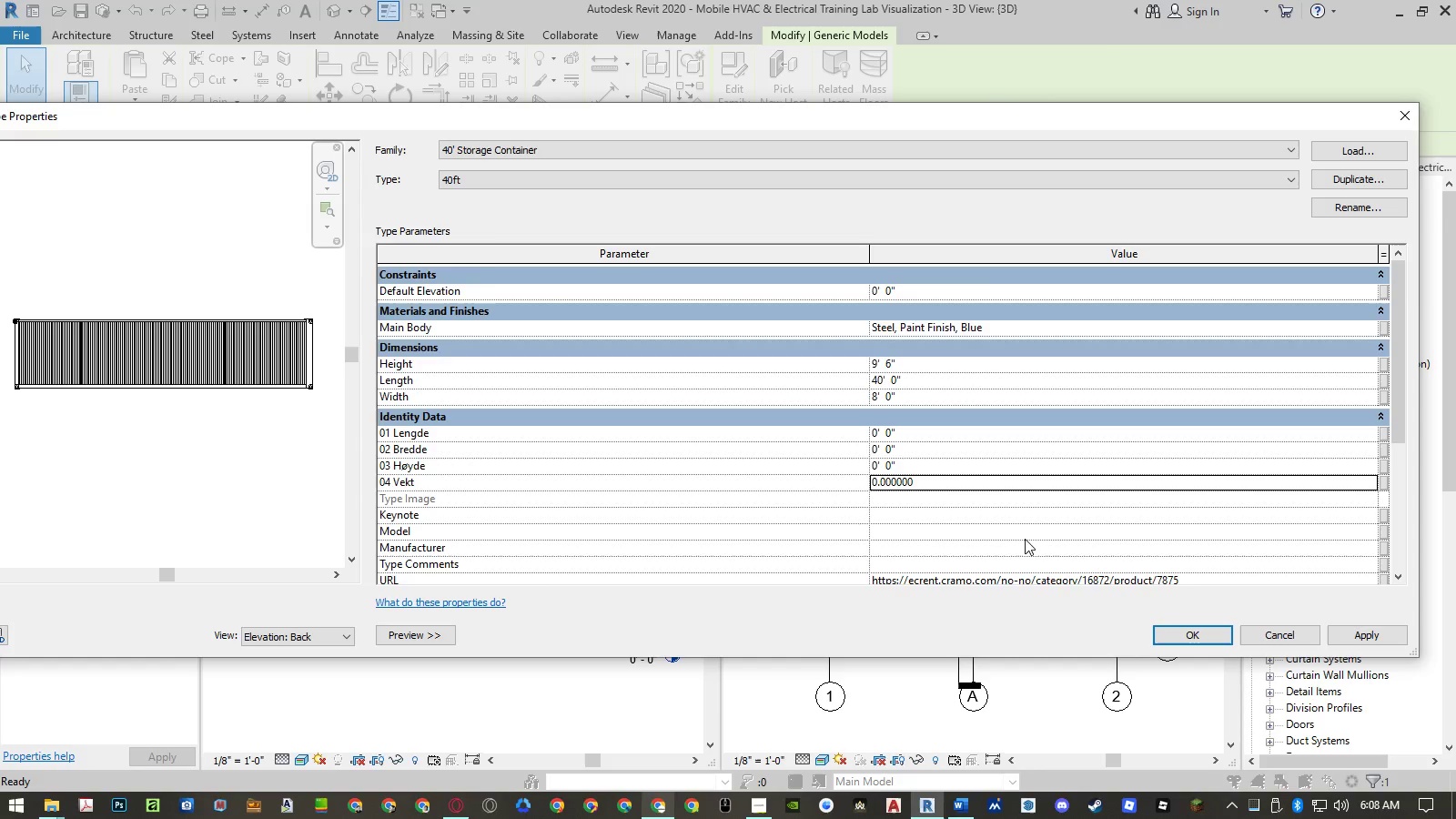 
scroll: coordinate [1025, 539], scroll_direction: down, amount: 2.0
 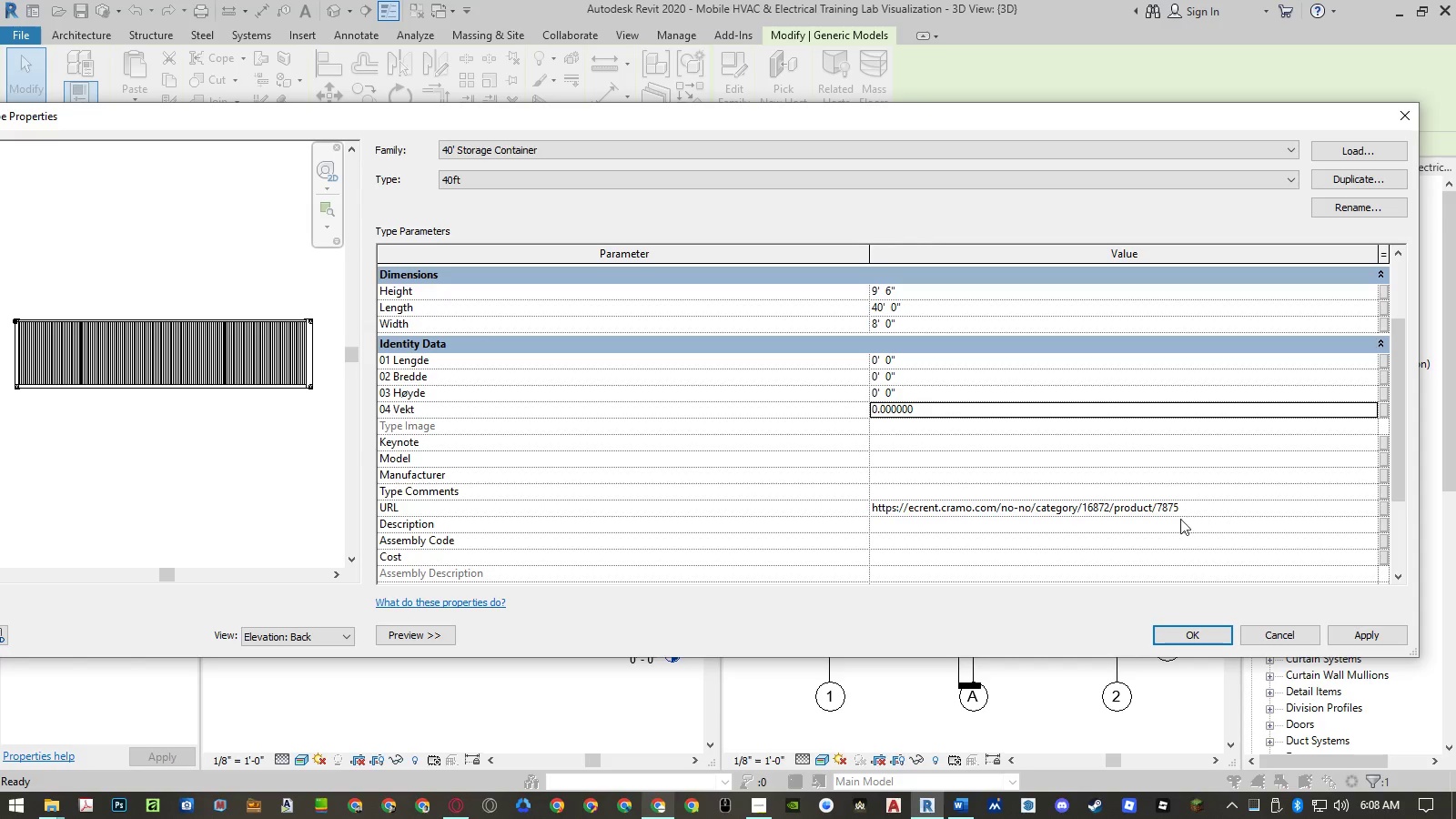 
left_click([1198, 506])
 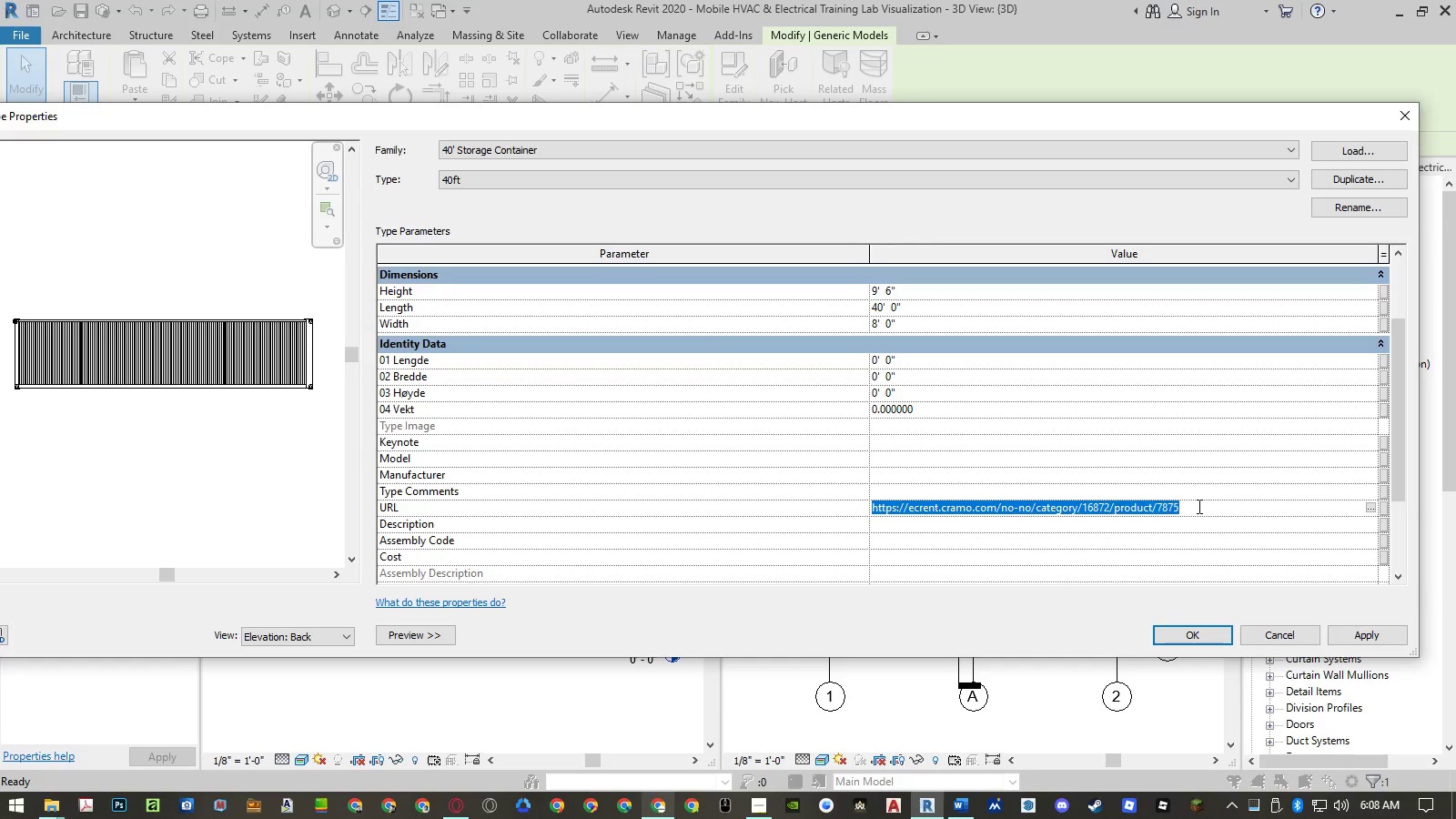 
key(Backspace)
 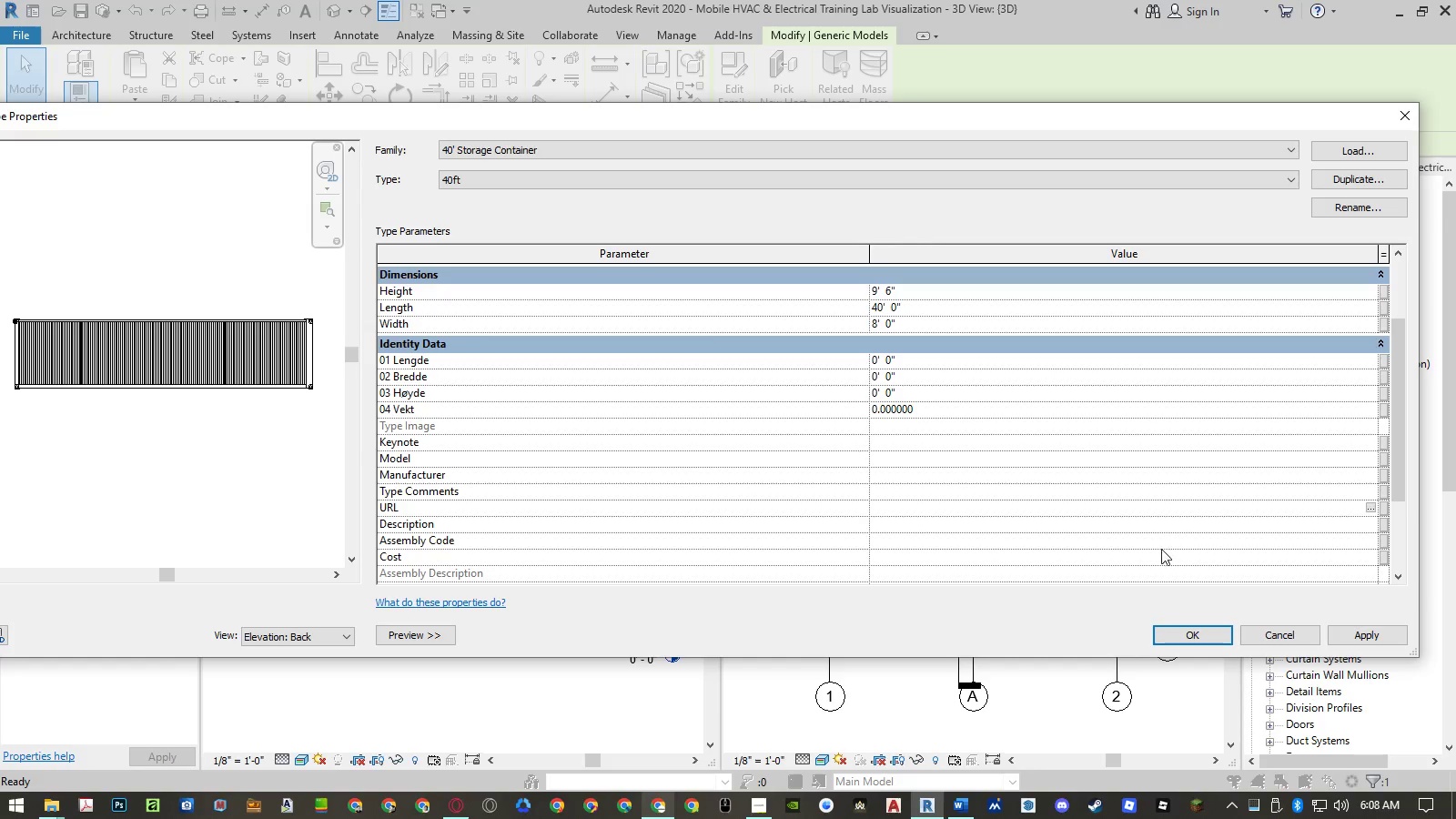 
scroll: coordinate [1091, 543], scroll_direction: down, amount: 5.0
 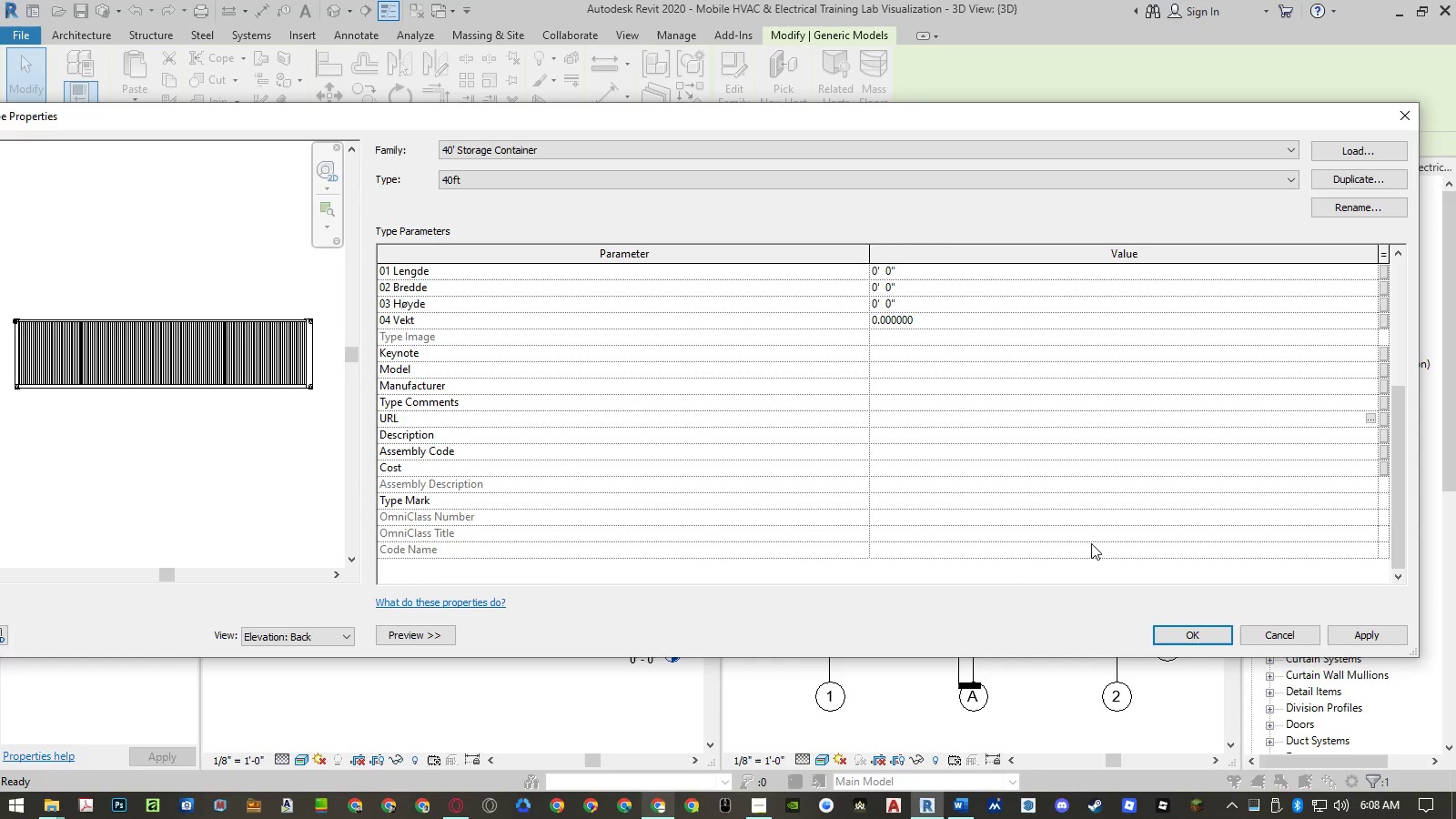 
left_click([1091, 543])
 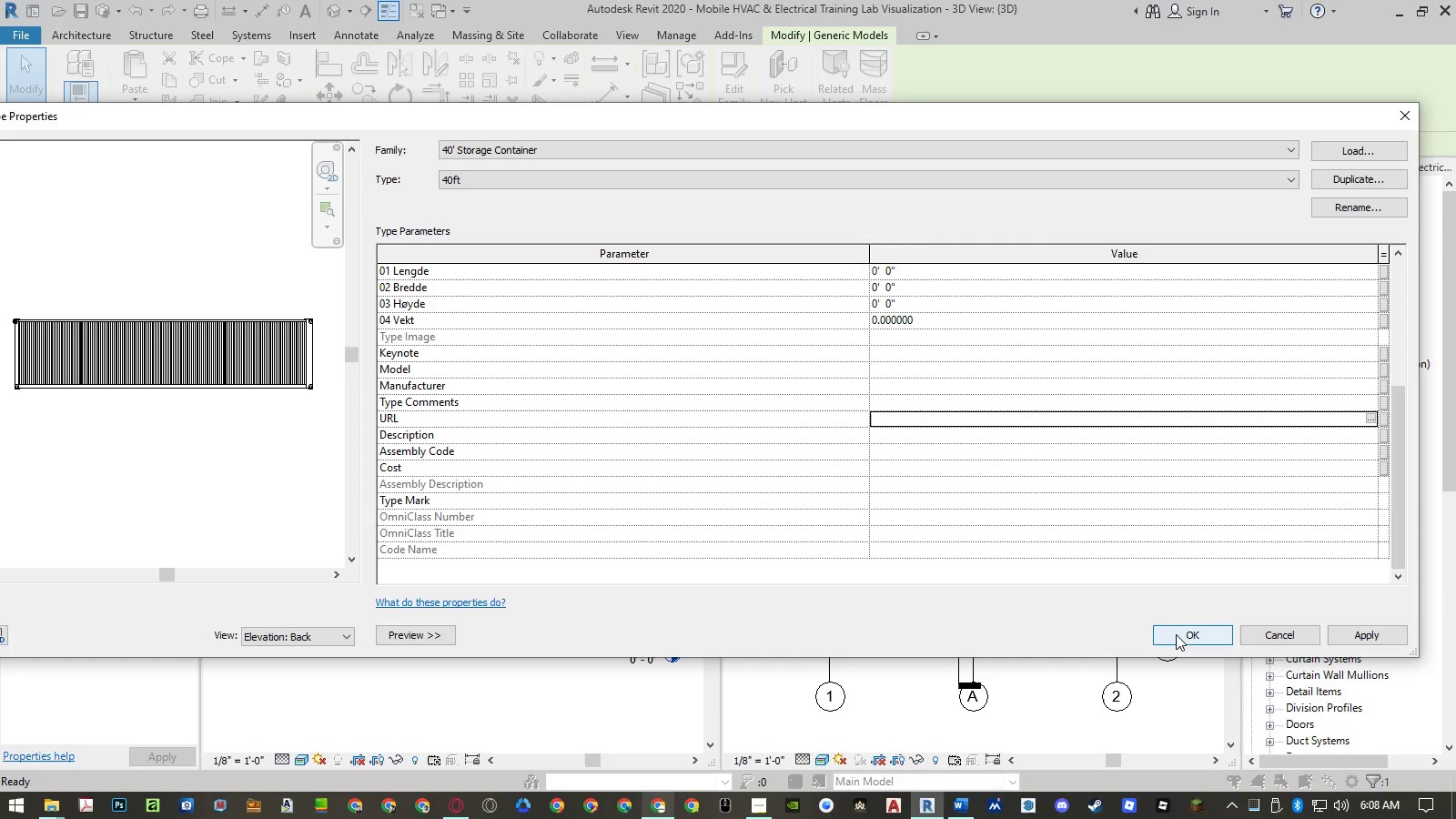 
left_click([1176, 634])
 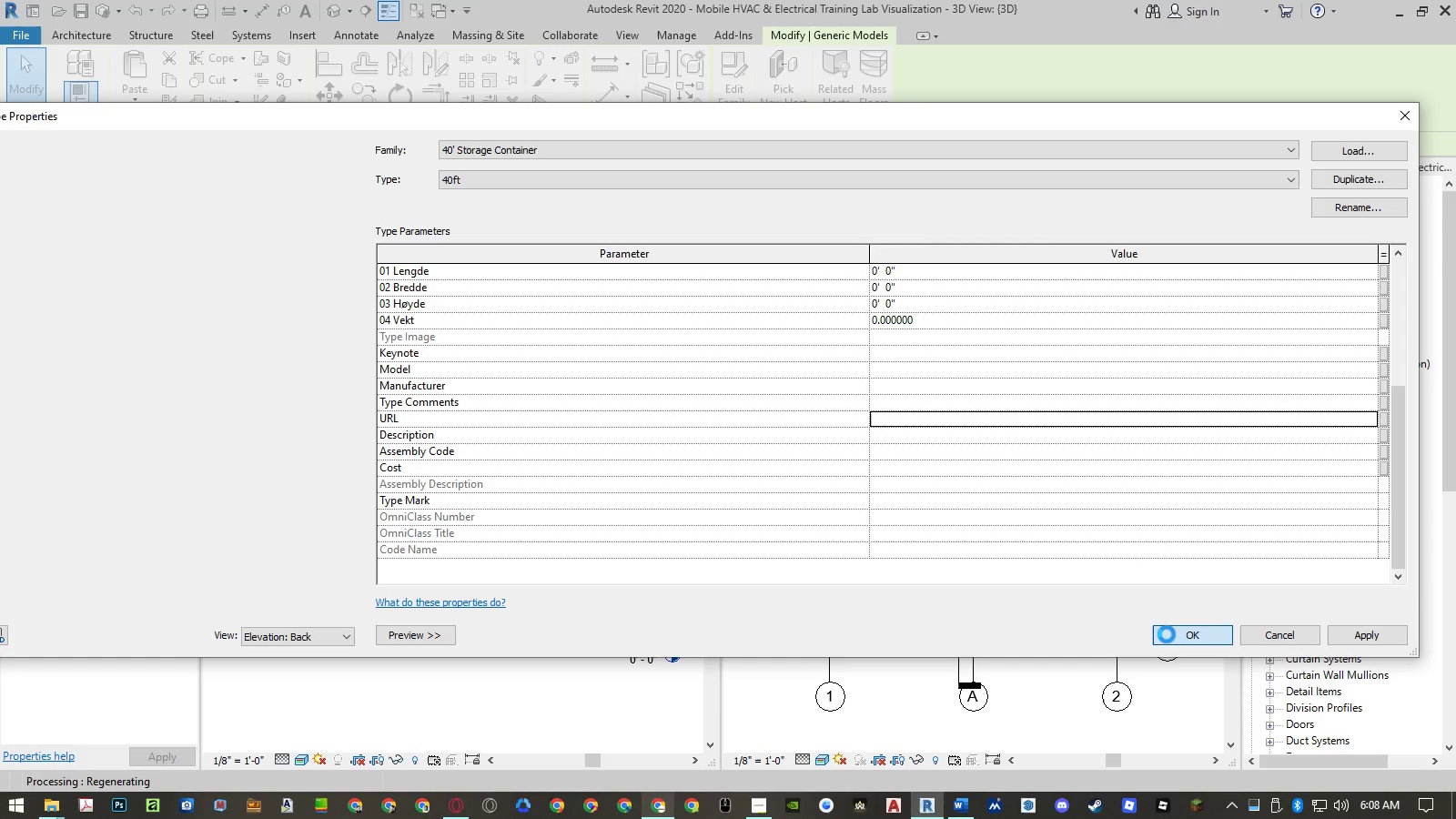 
wait(8.81)
 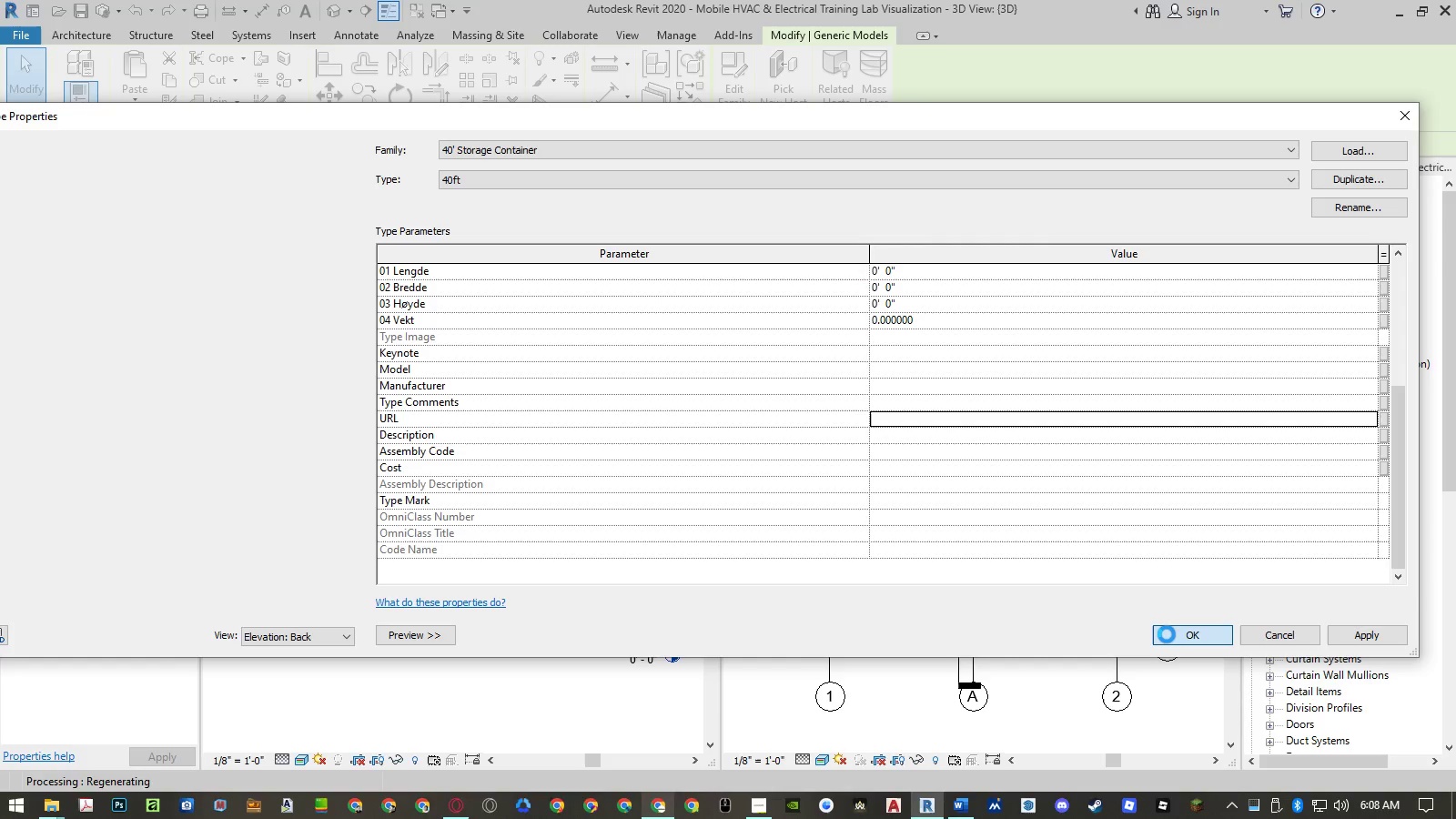 
left_click([1081, 383])
 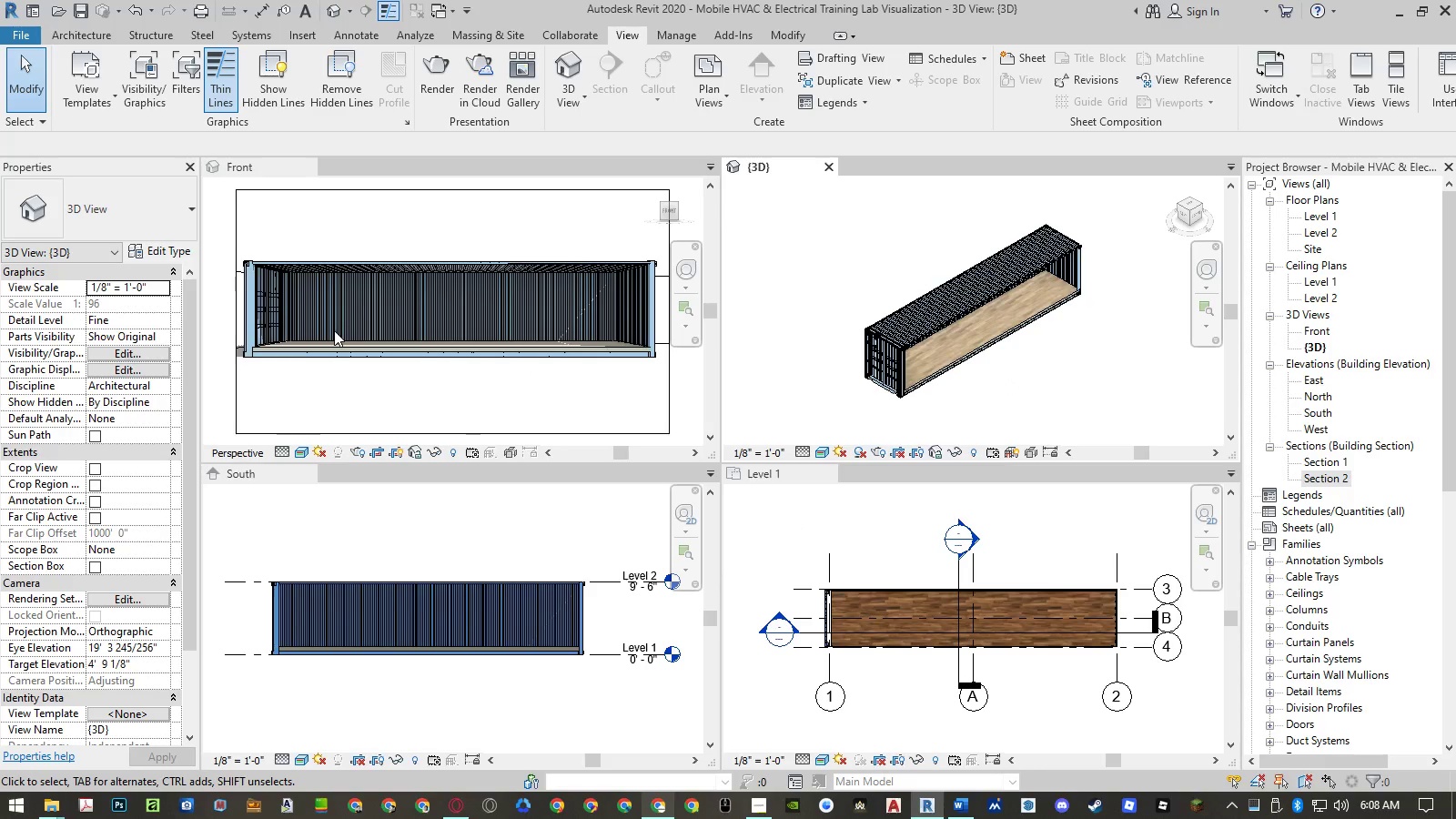 
wait(7.81)
 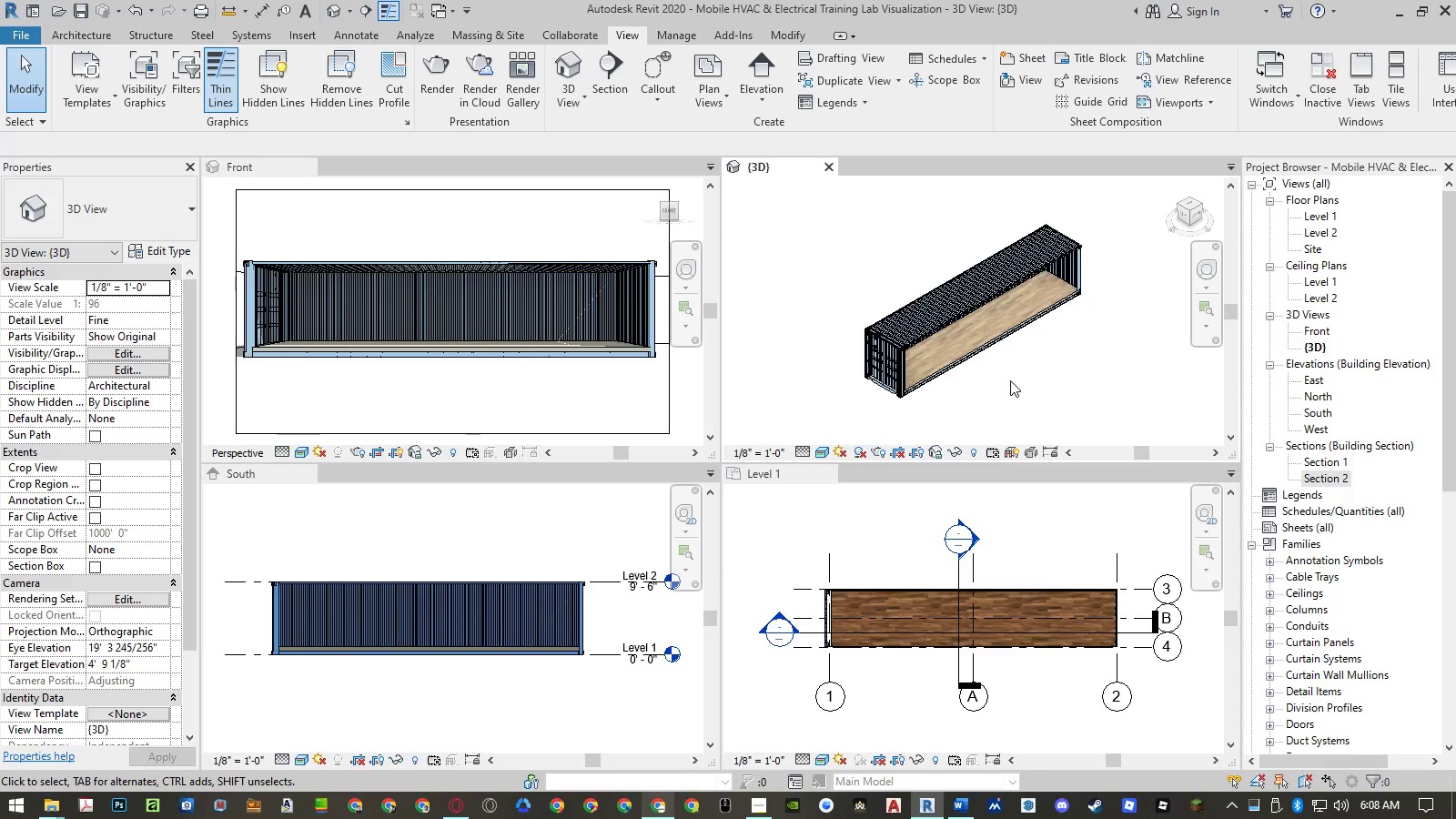 
left_click([353, 393])
 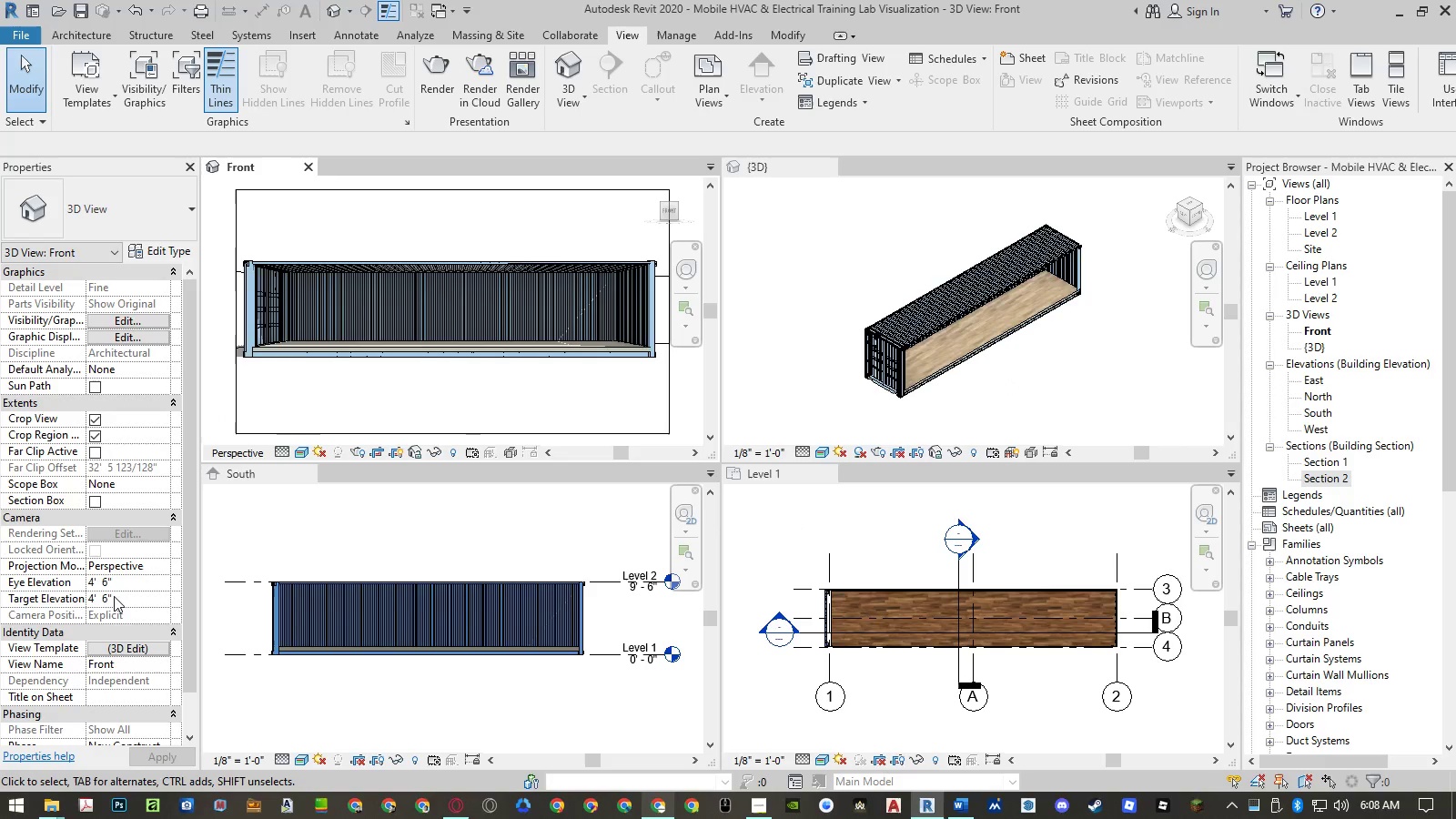 
left_click([124, 643])
 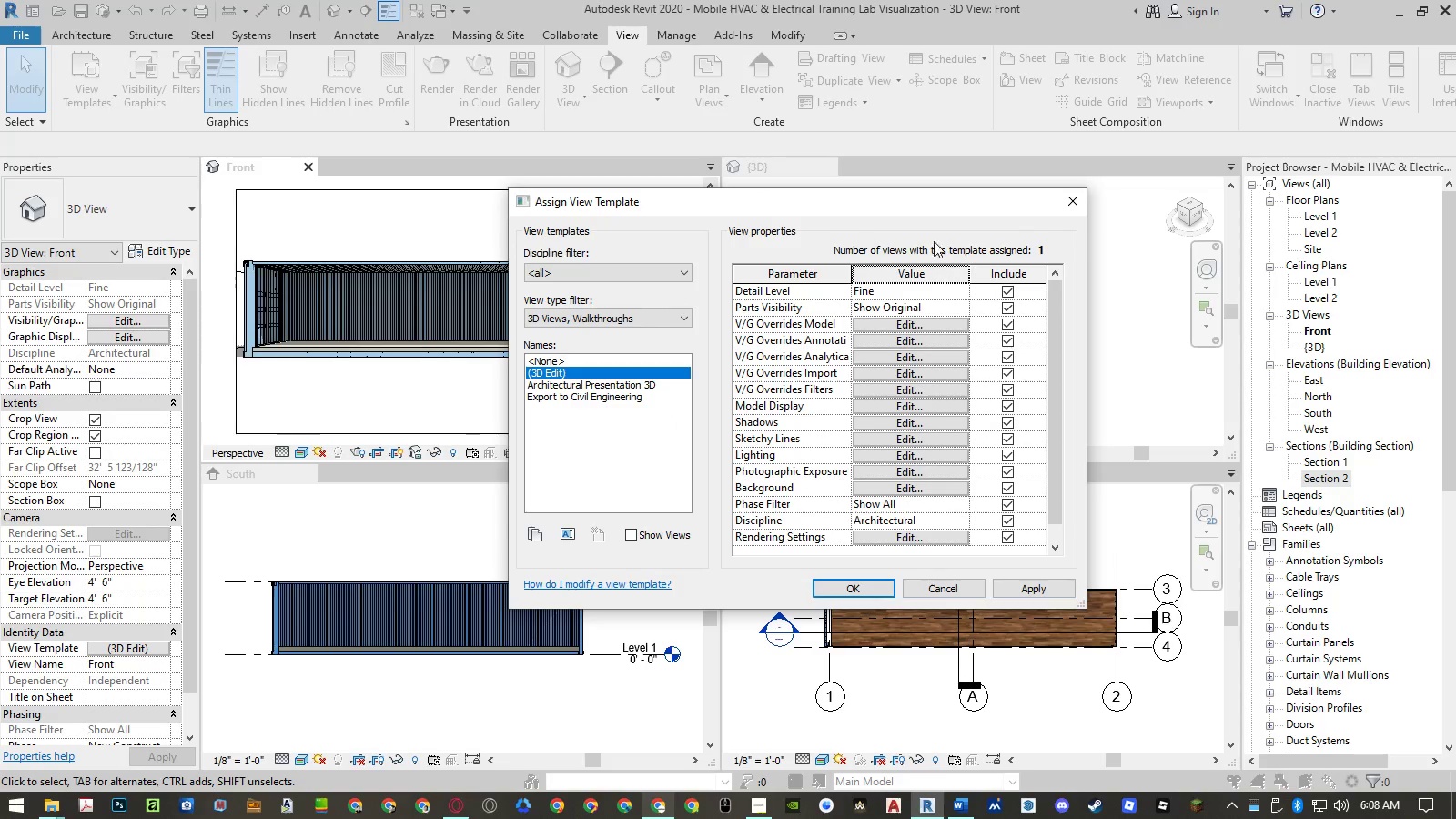 
left_click_drag(start_coordinate=[899, 205], to_coordinate=[979, 204])
 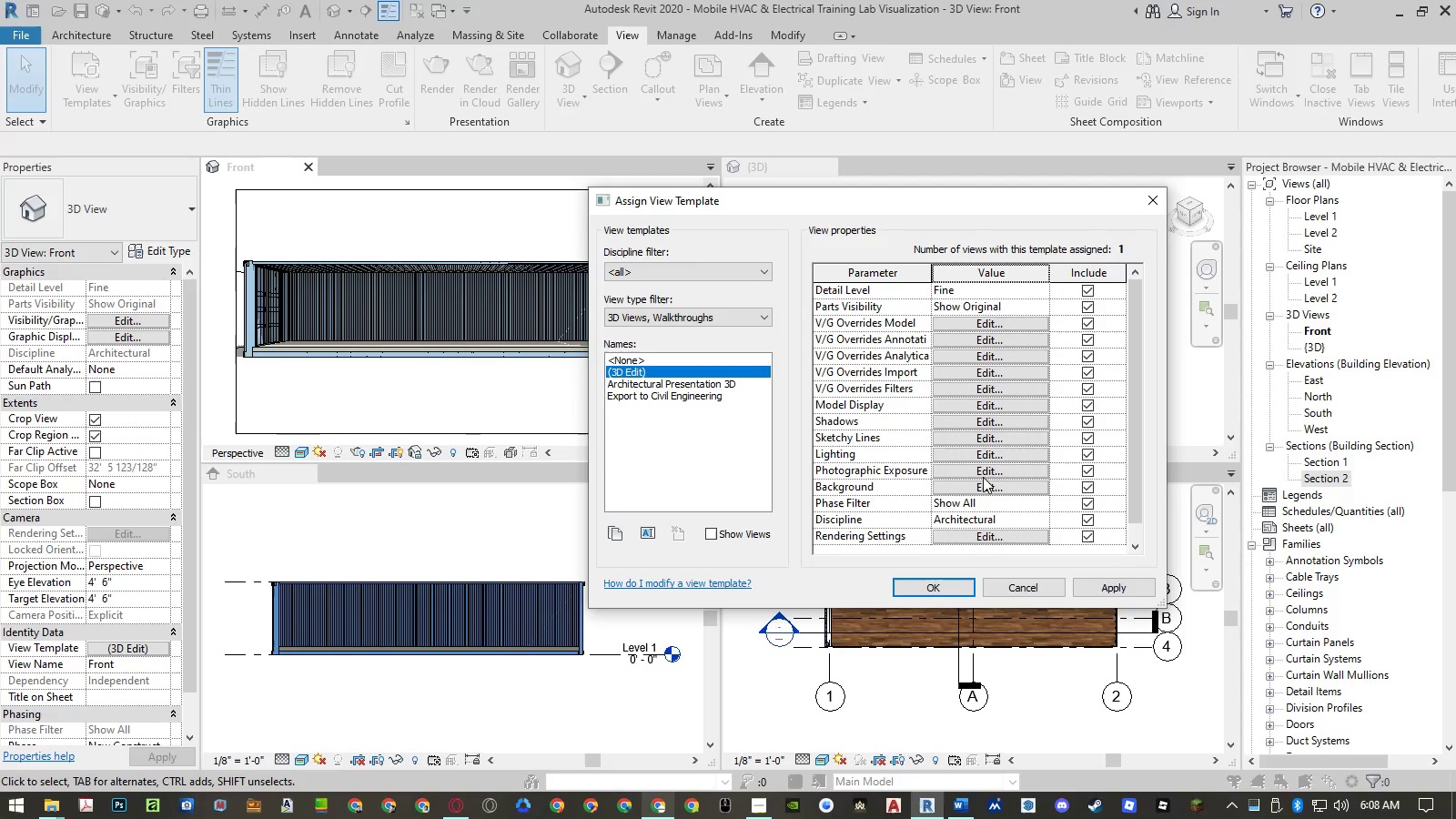 
left_click([980, 459])
 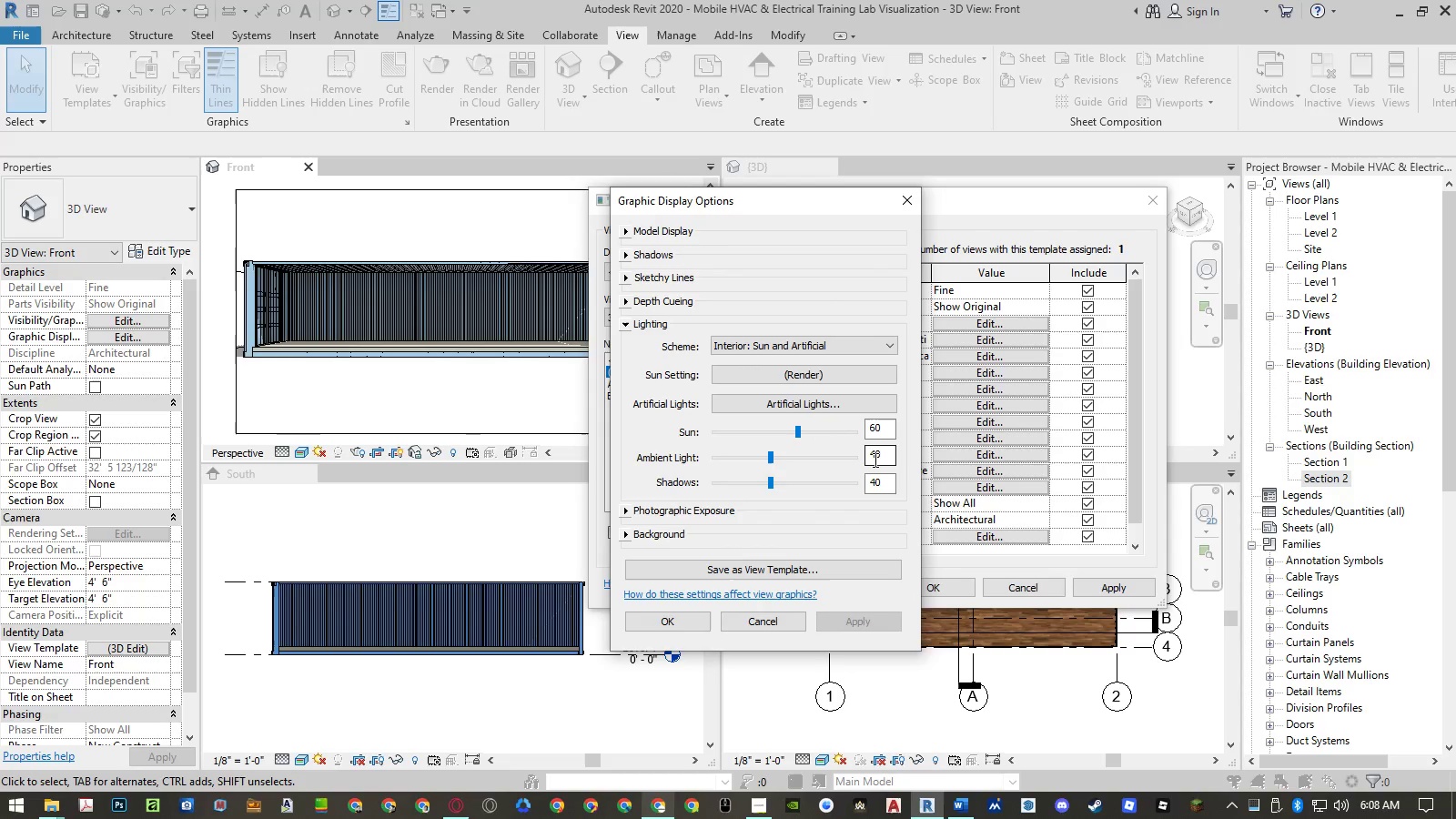 
left_click([880, 472])
 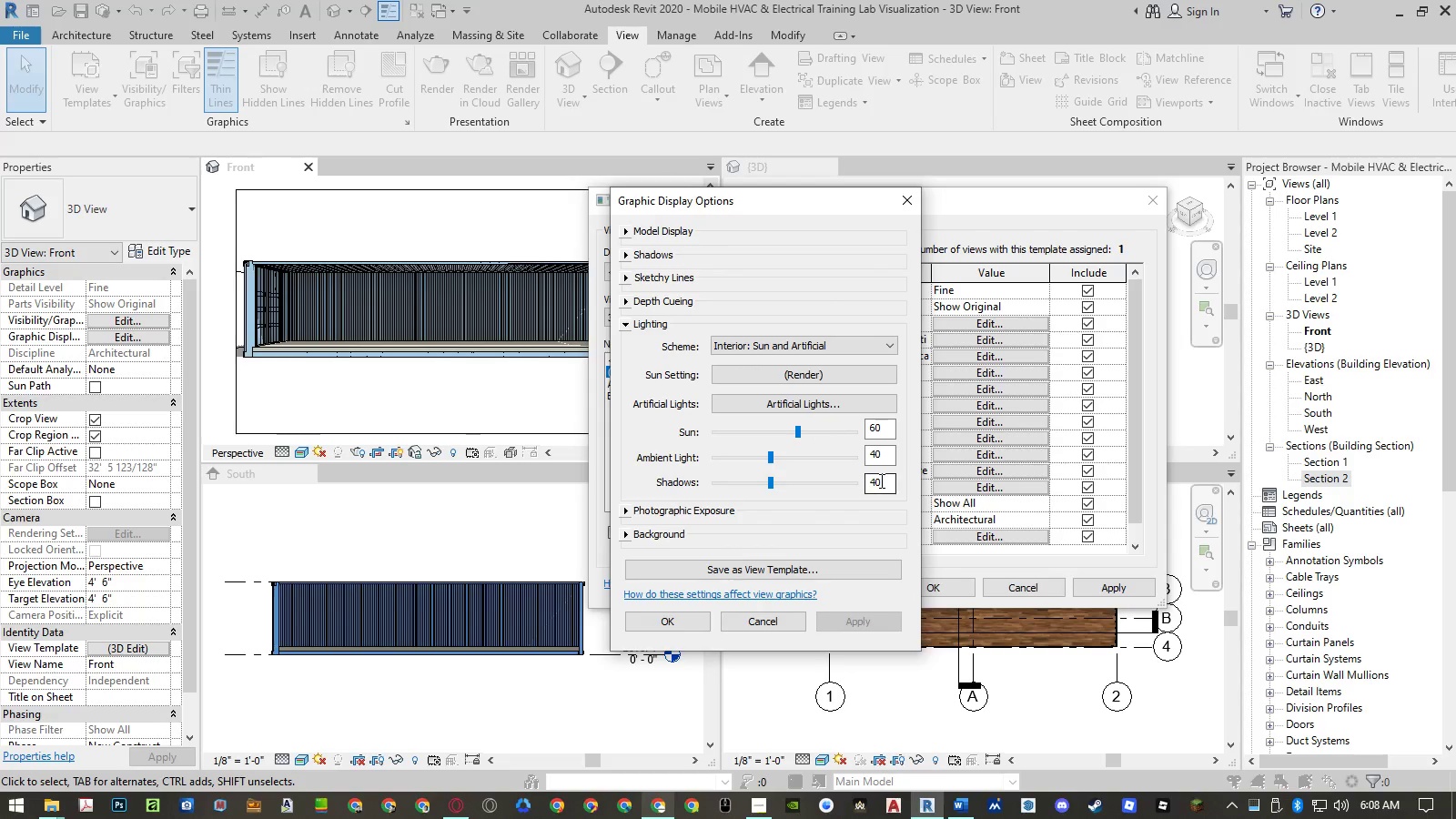 
double_click([880, 480])
 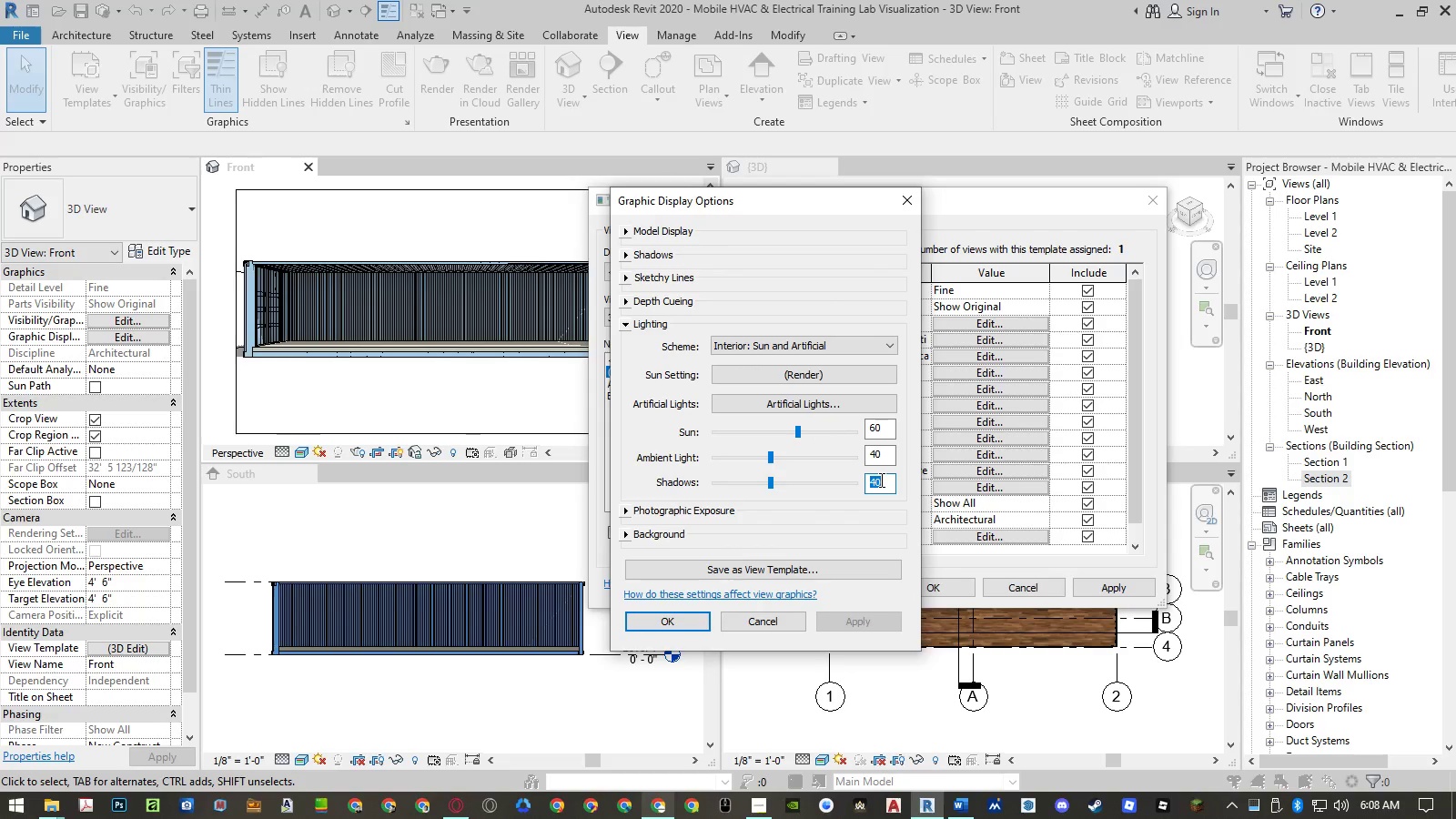 
key(Numpad6)
 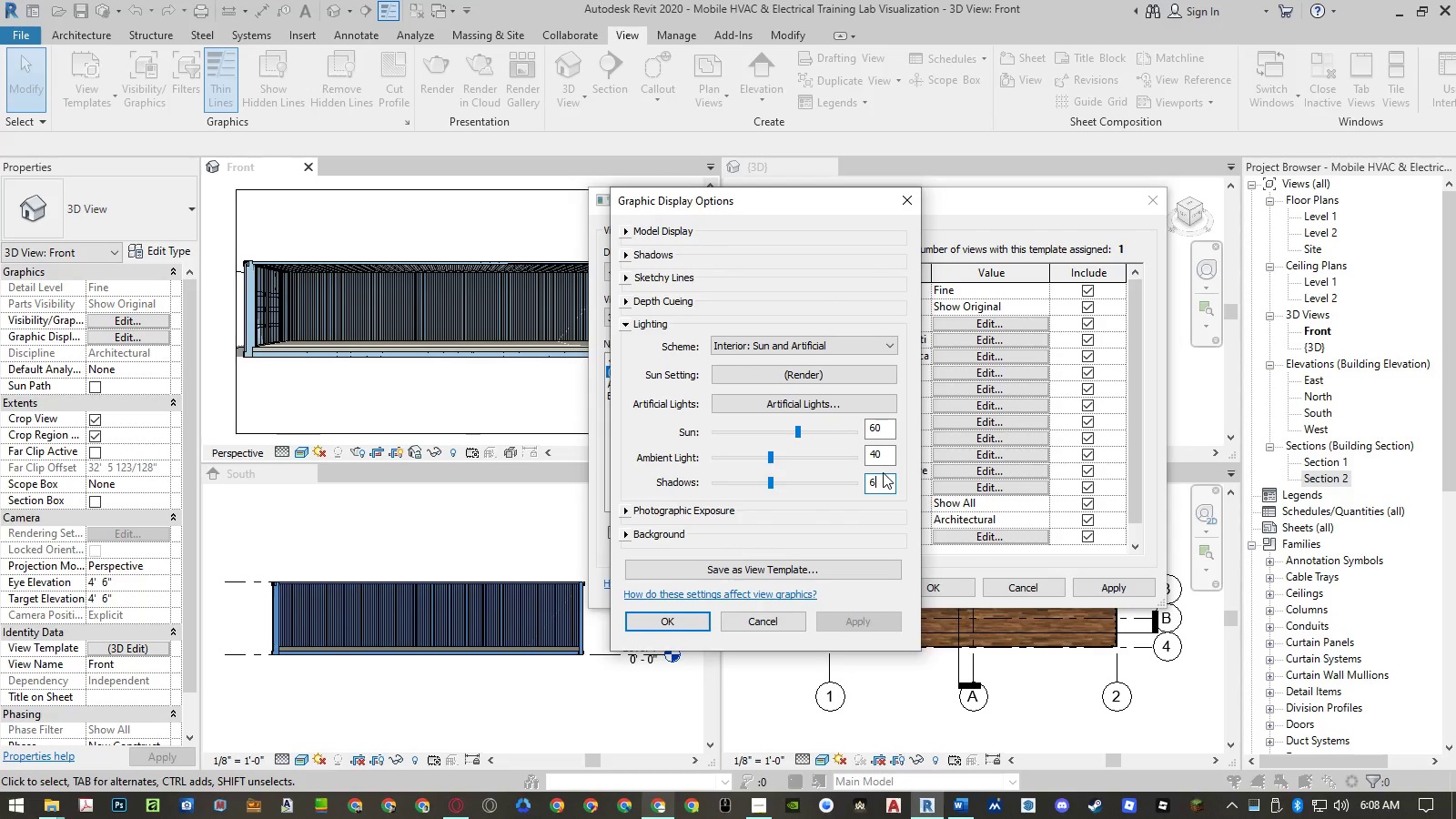 
key(Numpad0)
 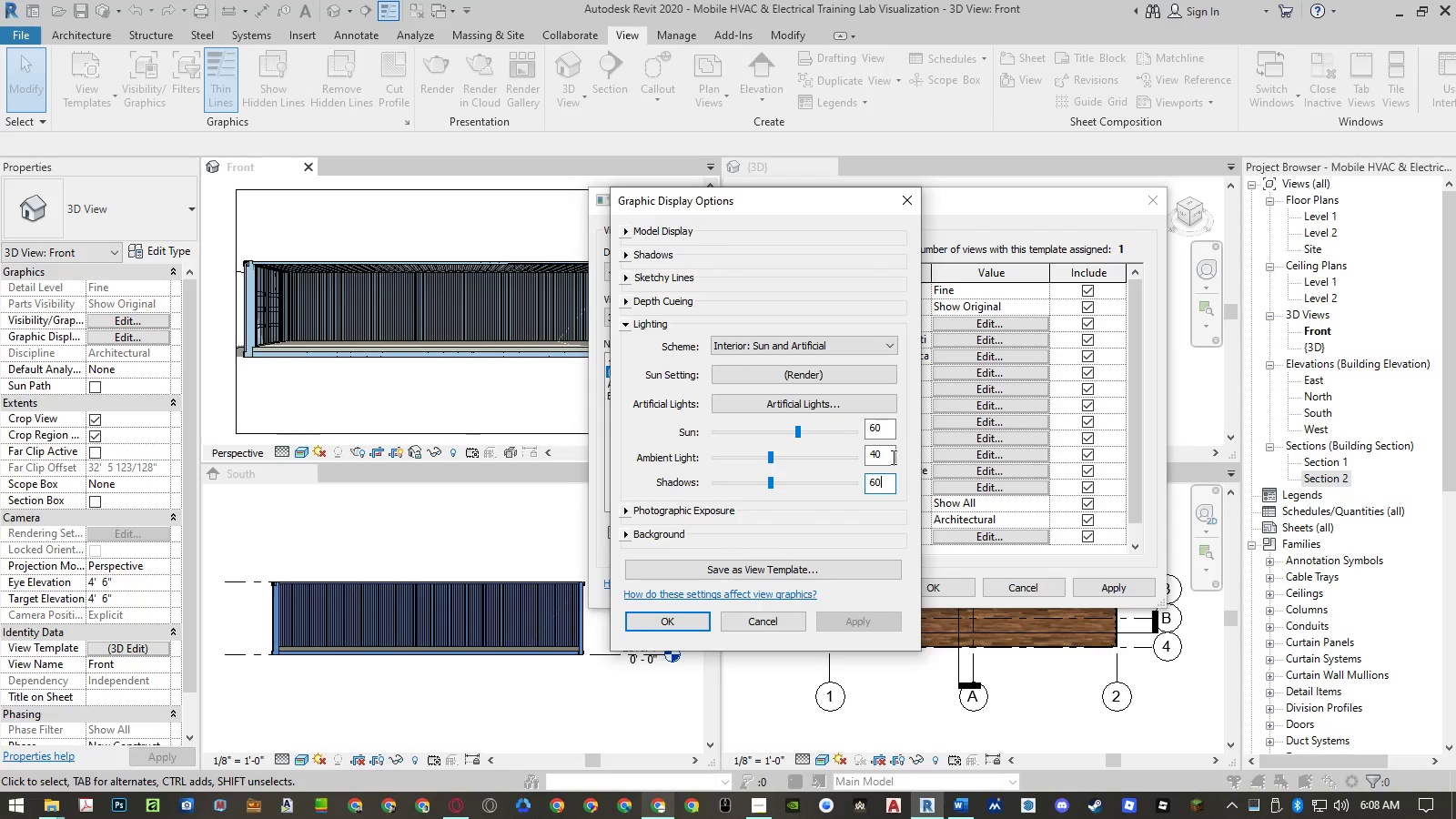 
left_click([893, 451])
 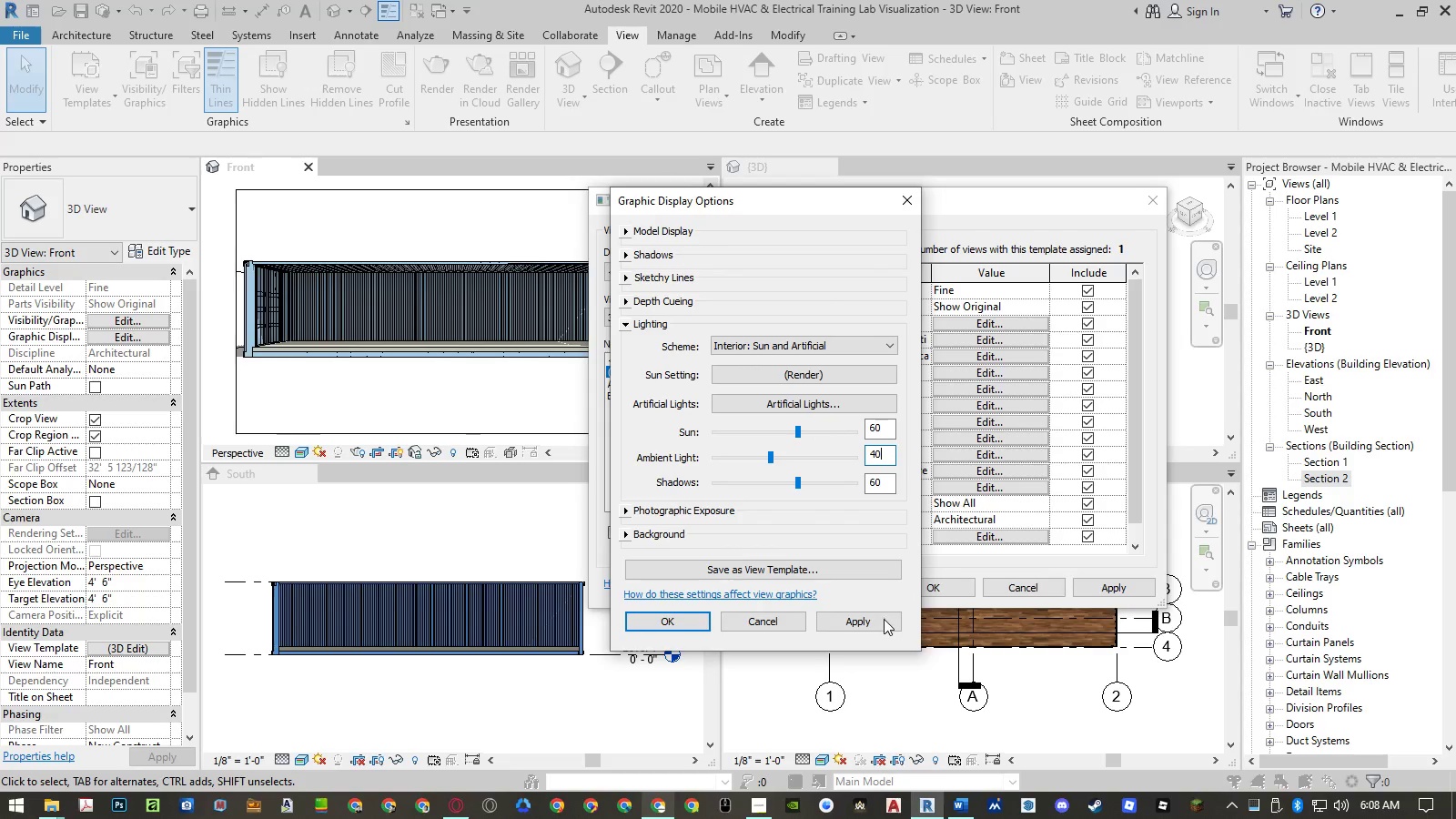 
left_click([883, 622])
 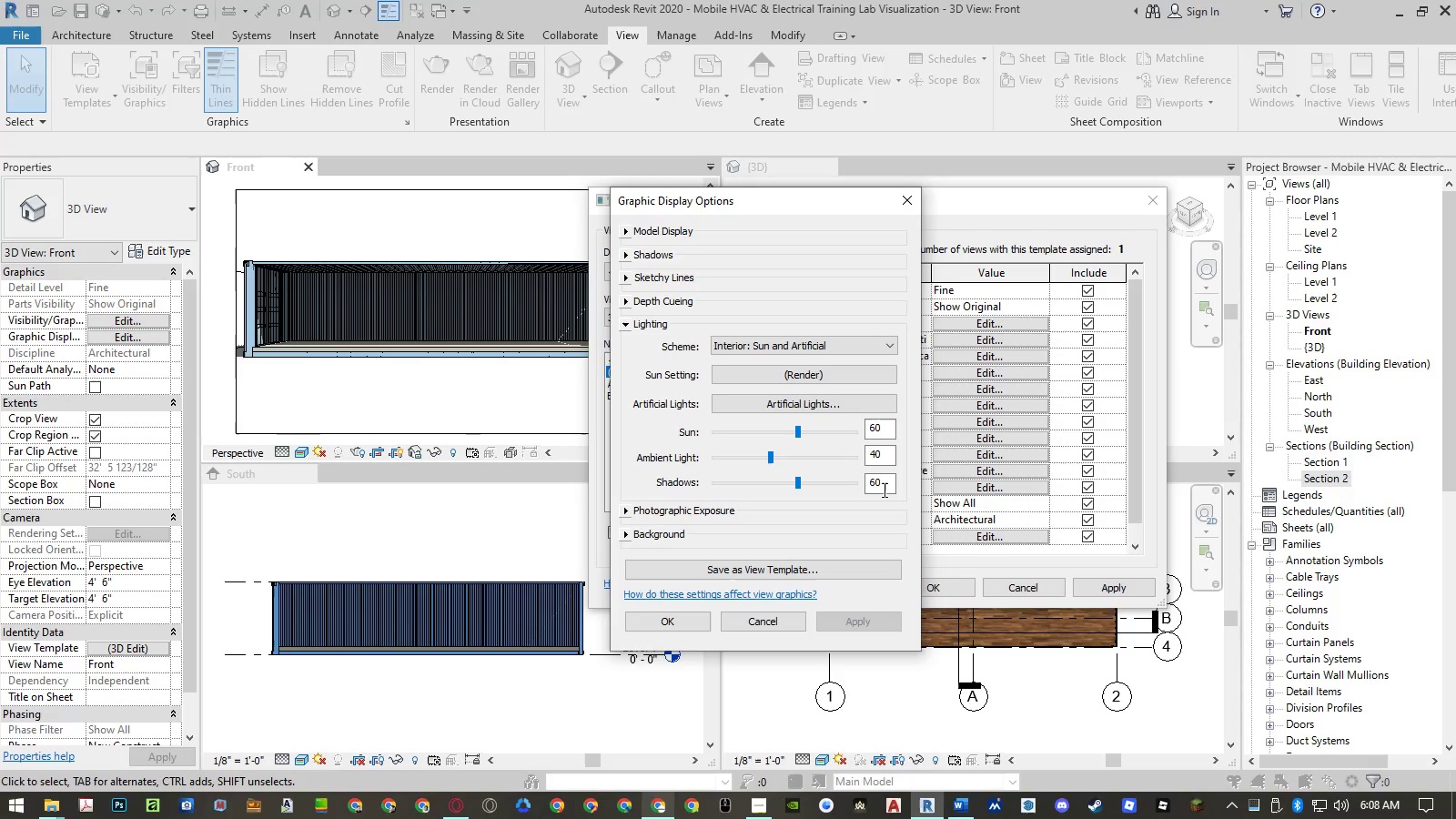 
double_click([885, 485])
 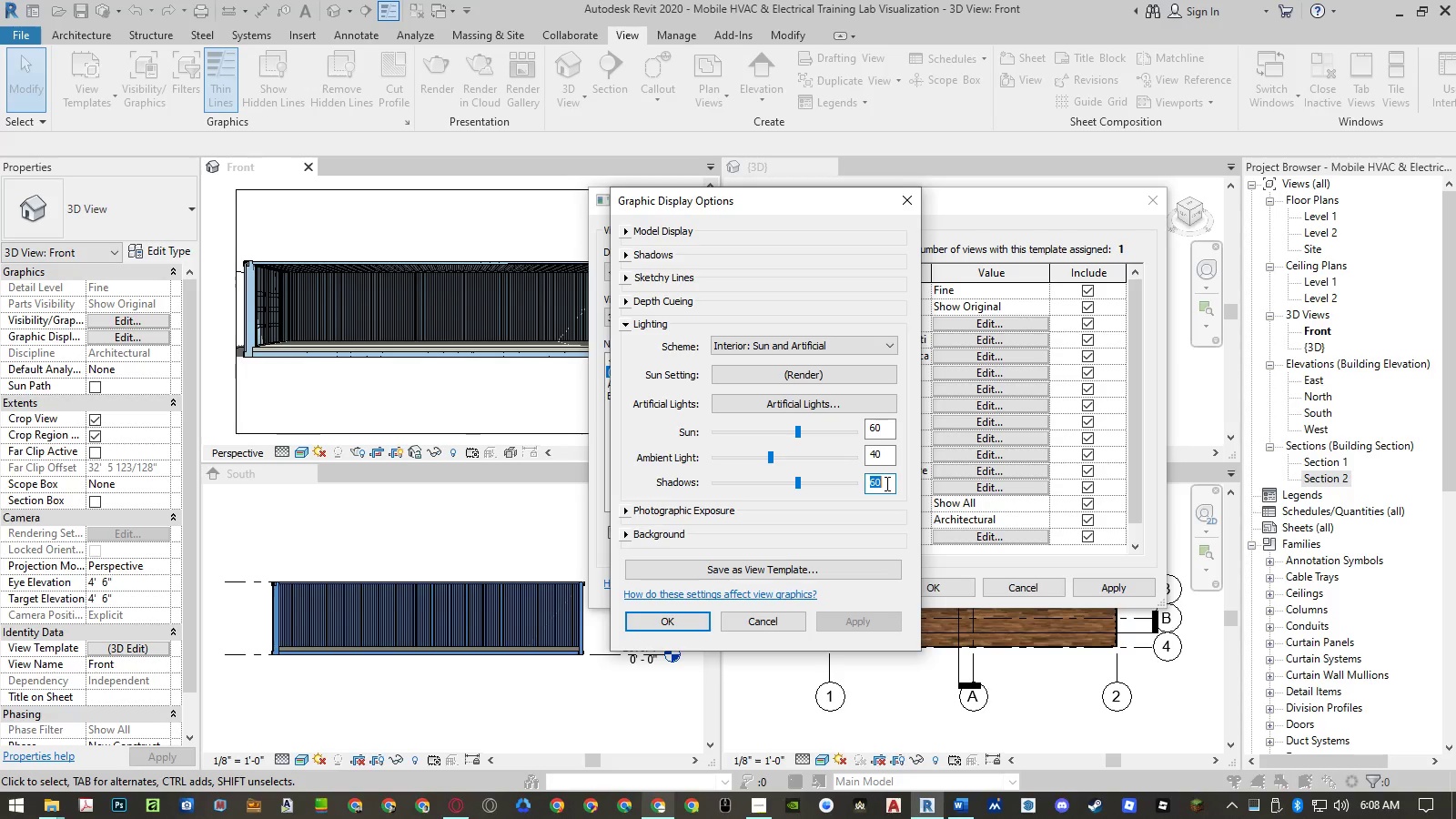 
key(Numpad2)
 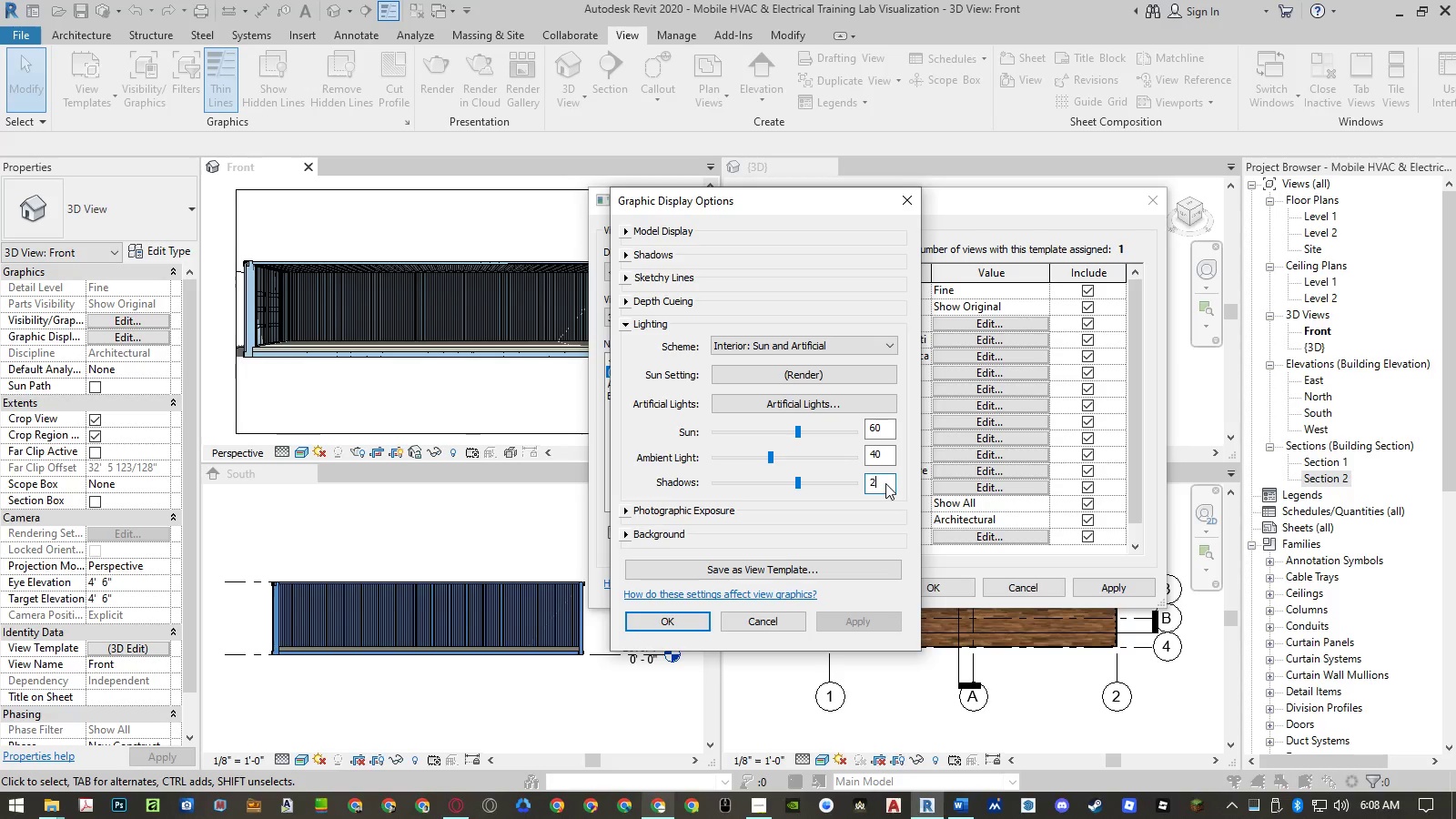 
key(Numpad0)
 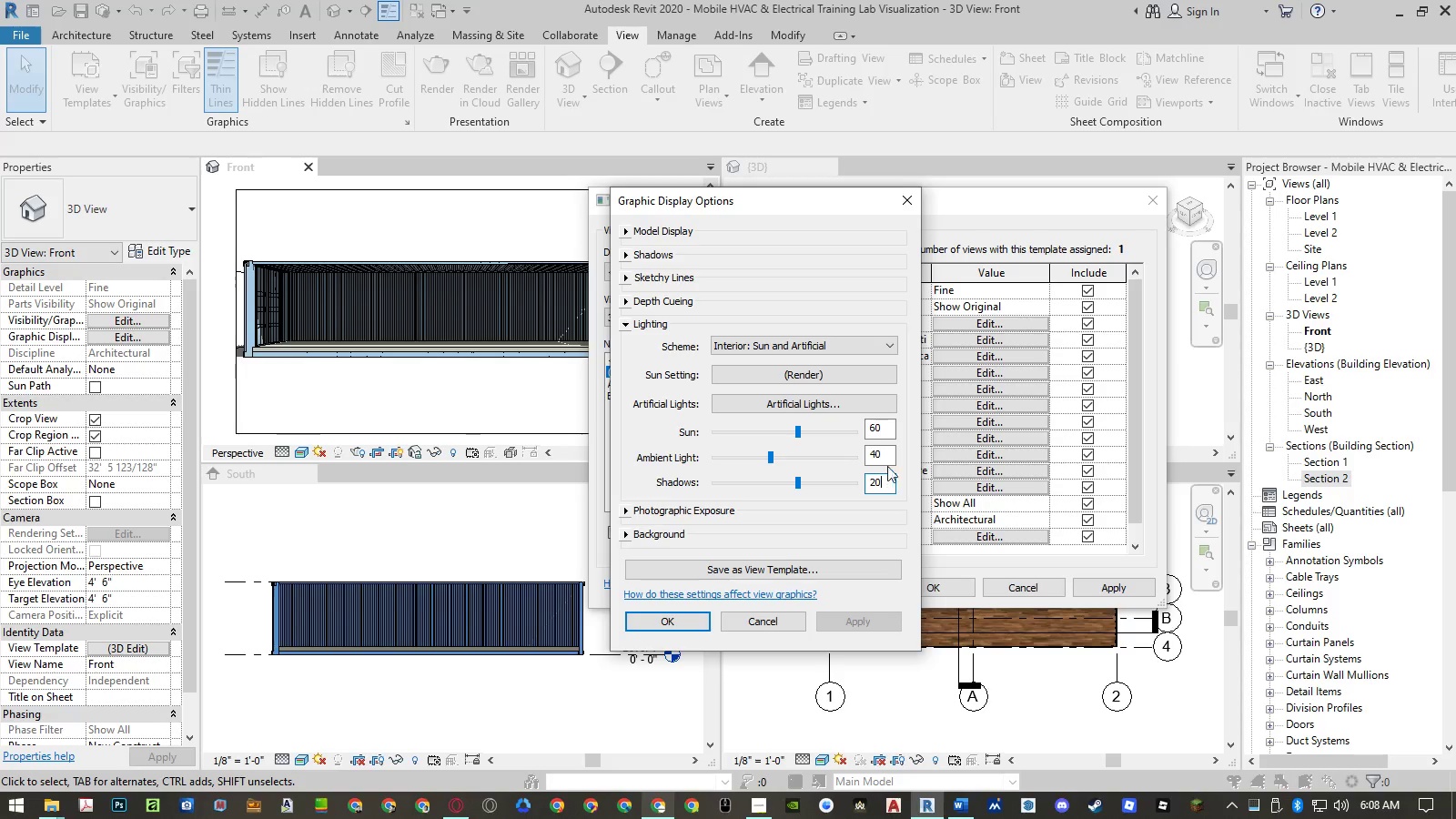 
left_click([887, 448])
 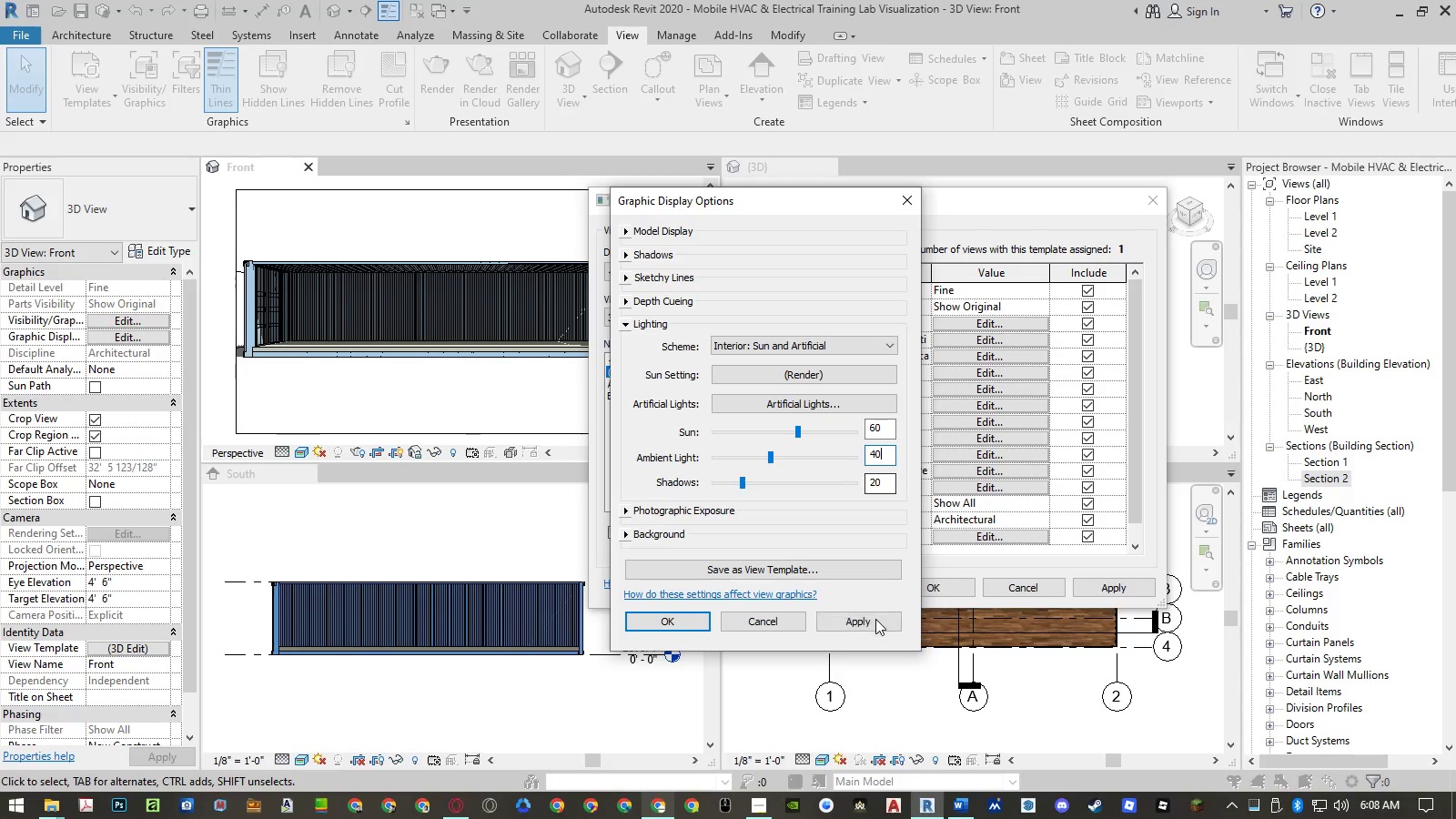 
left_click([874, 624])
 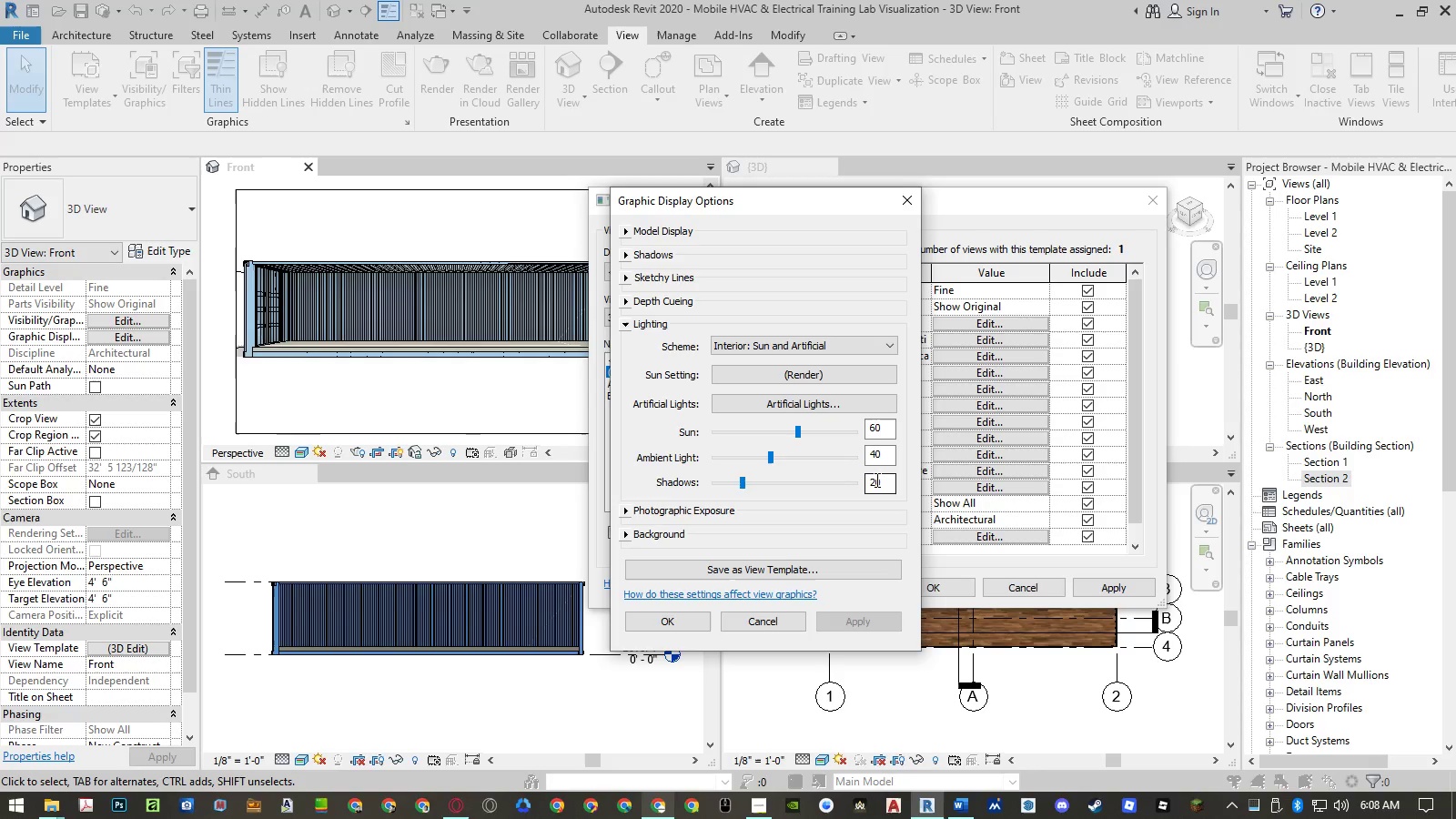 
double_click([875, 483])
 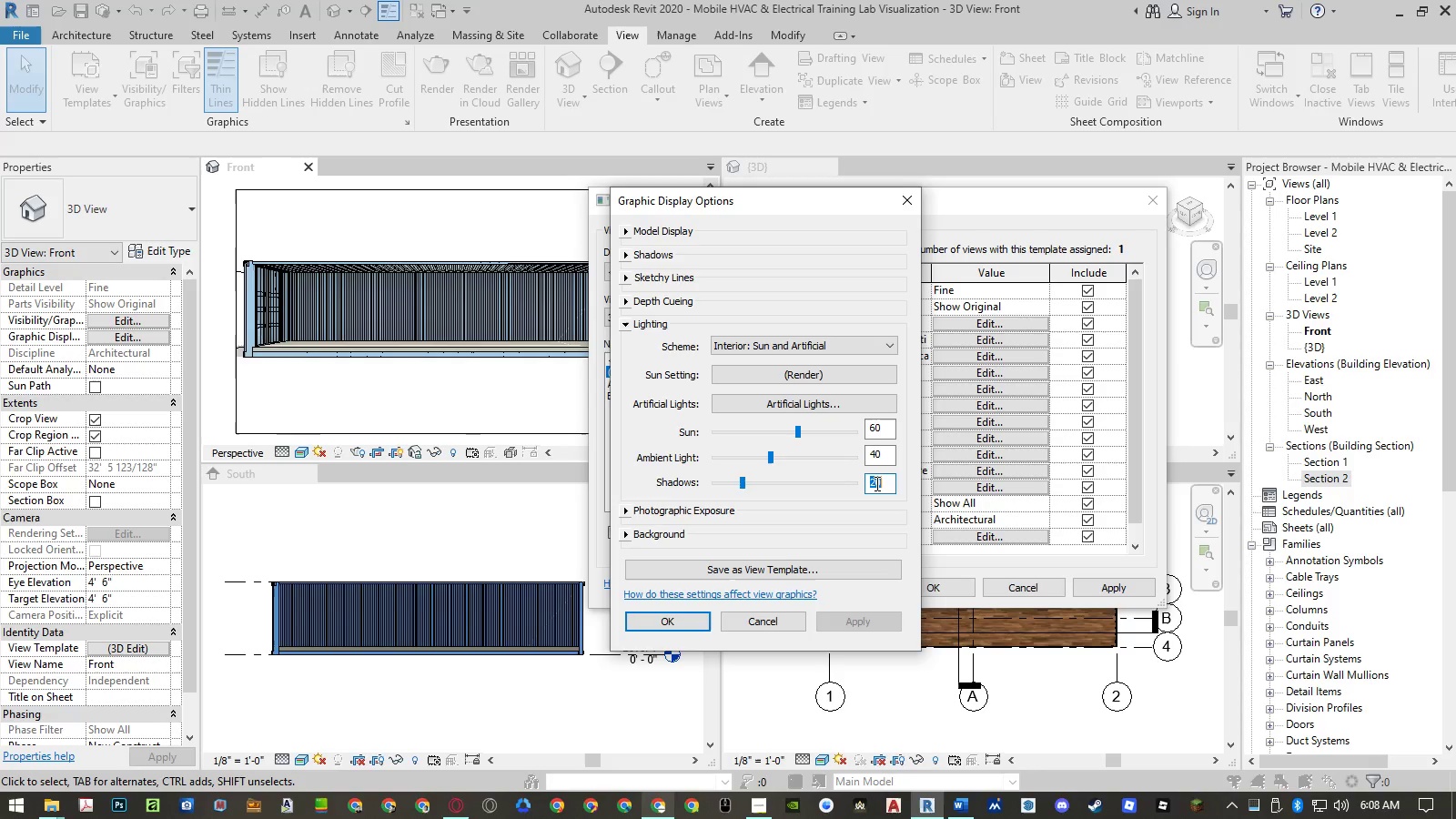 
key(Numpad4)
 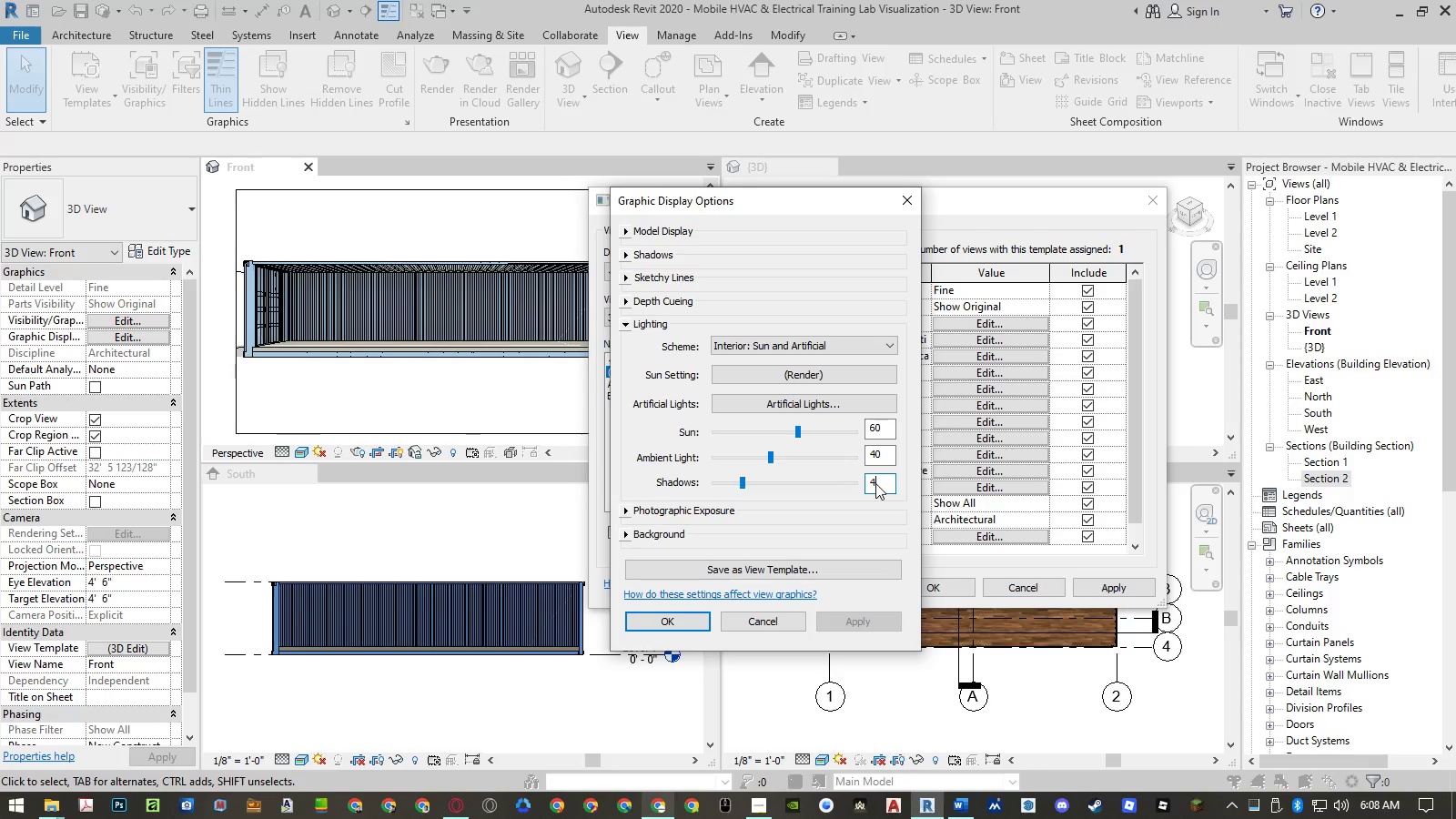 
key(Numpad0)
 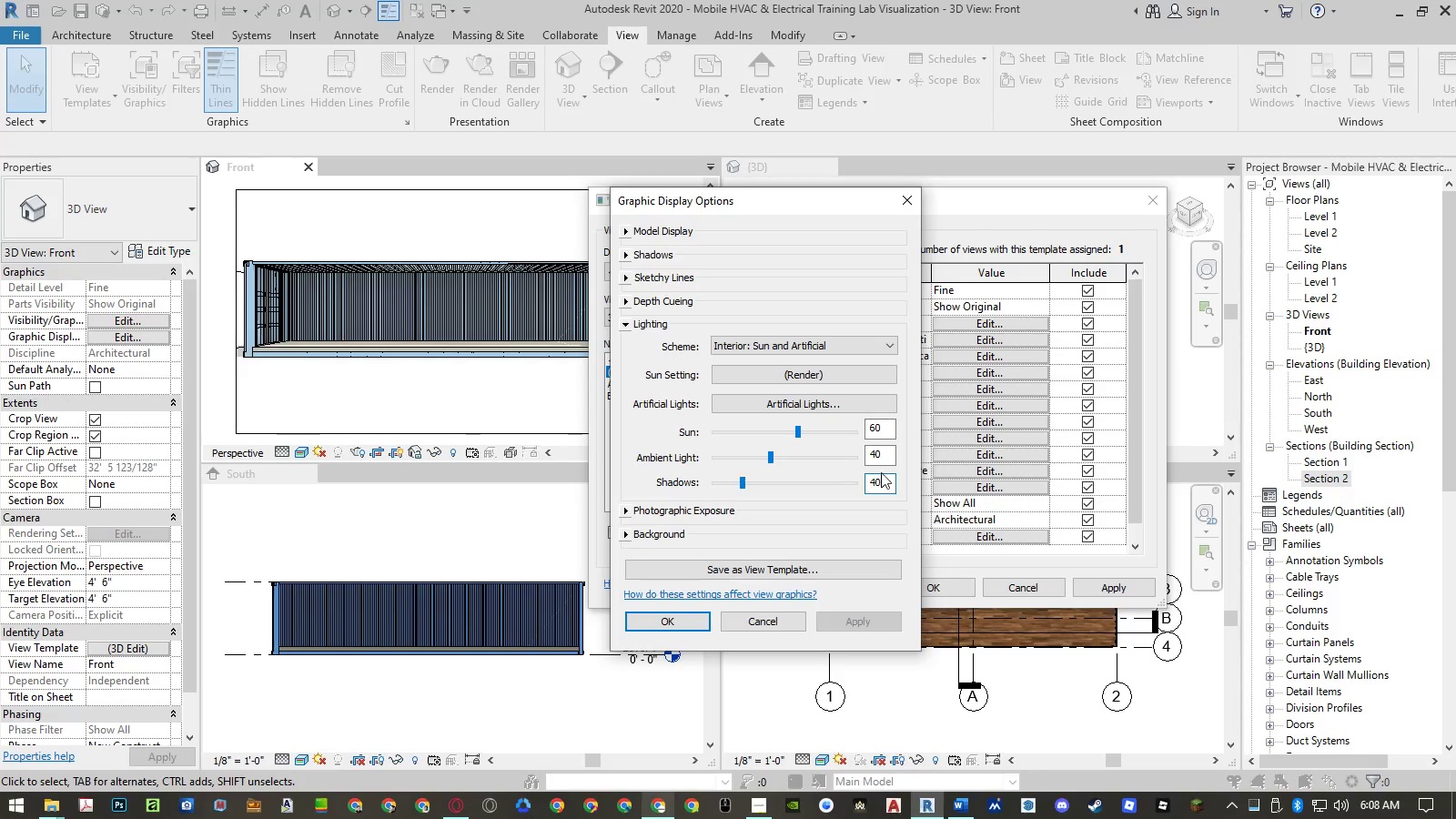 
left_click([884, 462])
 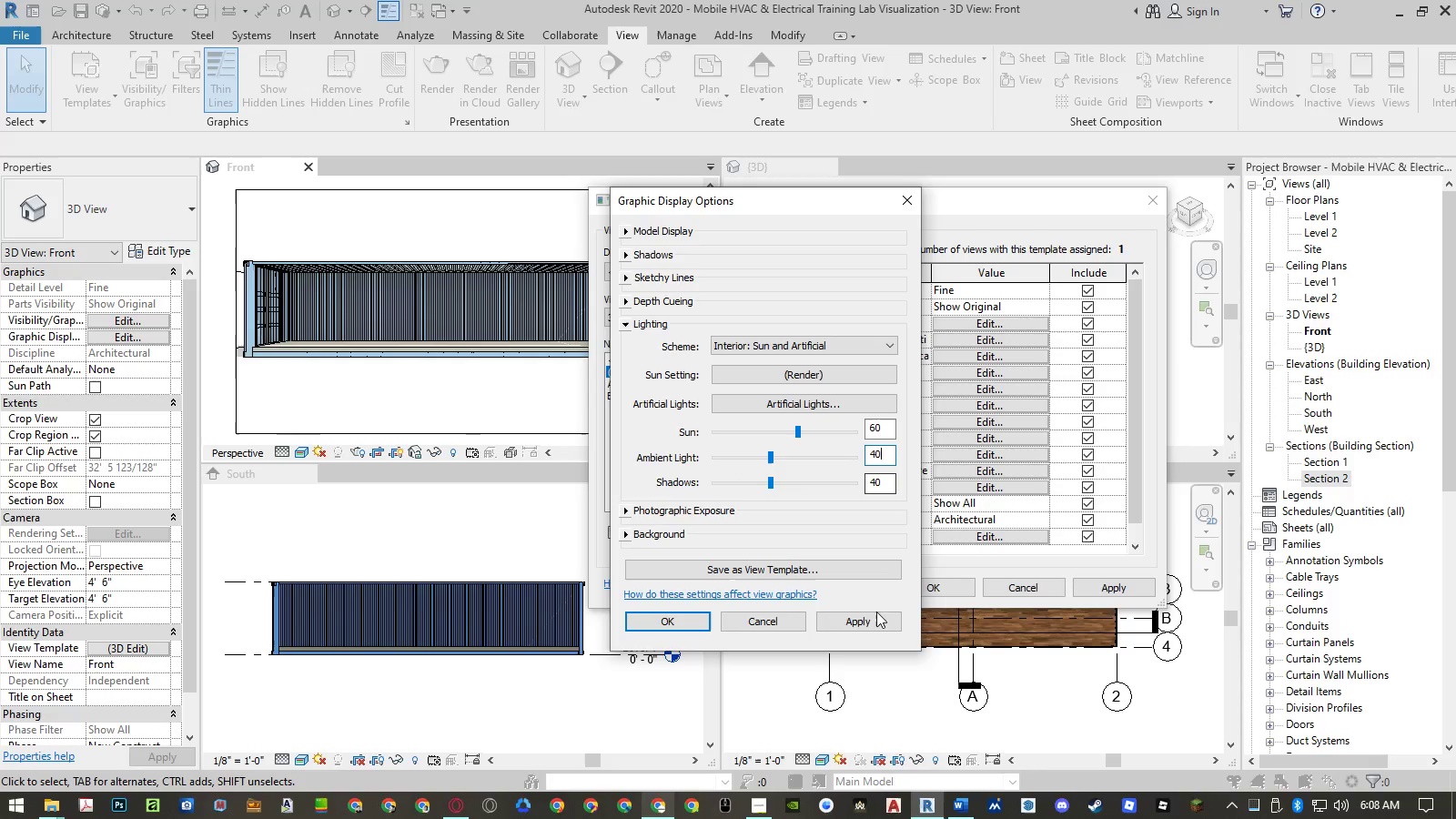 
left_click([875, 619])
 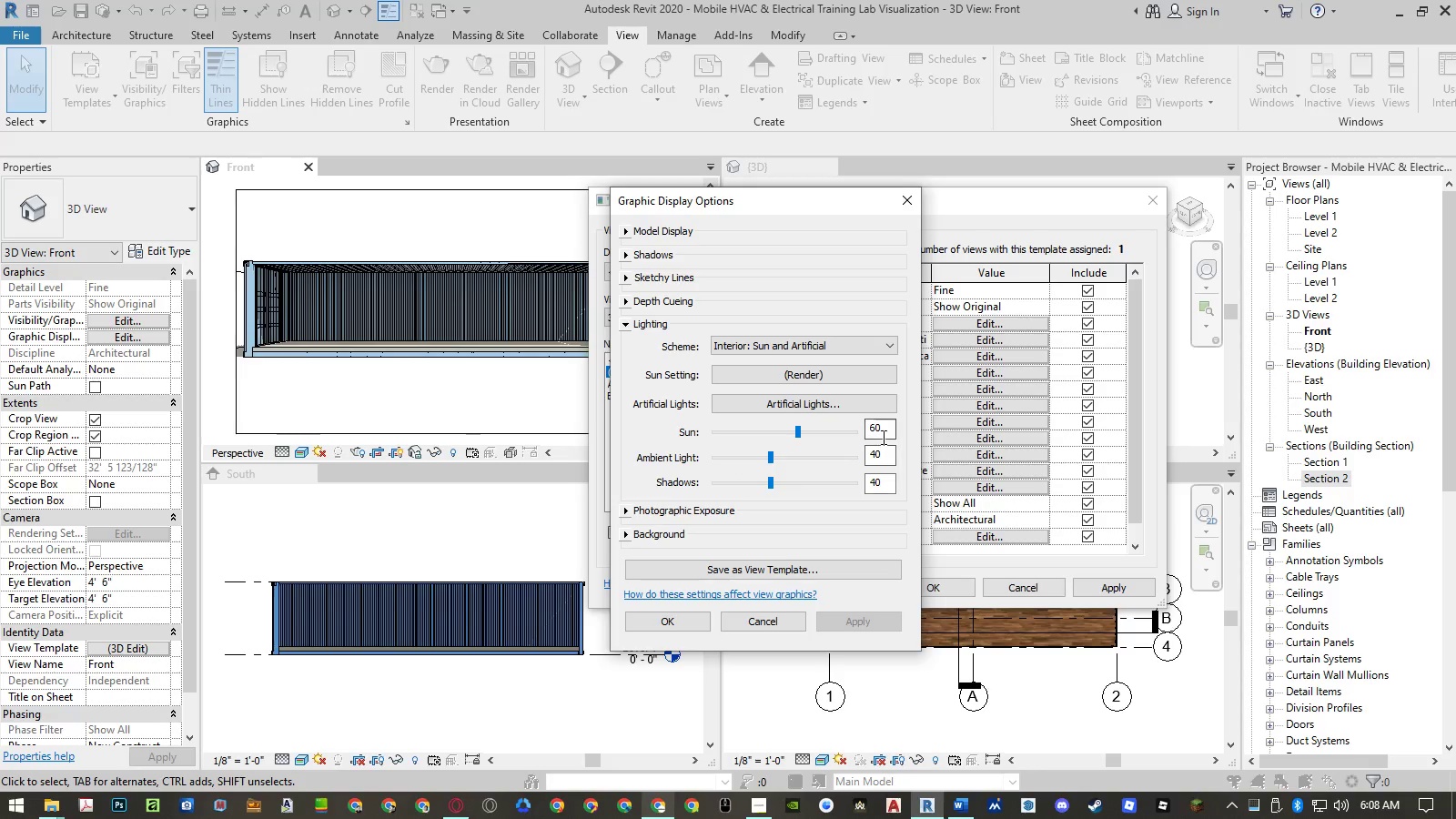 
double_click([883, 432])
 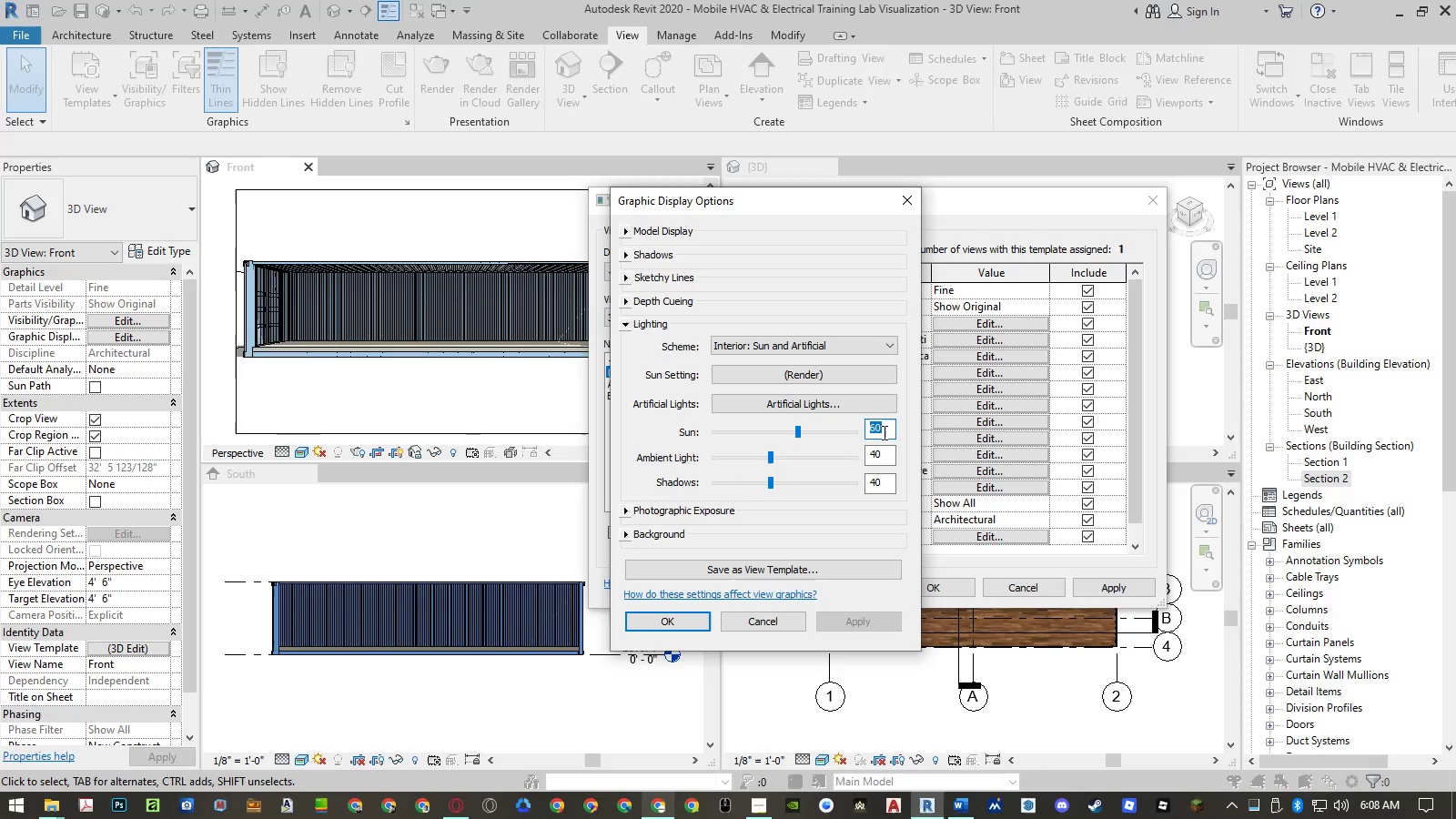 
key(Numpad8)
 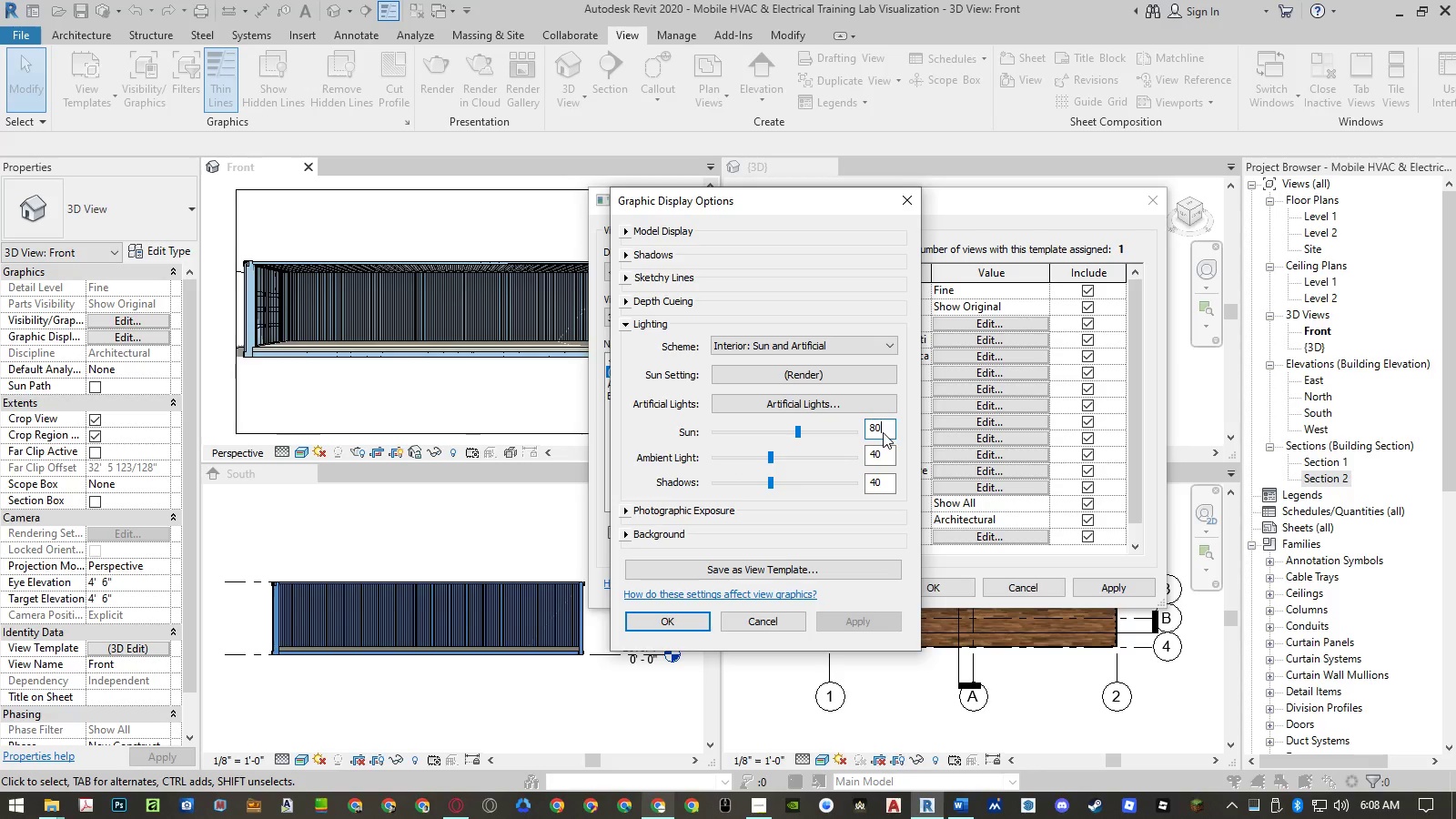 
key(Numpad0)
 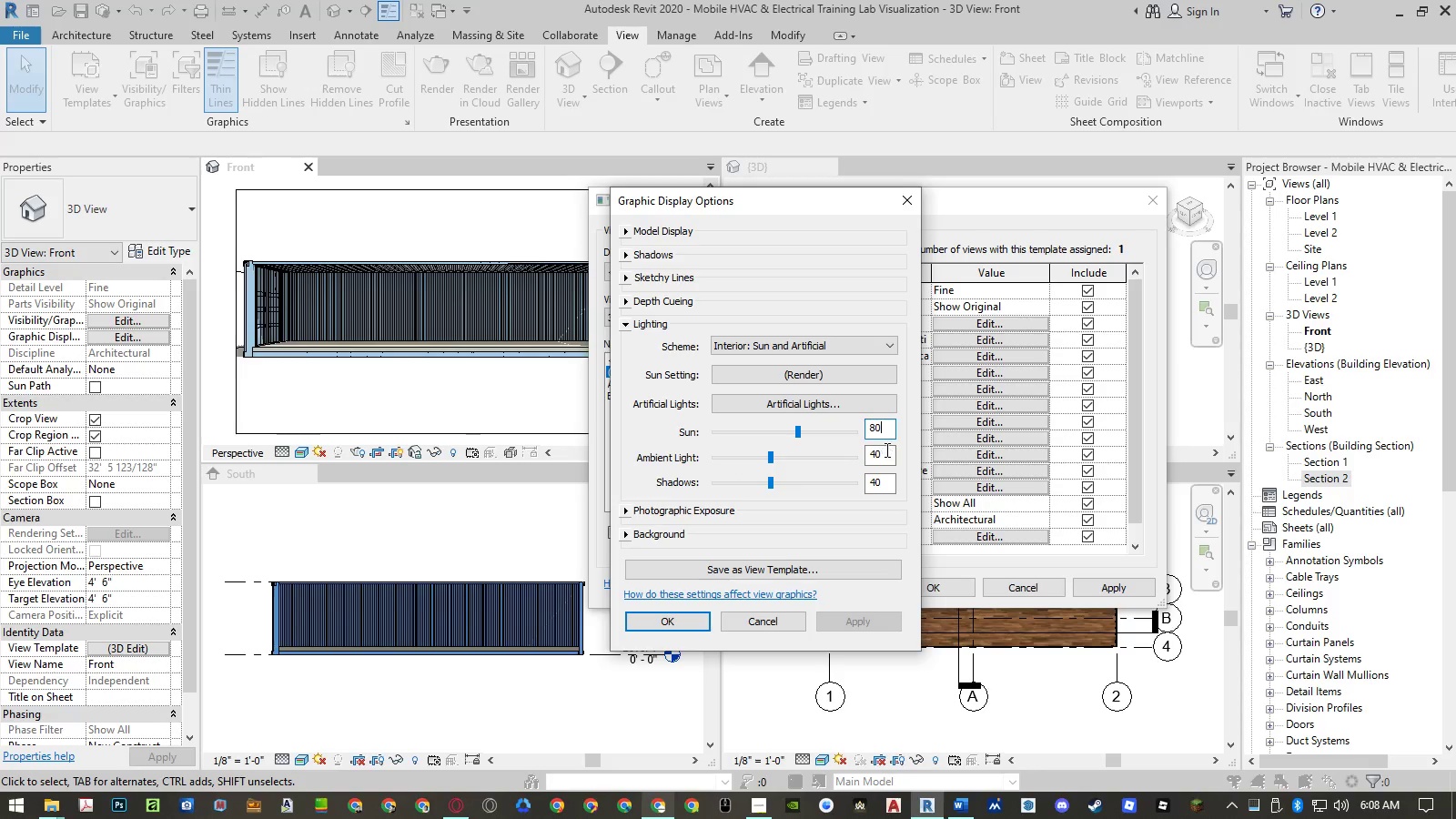 
left_click([886, 451])
 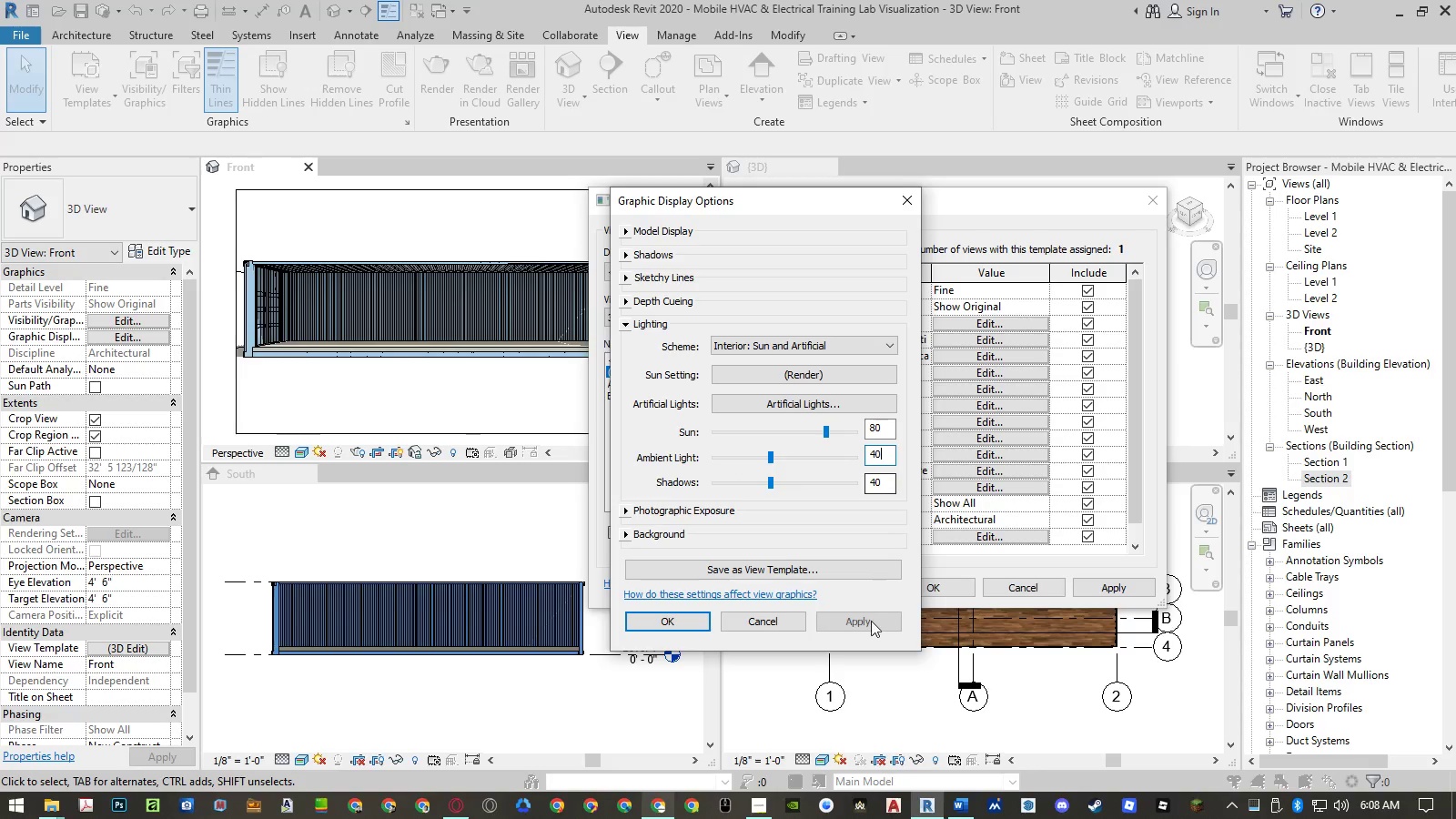 
left_click([870, 623])
 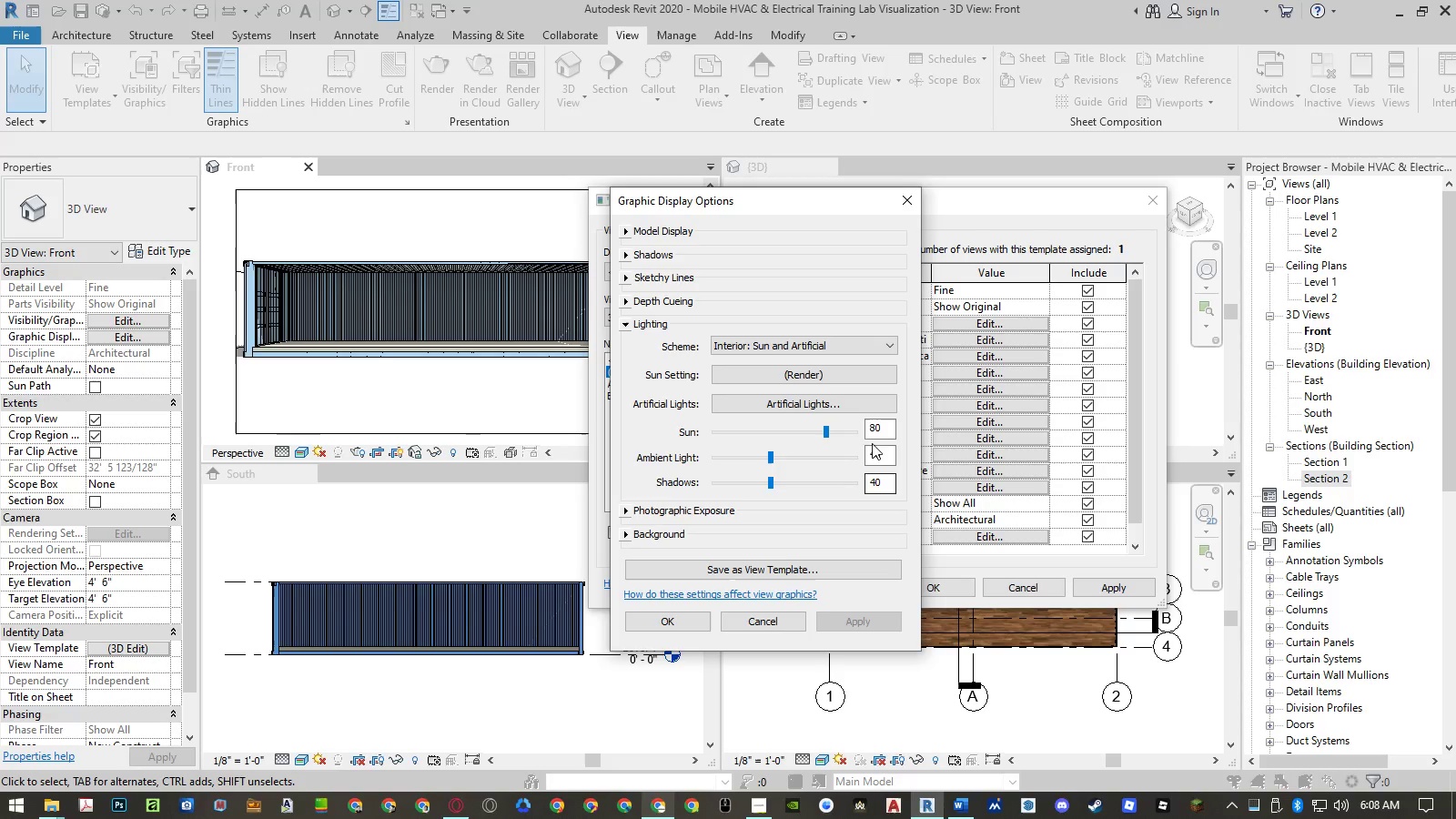 
double_click([874, 430])
 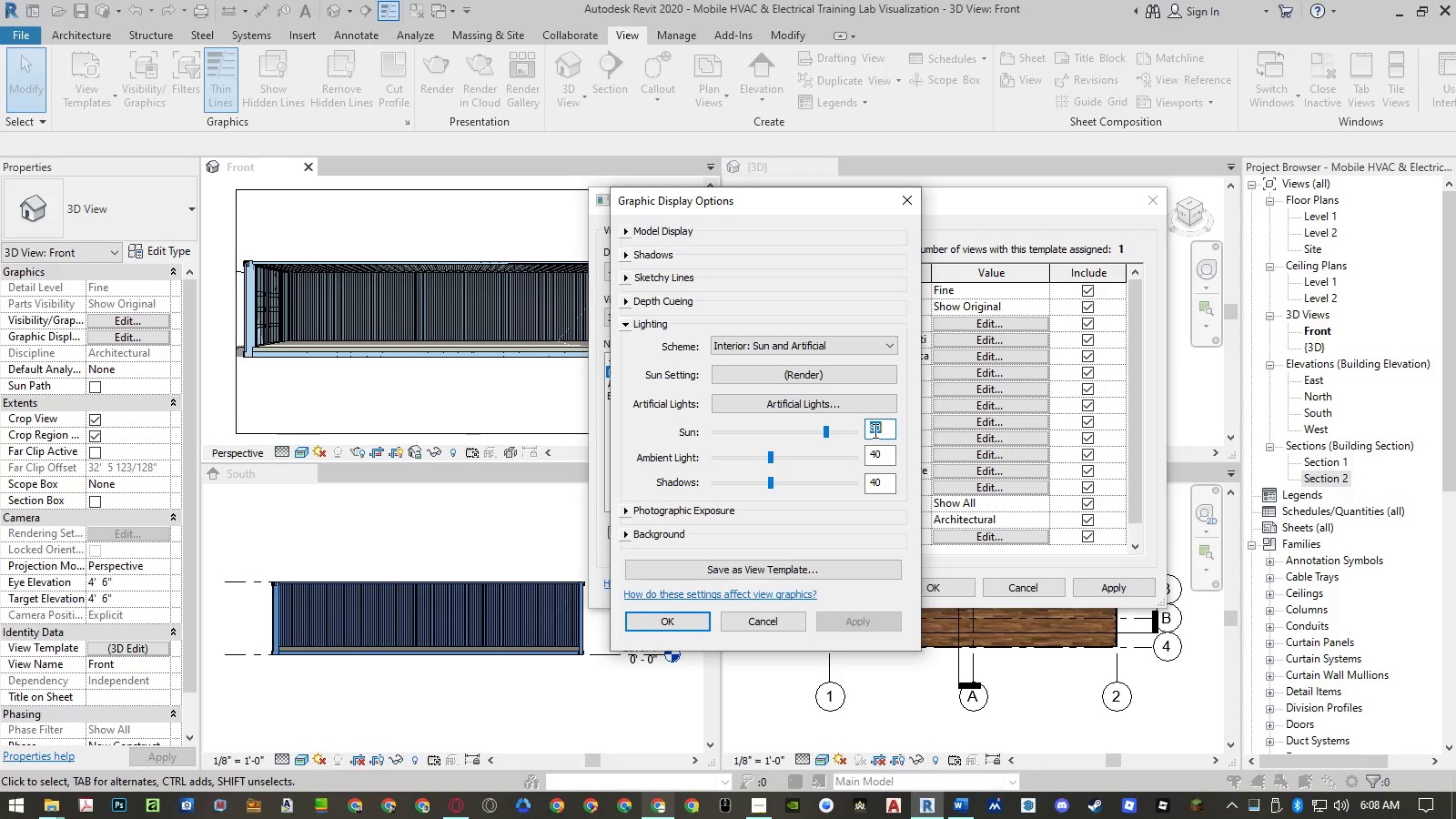 
key(Numpad4)
 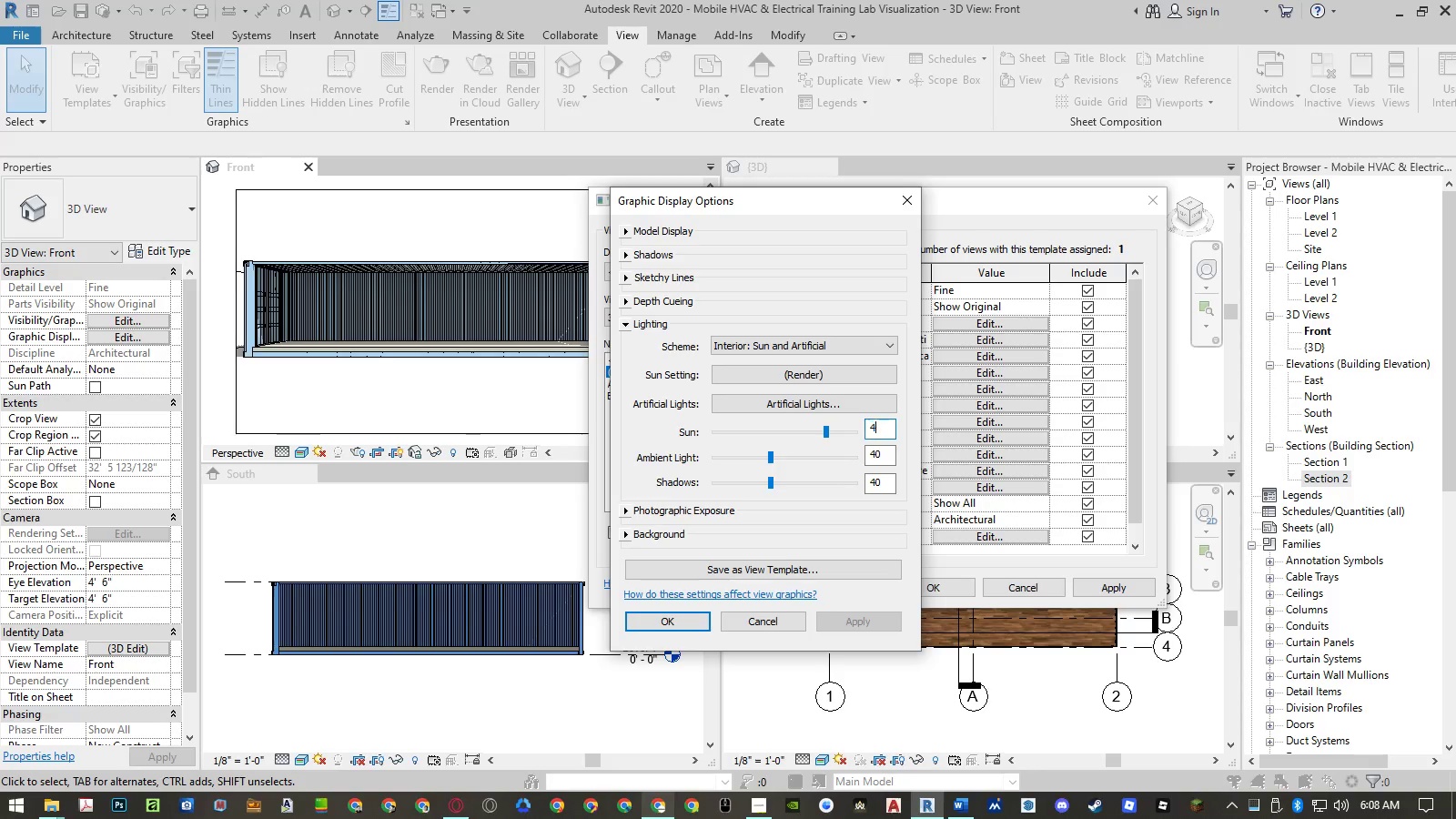 
key(Numpad0)
 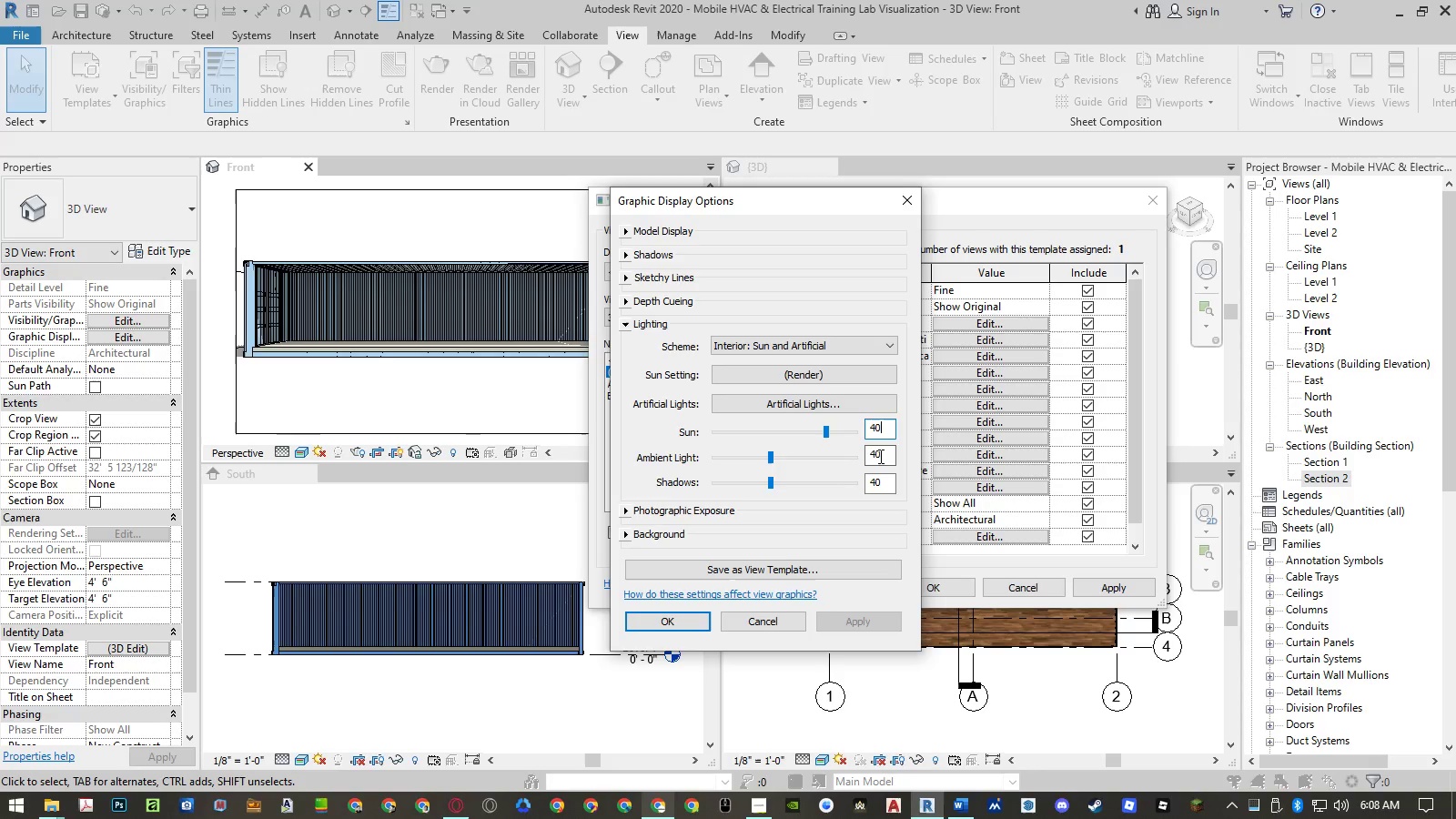 
left_click([880, 457])
 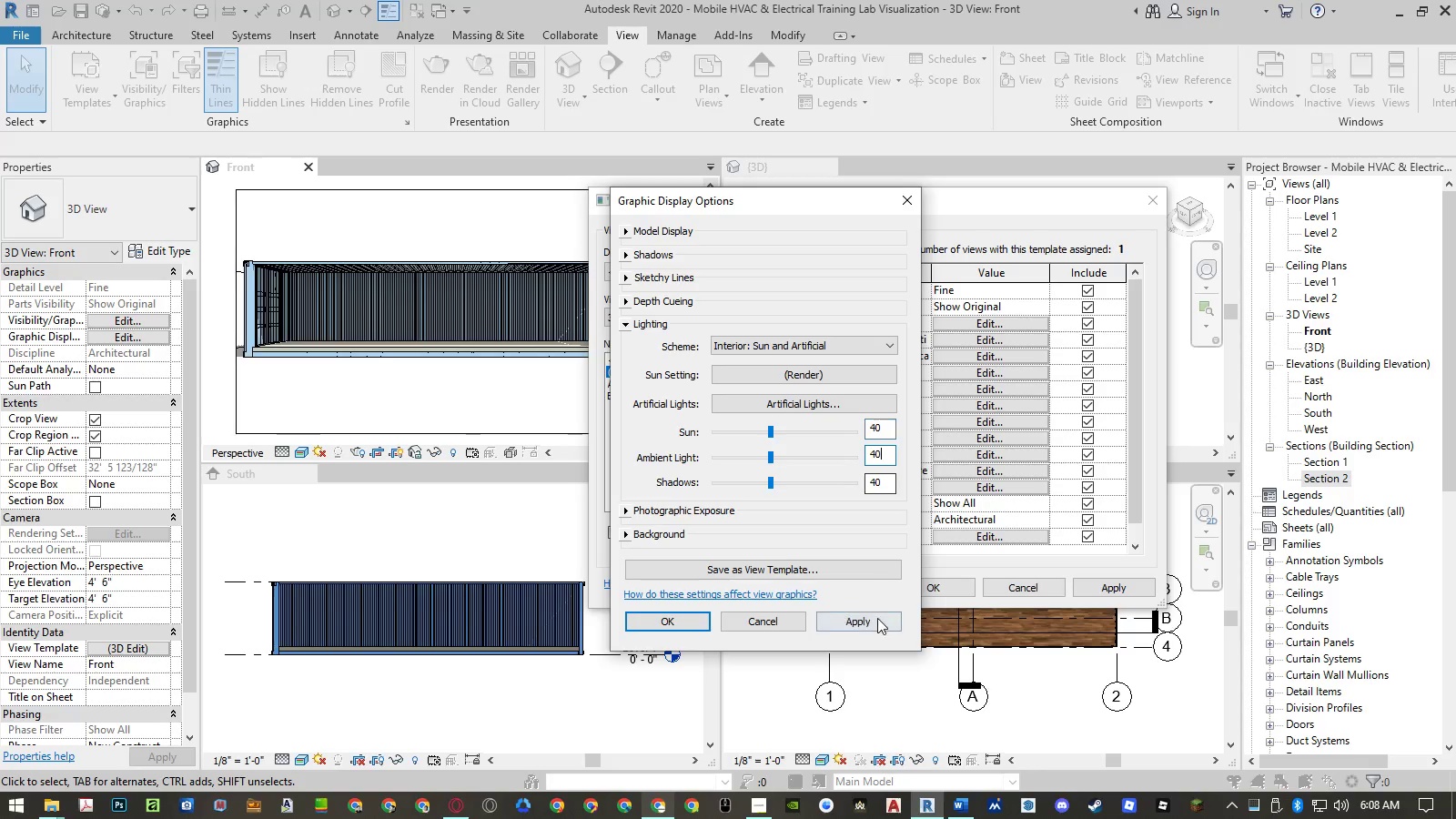 
left_click([877, 618])
 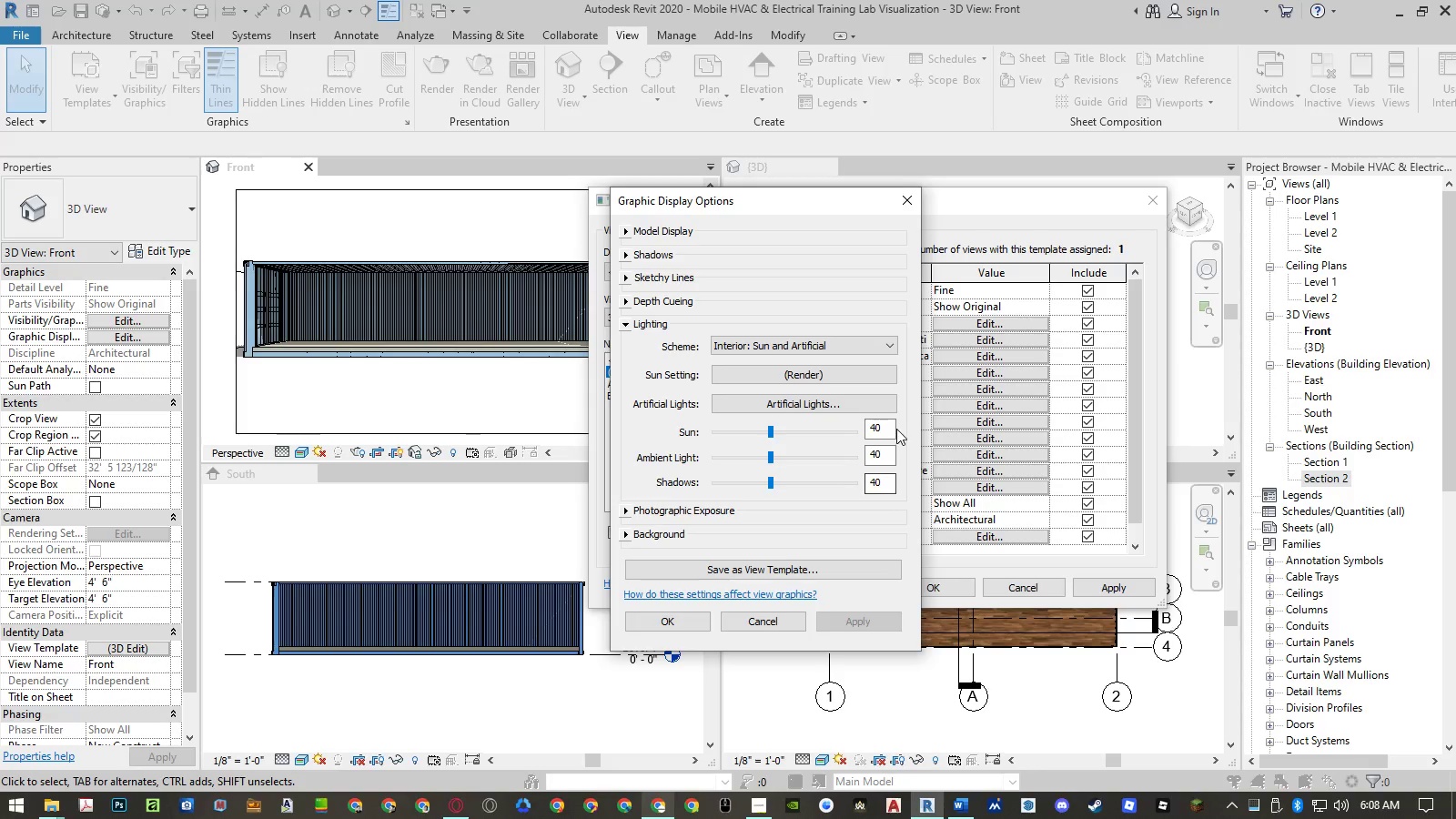 
double_click([888, 428])
 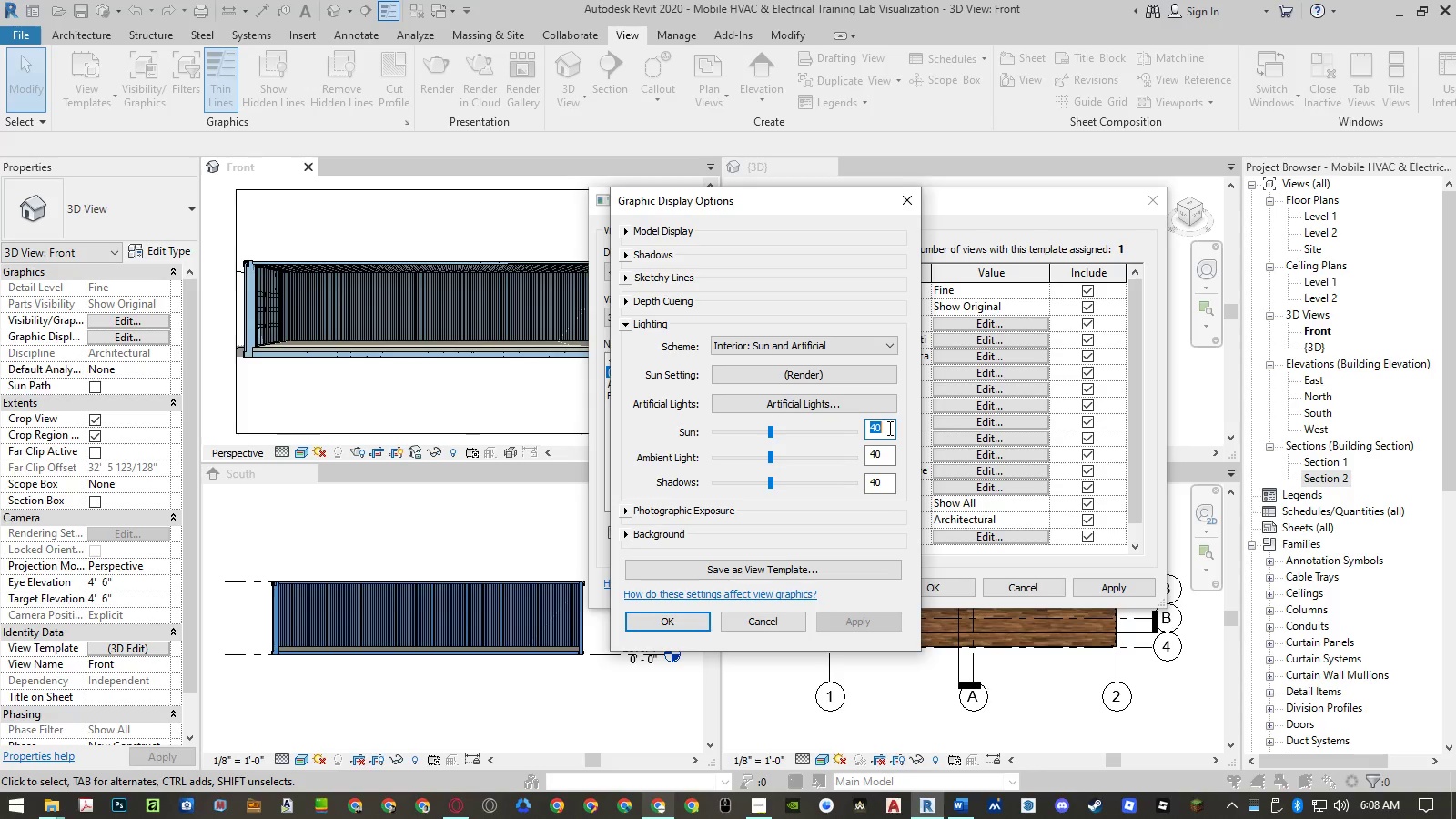 
key(Numpad6)
 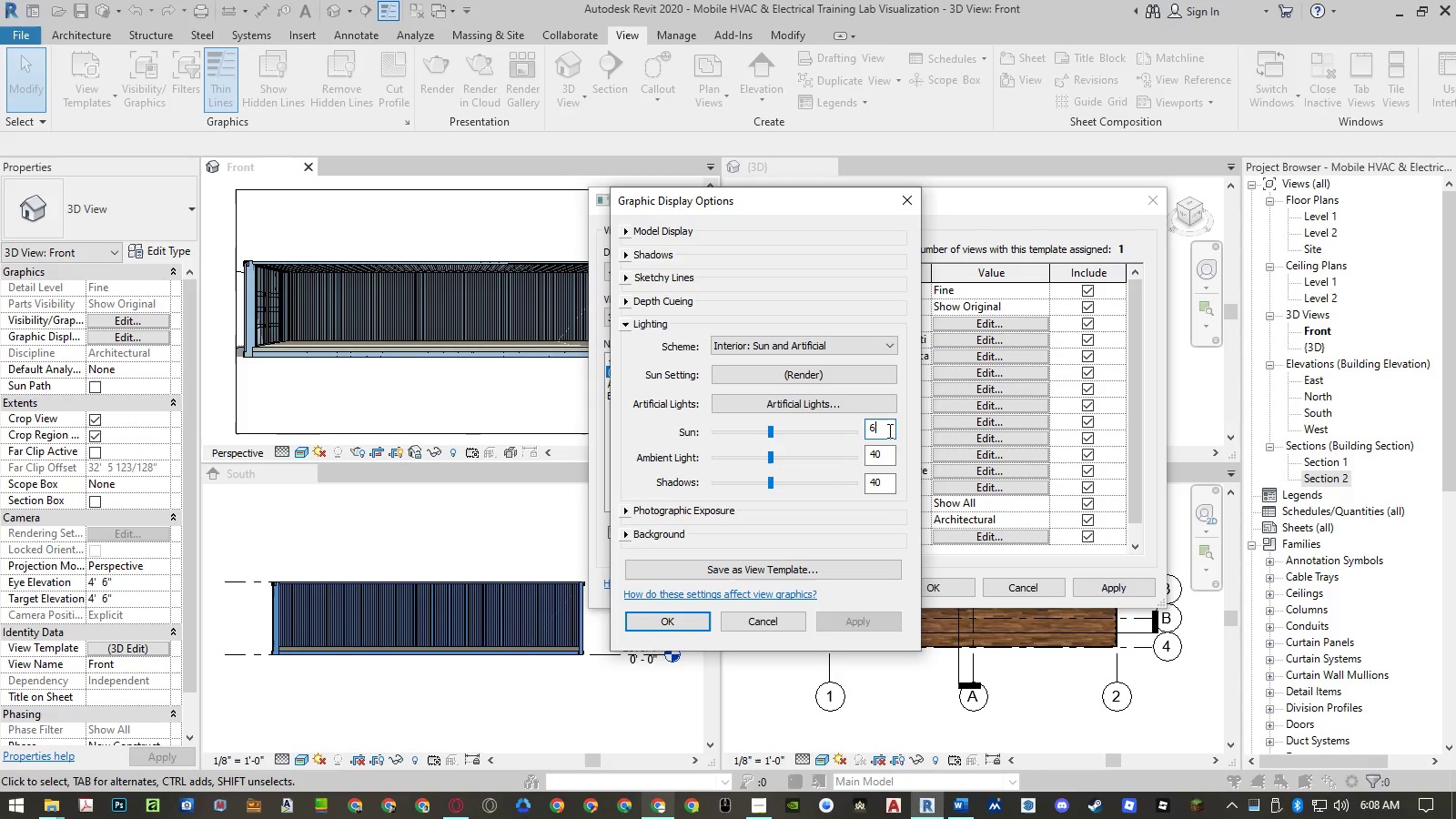 
key(Numpad0)
 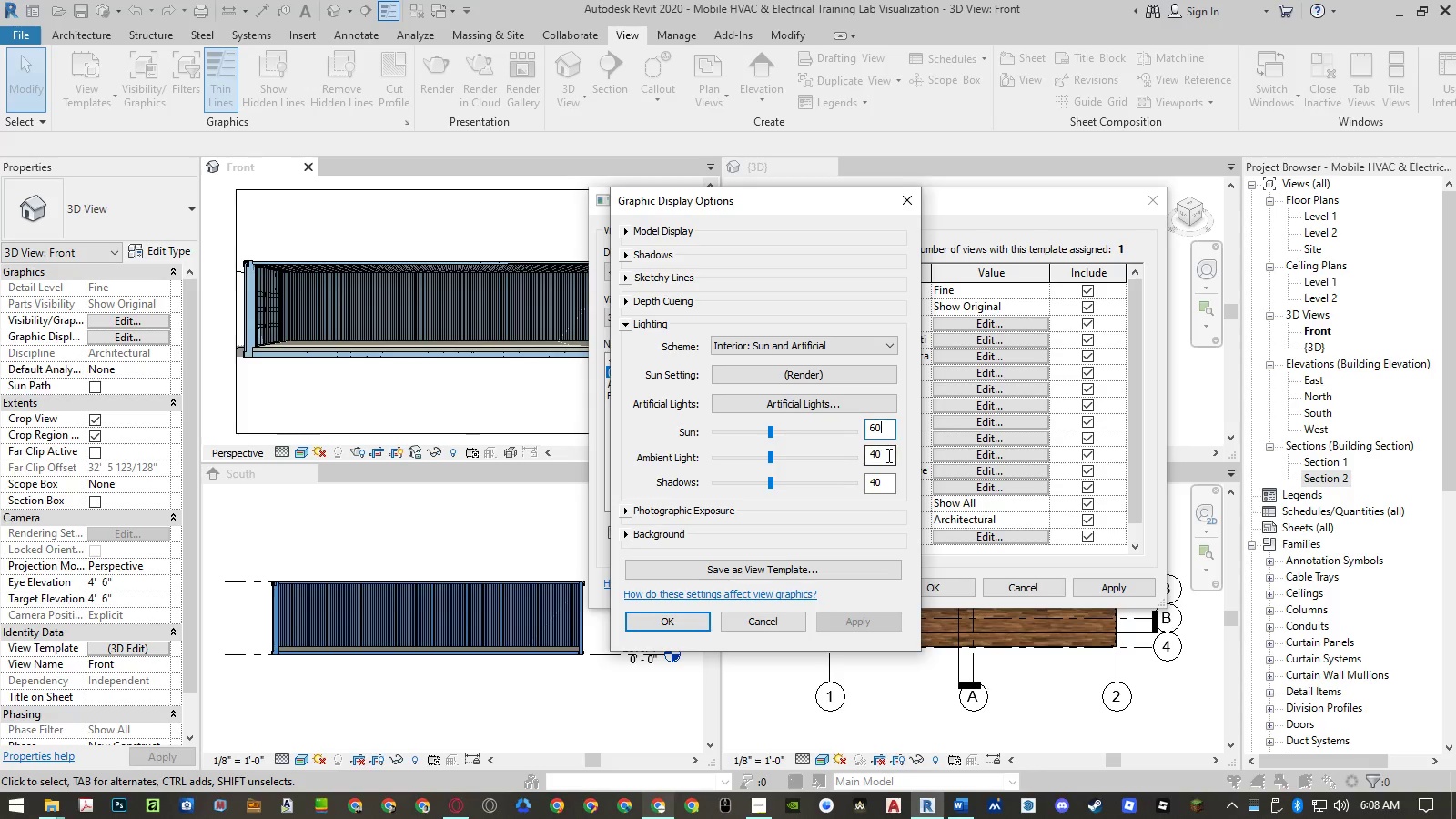 
double_click([887, 455])
 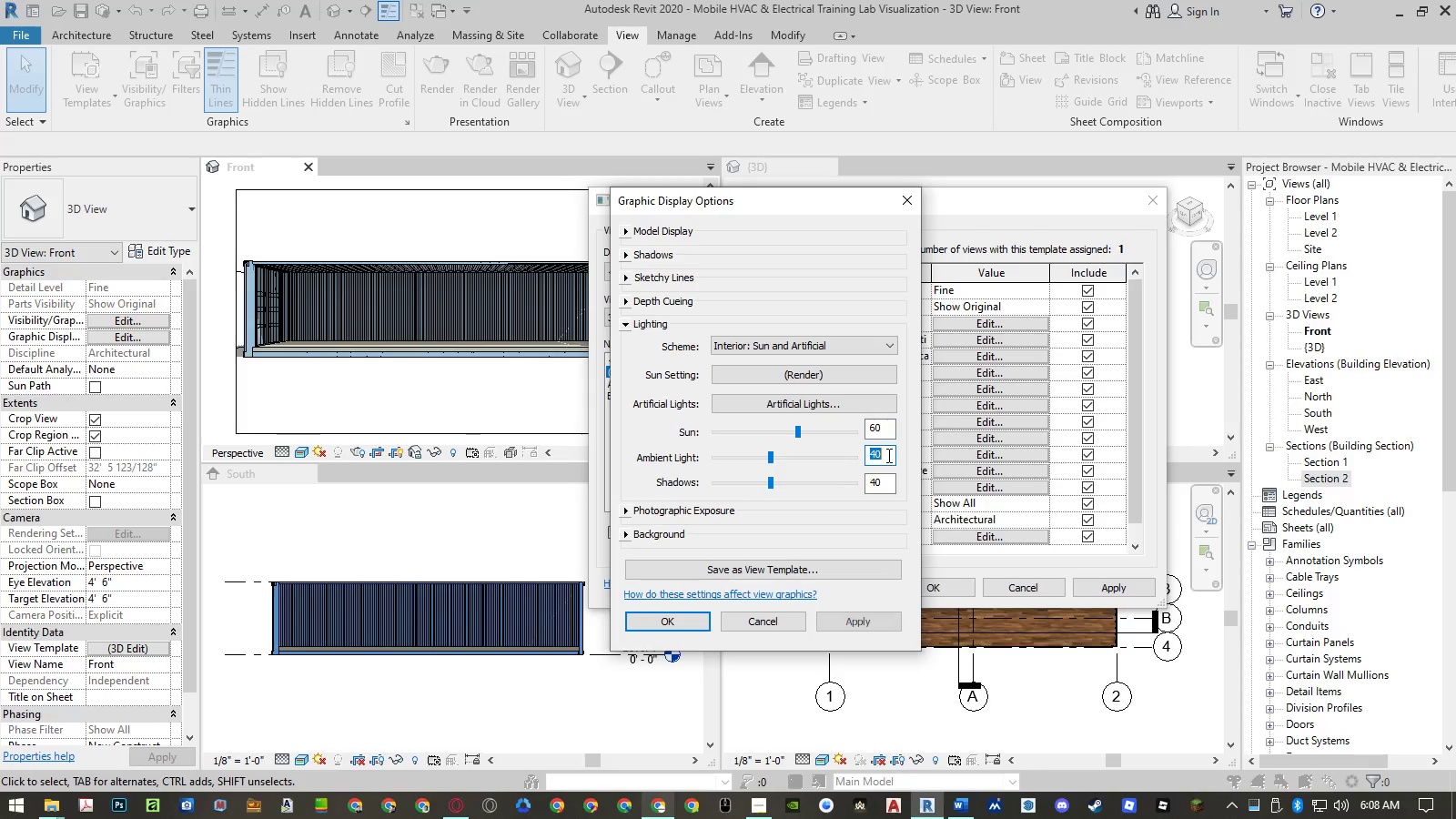 
key(Numpad2)
 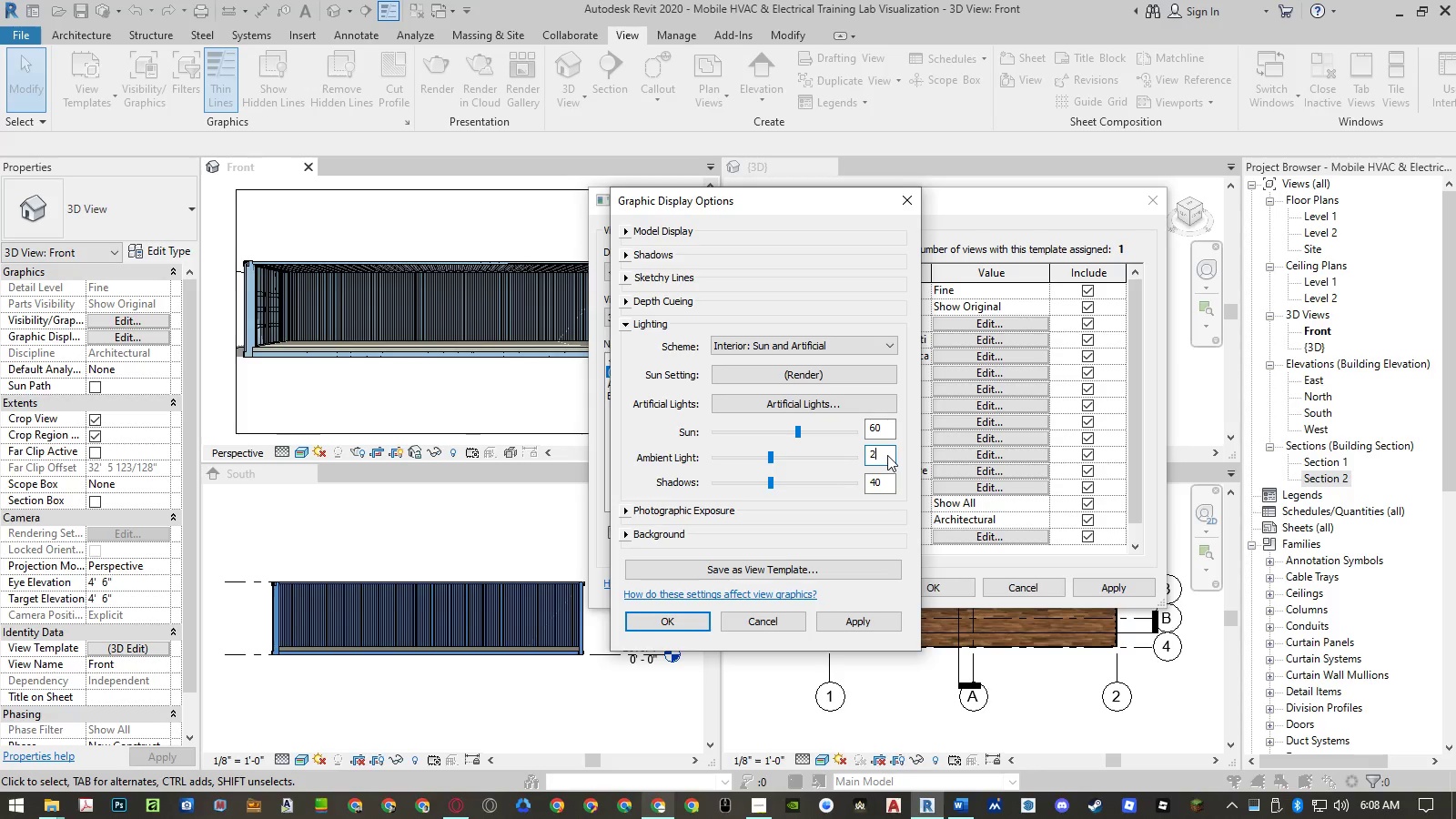 
key(Numpad0)
 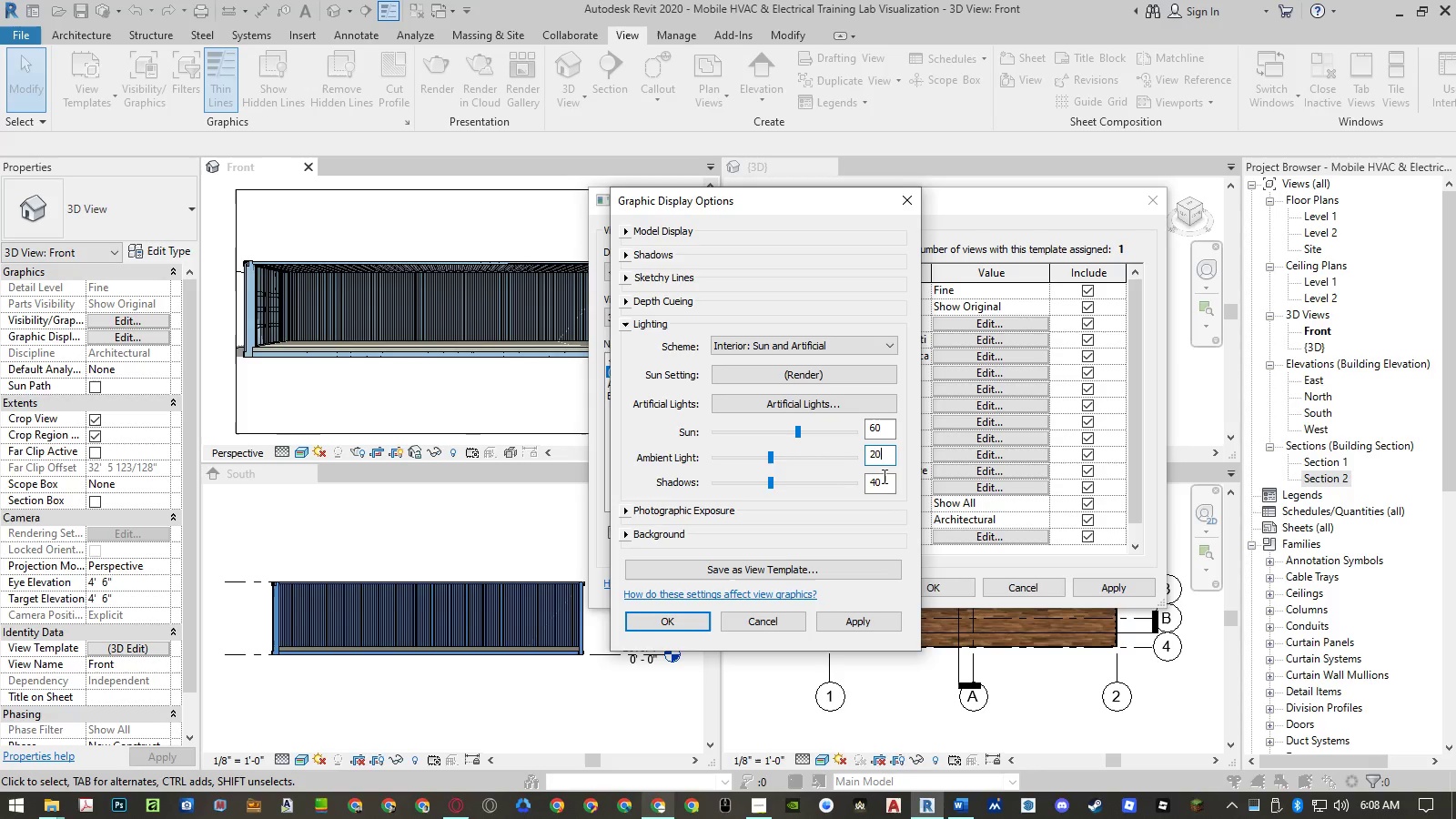 
left_click([883, 478])
 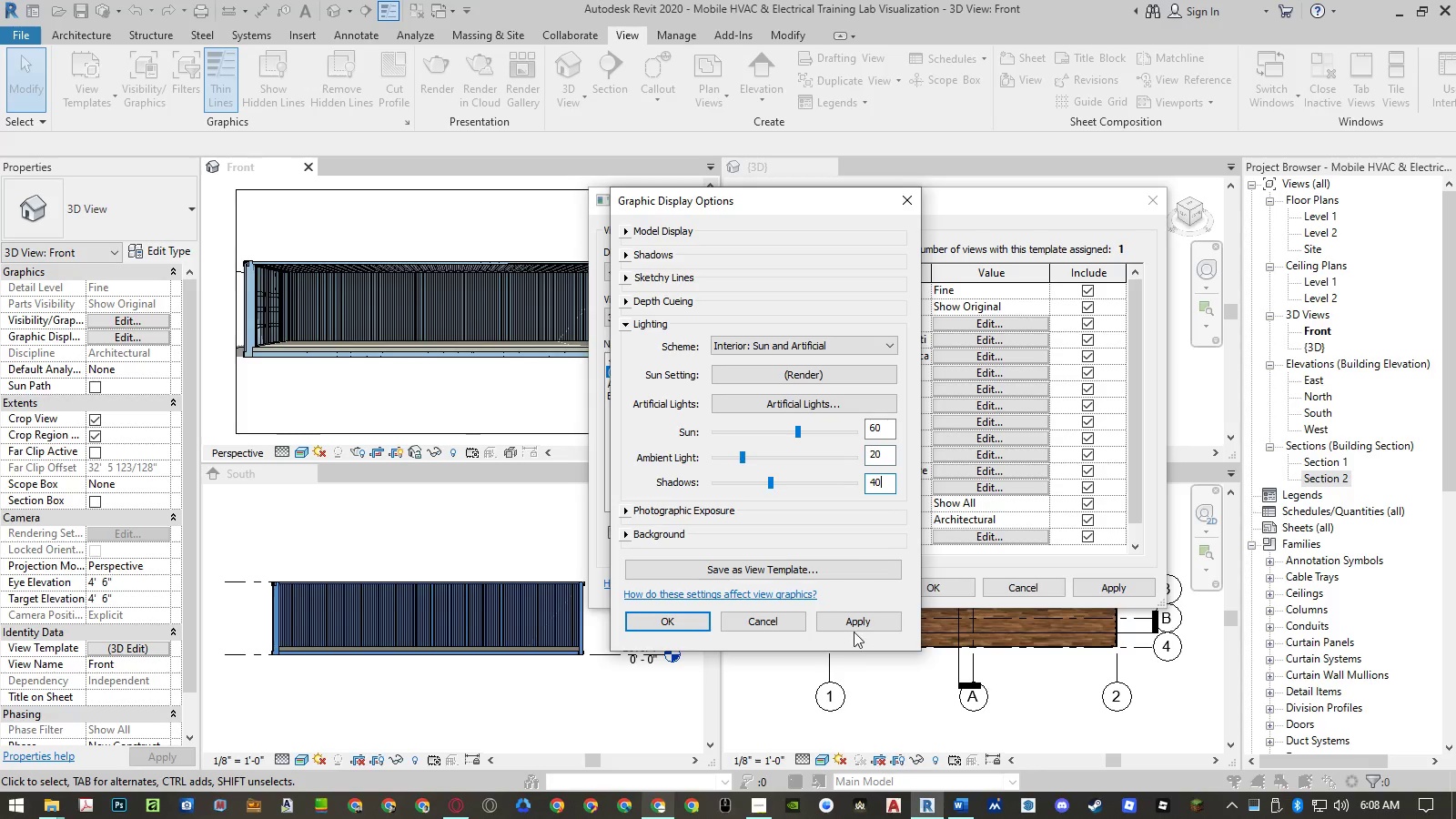 
left_click([854, 632])
 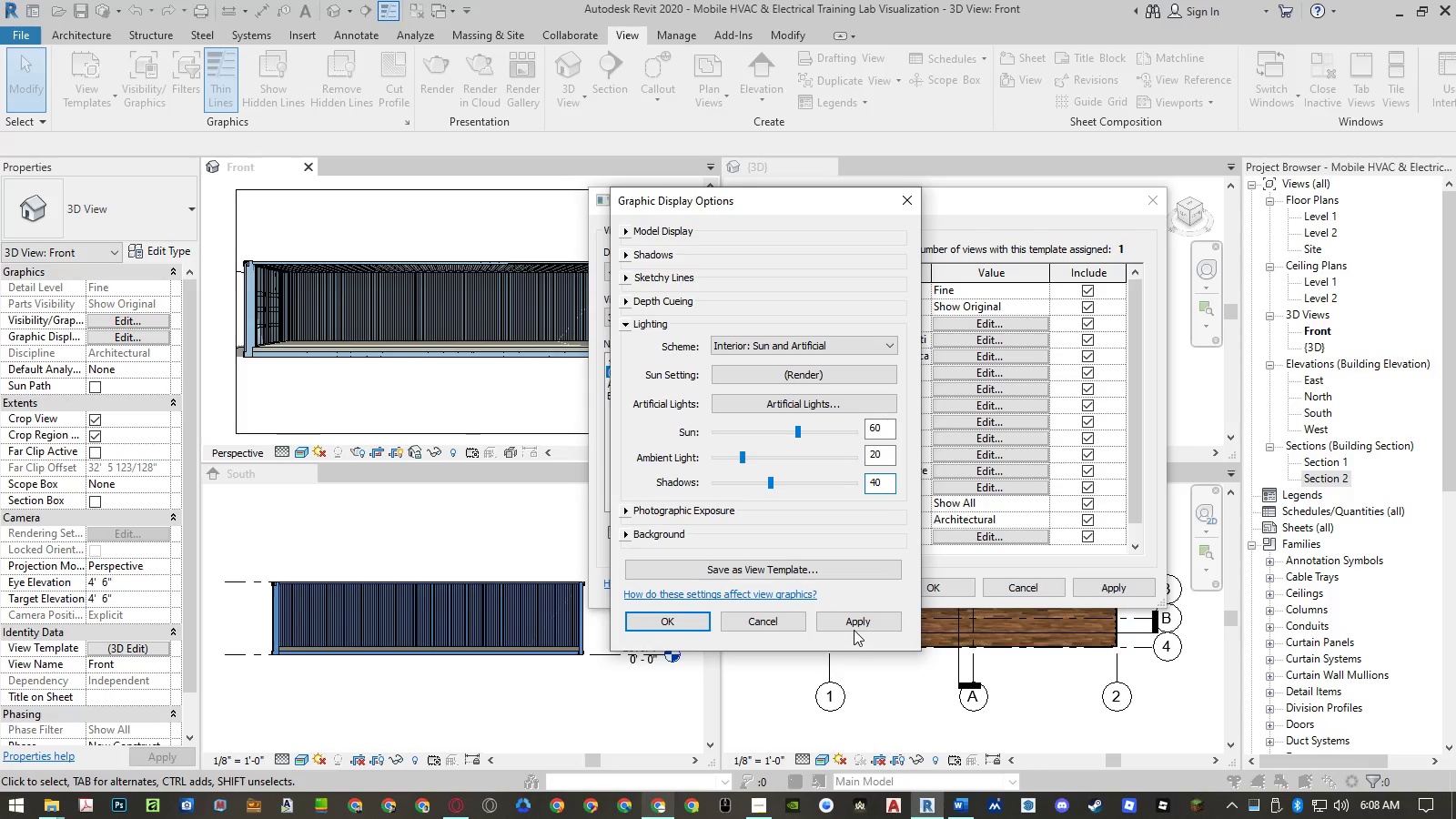 
left_click([854, 629])
 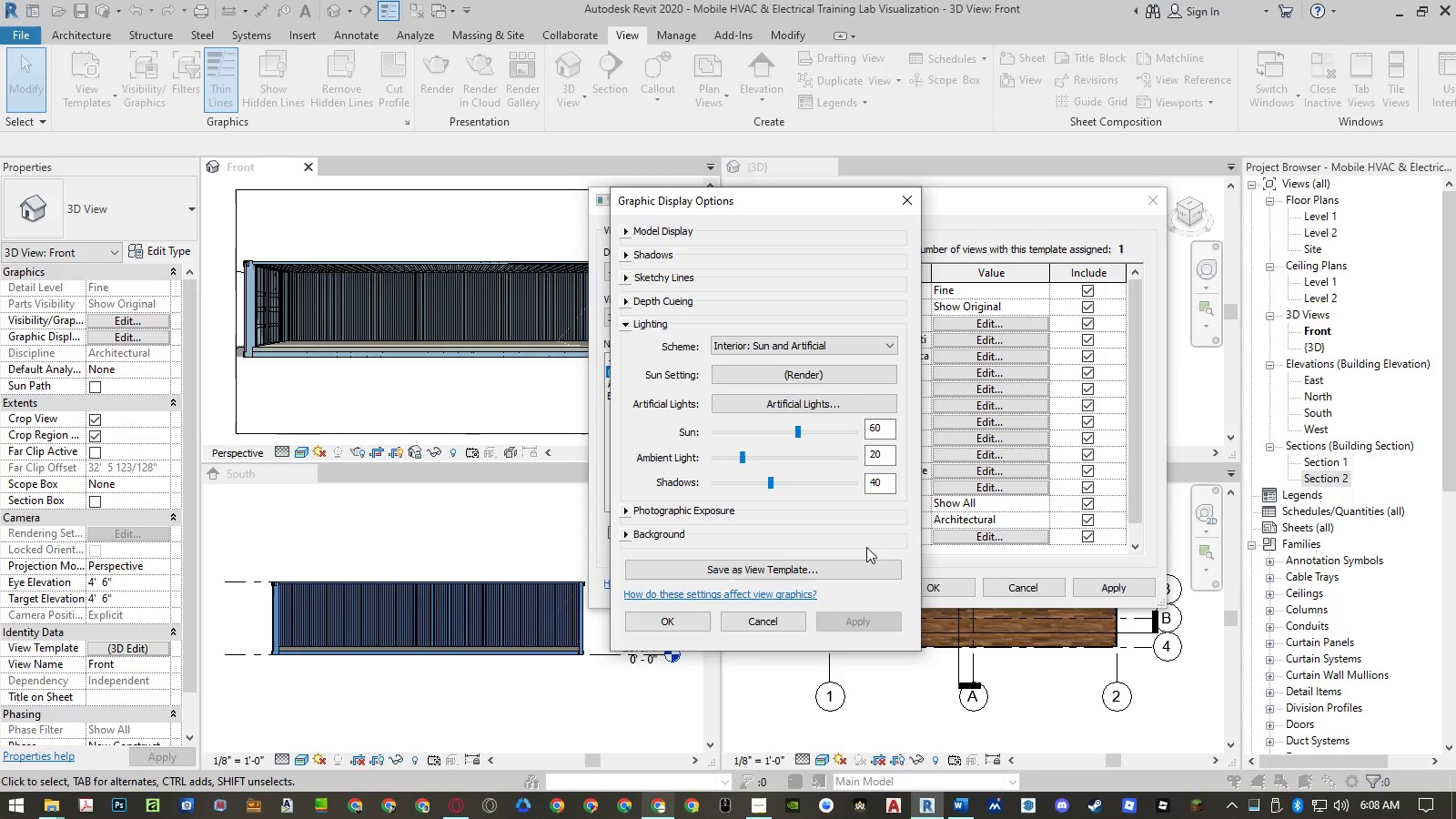 
double_click([876, 458])
 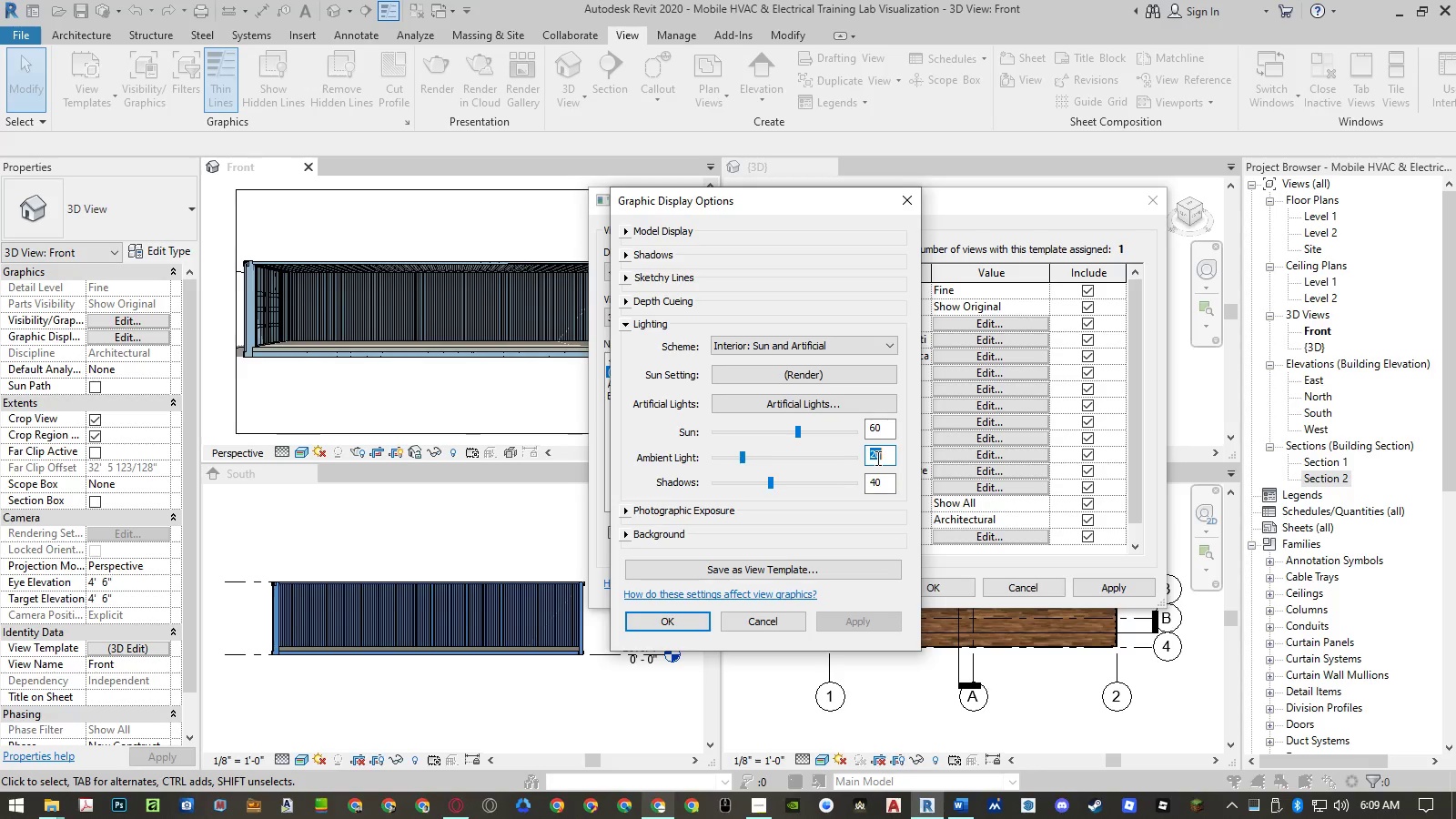 
key(Numpad4)
 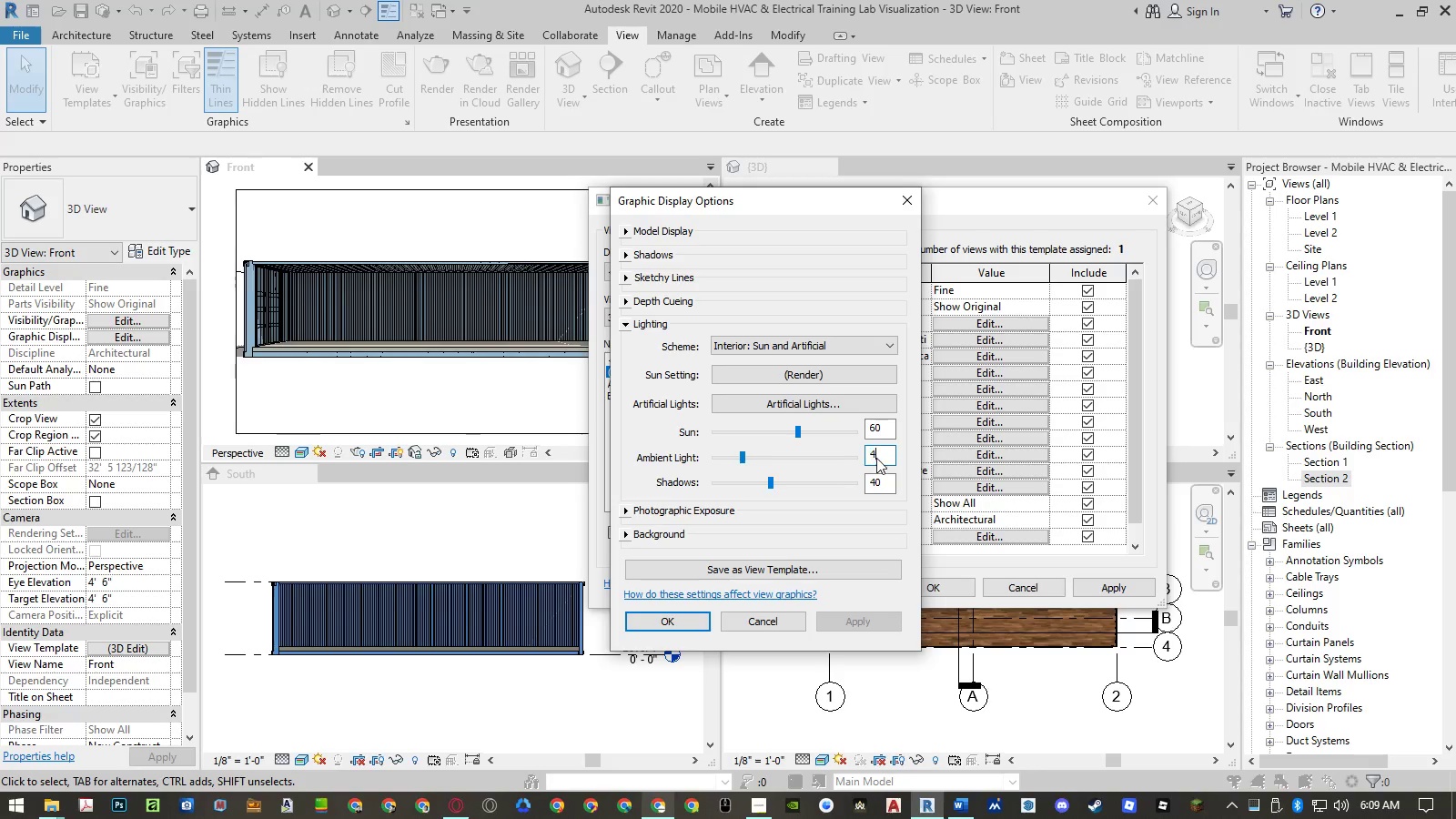 
key(Numpad0)
 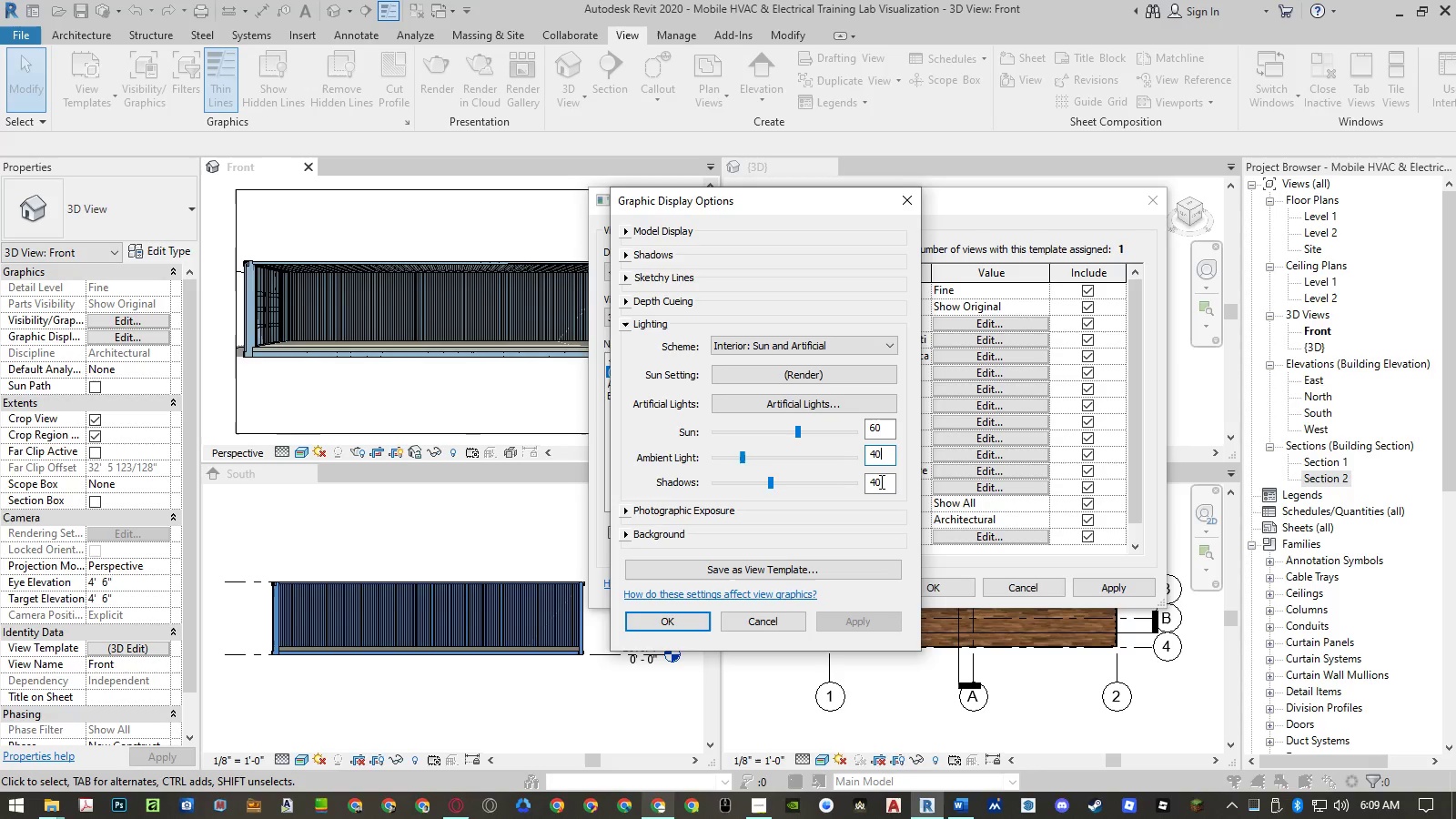 
left_click([880, 481])
 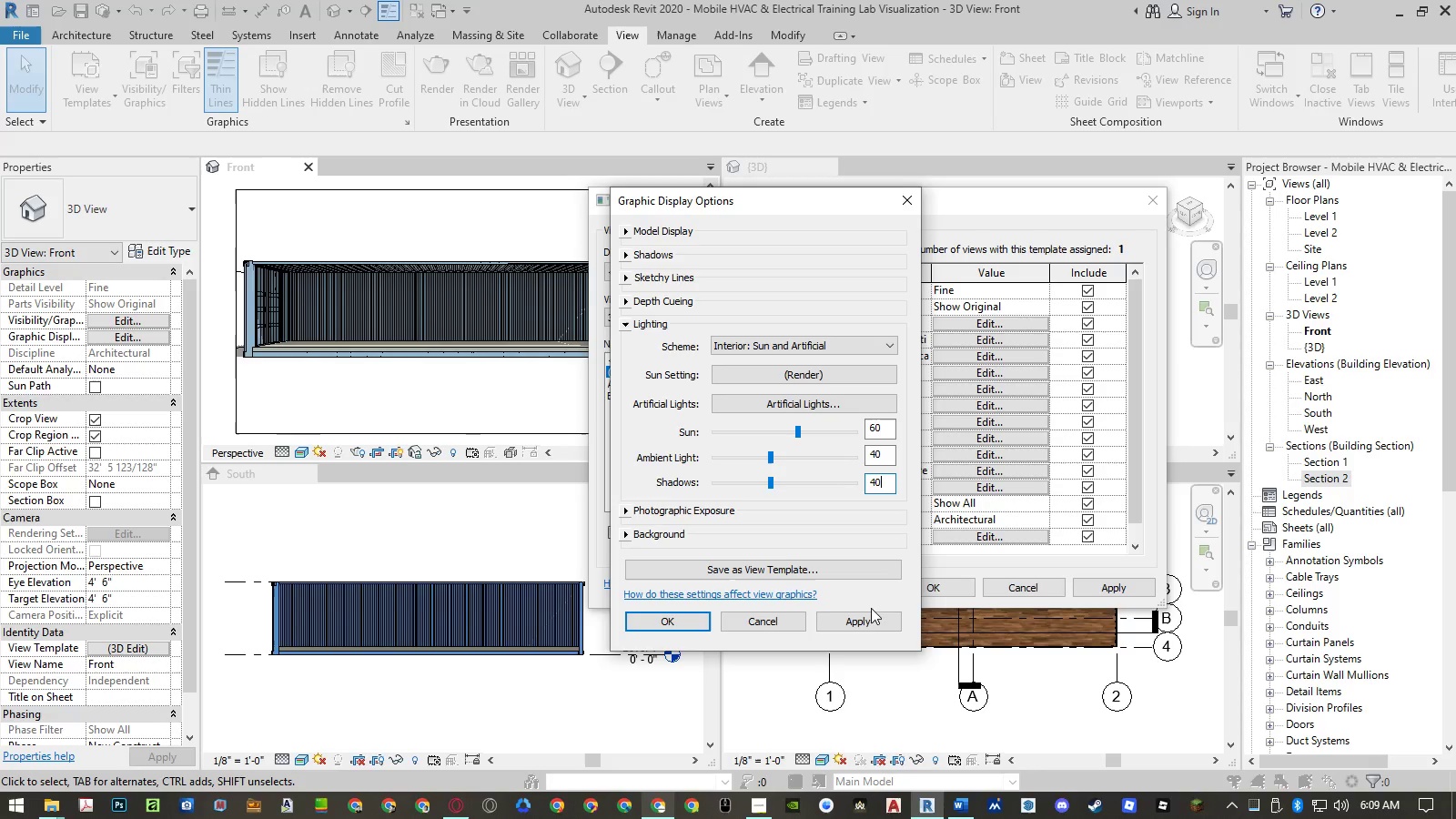 
left_click([870, 615])
 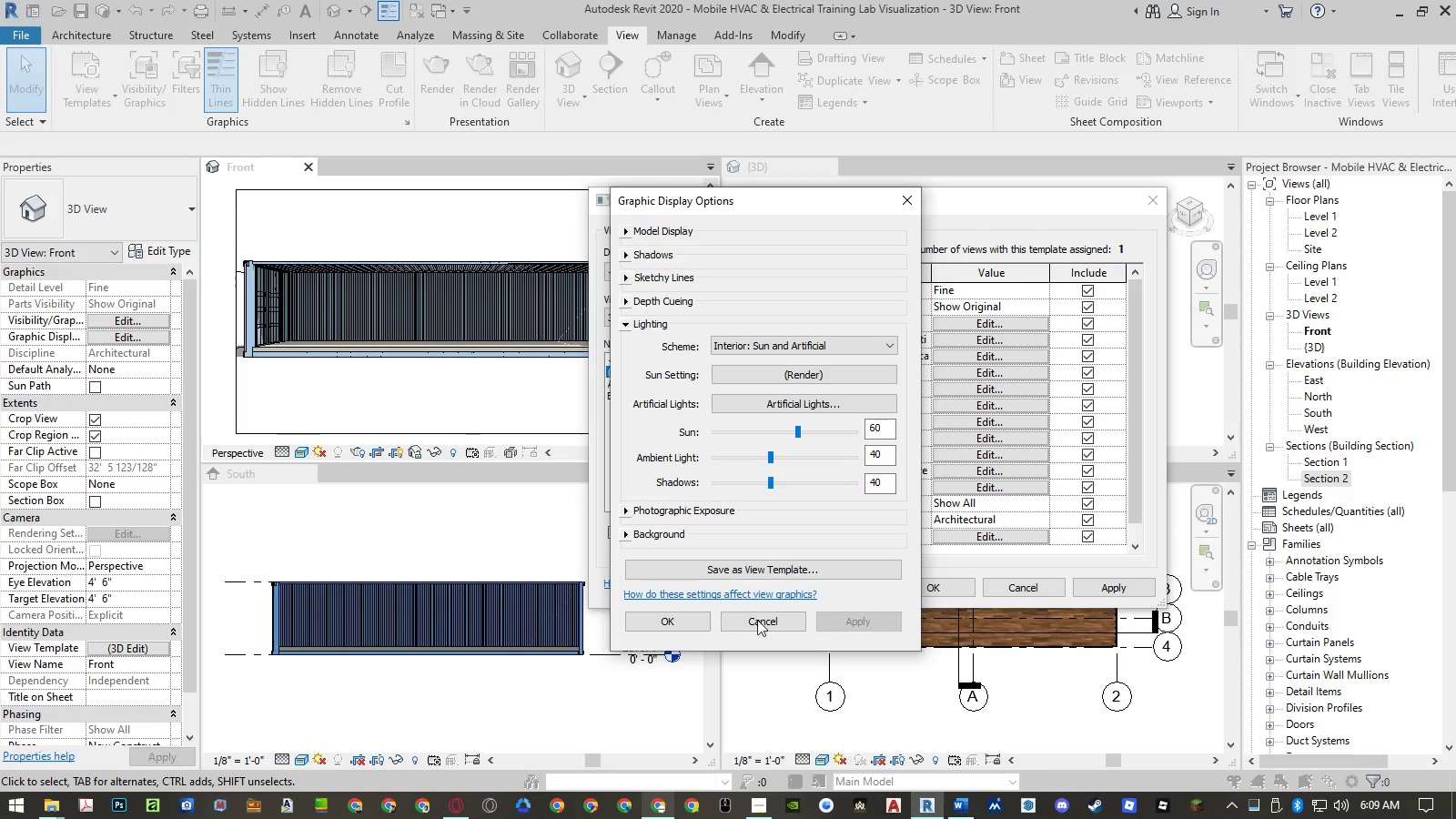 
left_click([687, 621])
 